 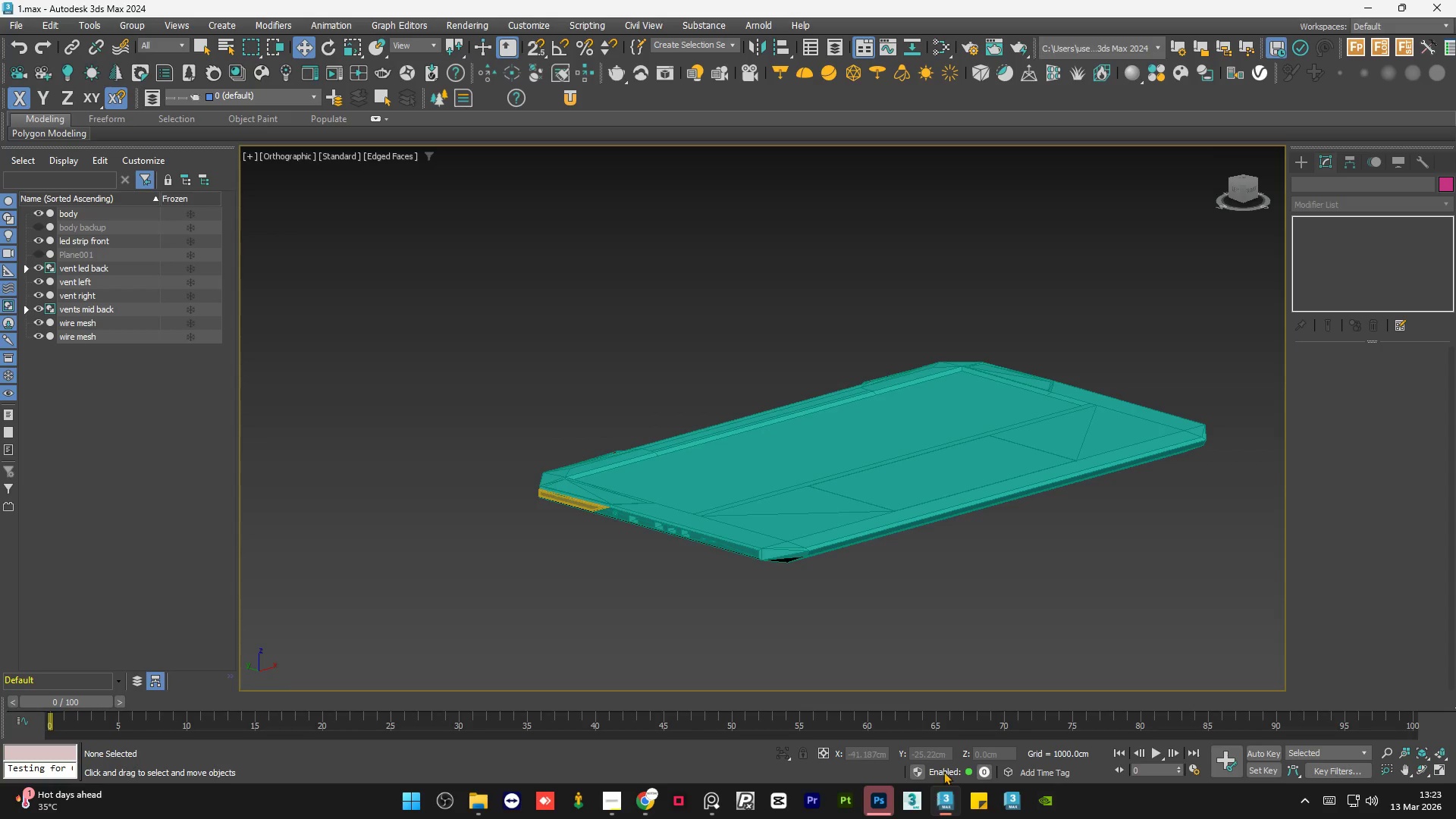 
double_click([575, 288])
 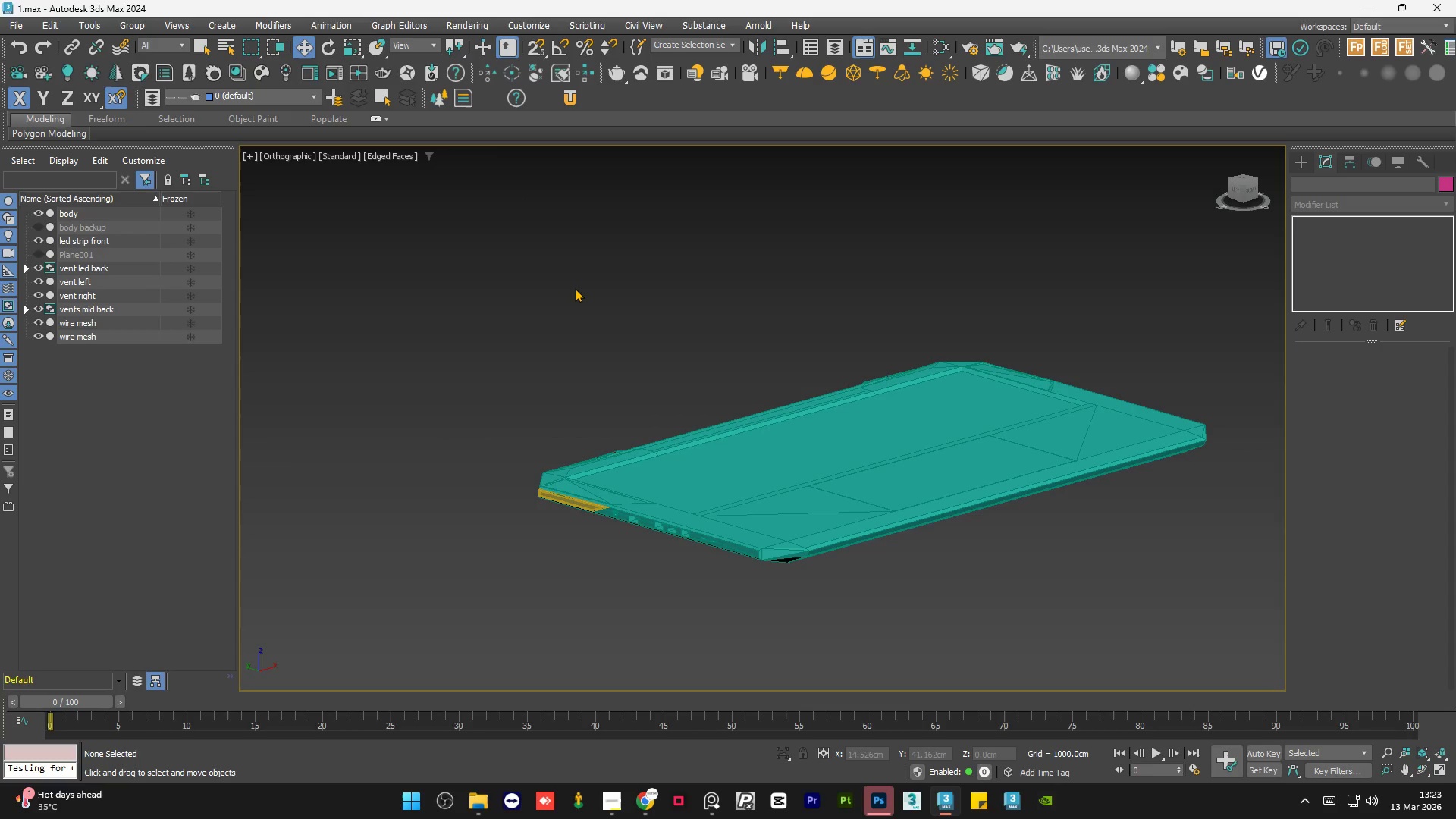 
triple_click([575, 288])
 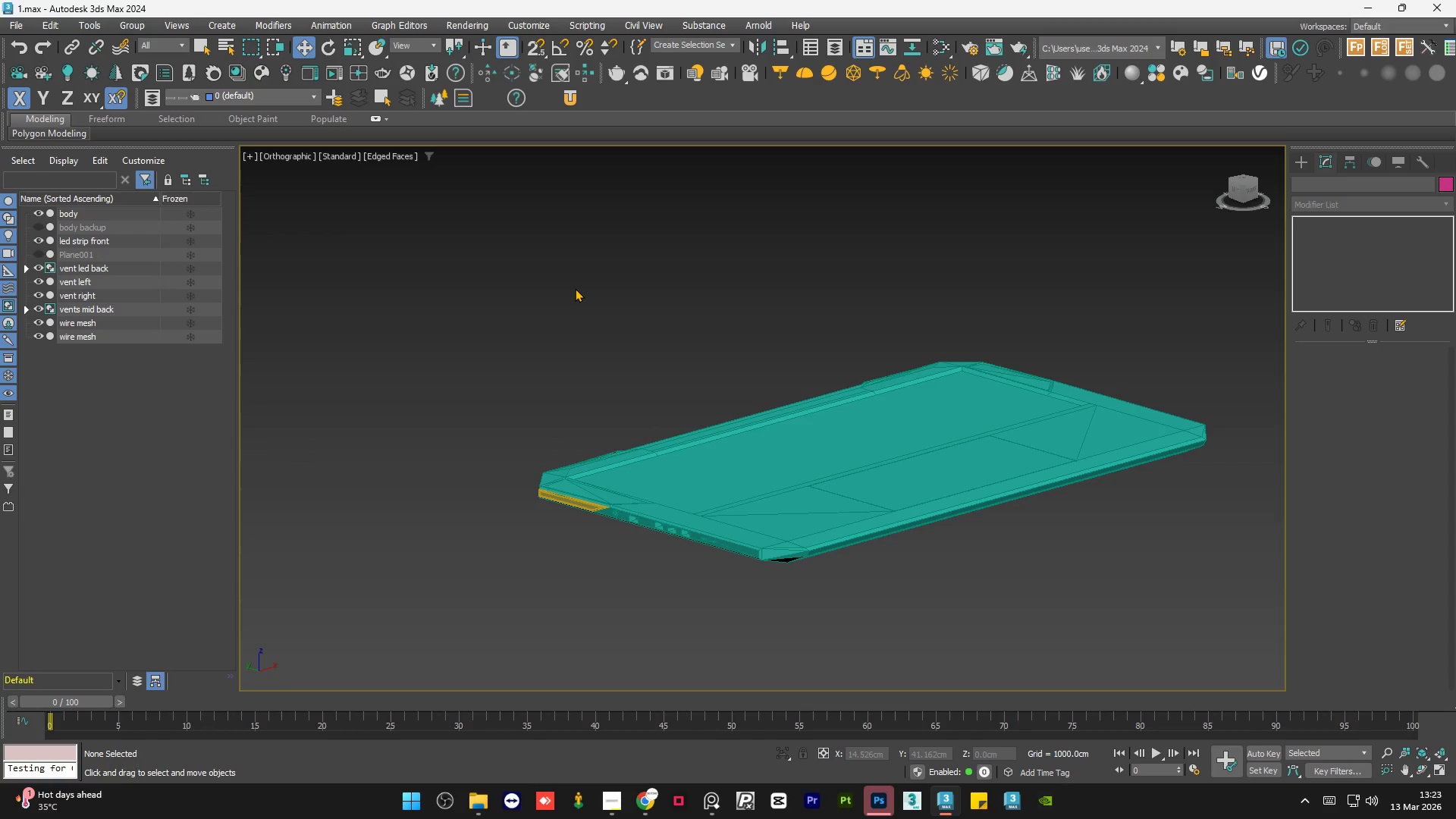 
triple_click([575, 288])
 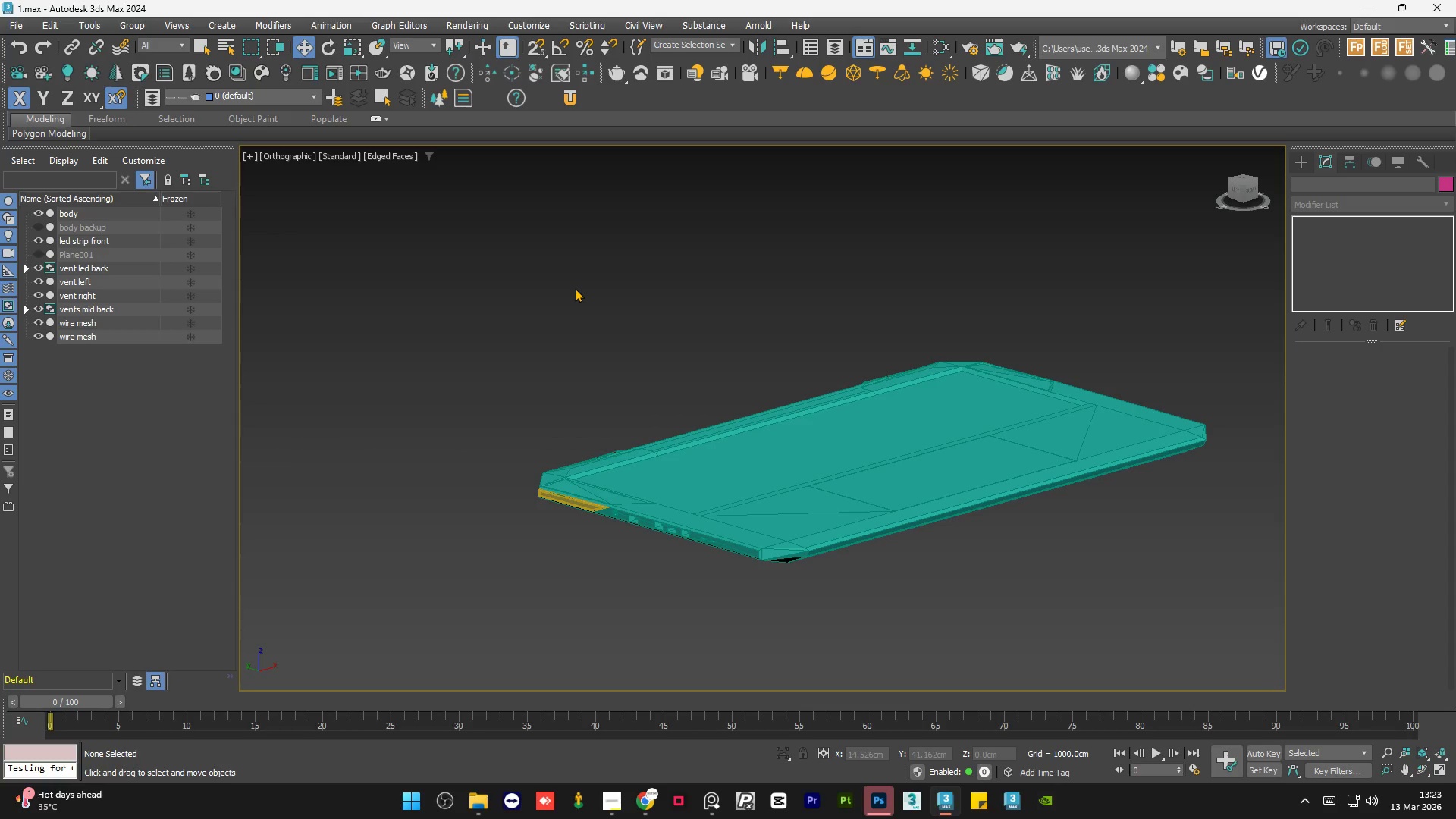 
triple_click([575, 288])
 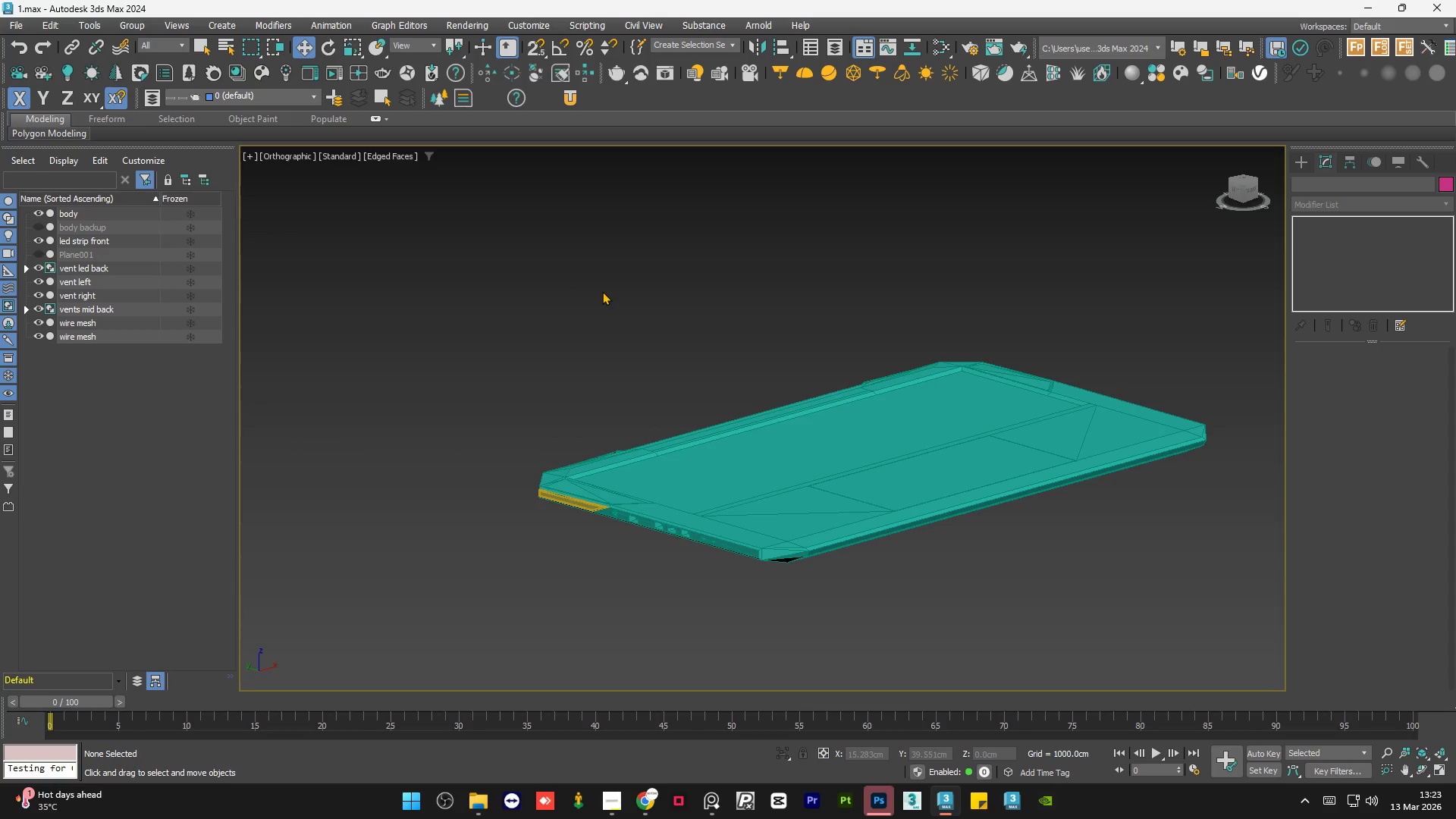 
double_click([602, 291])
 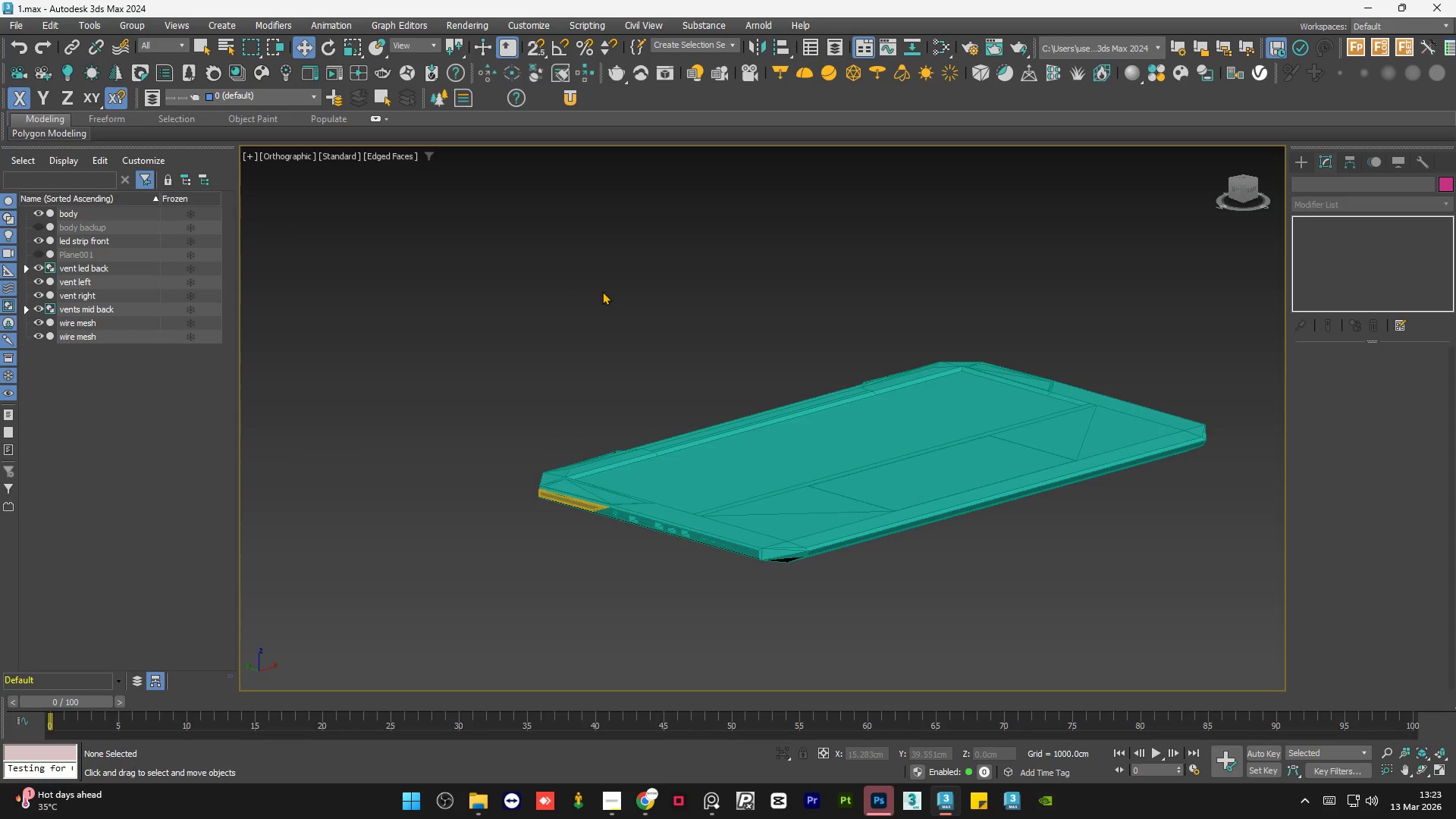 
triple_click([602, 291])
 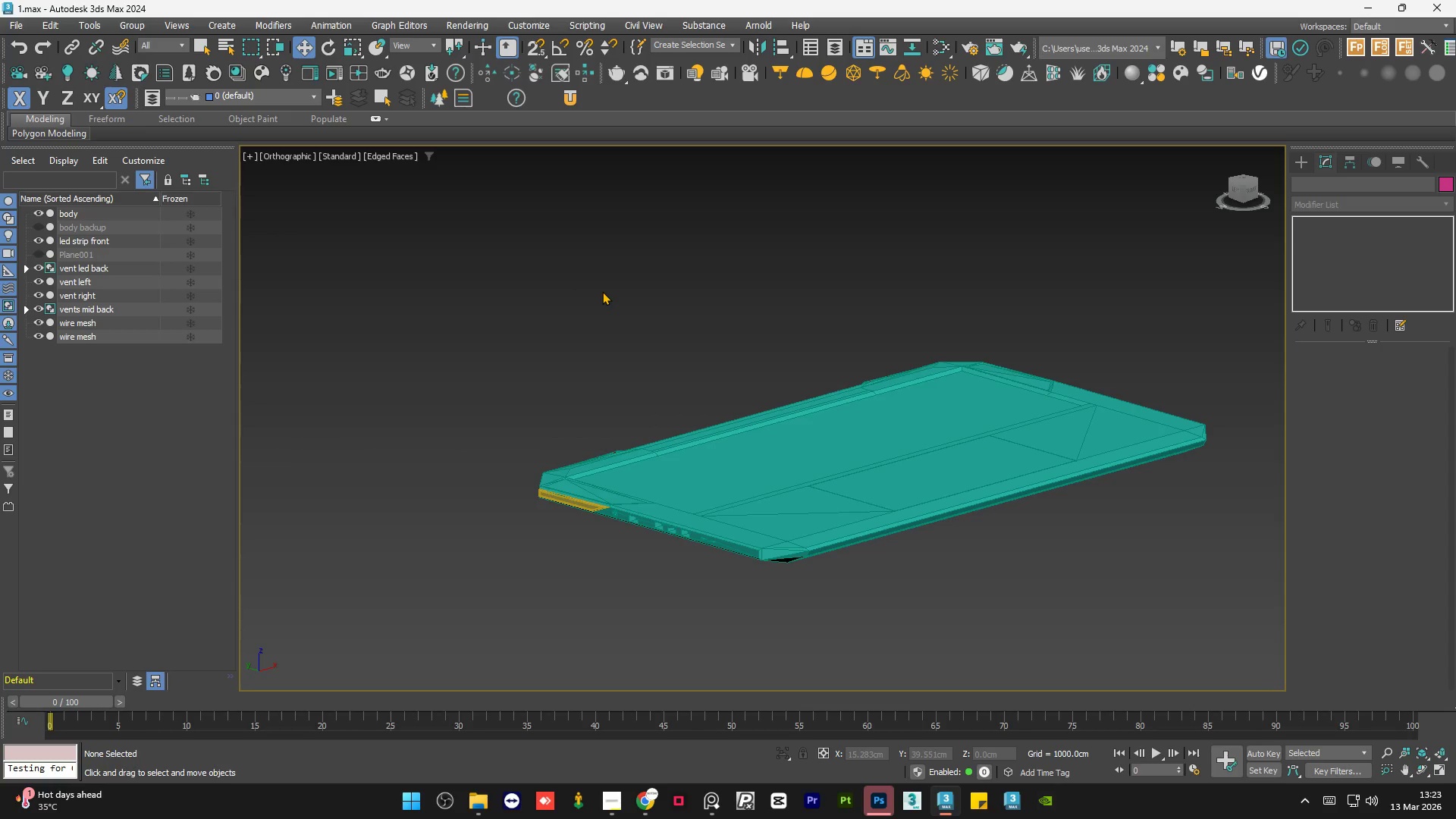 
triple_click([602, 291])
 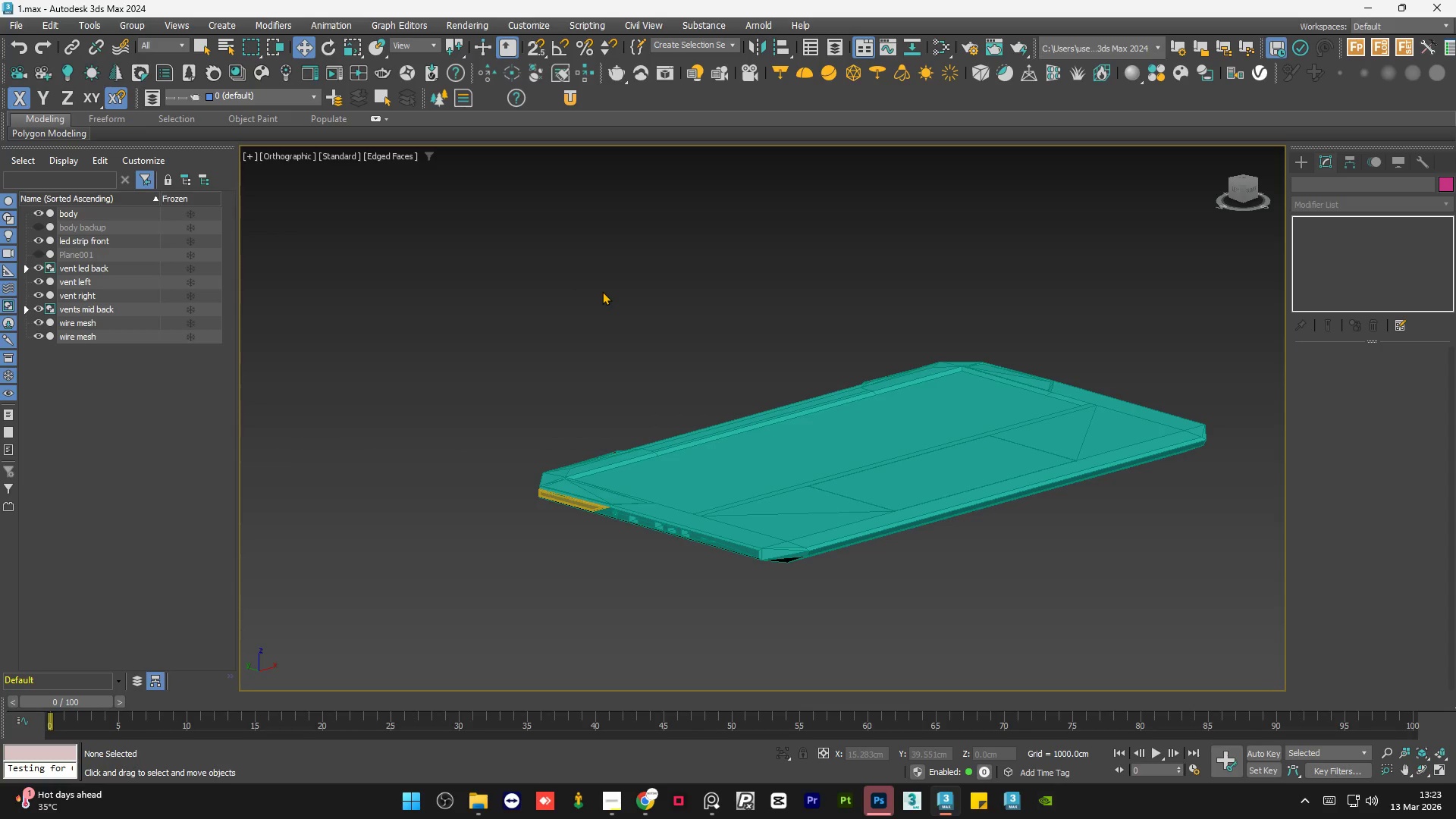 
triple_click([602, 291])
 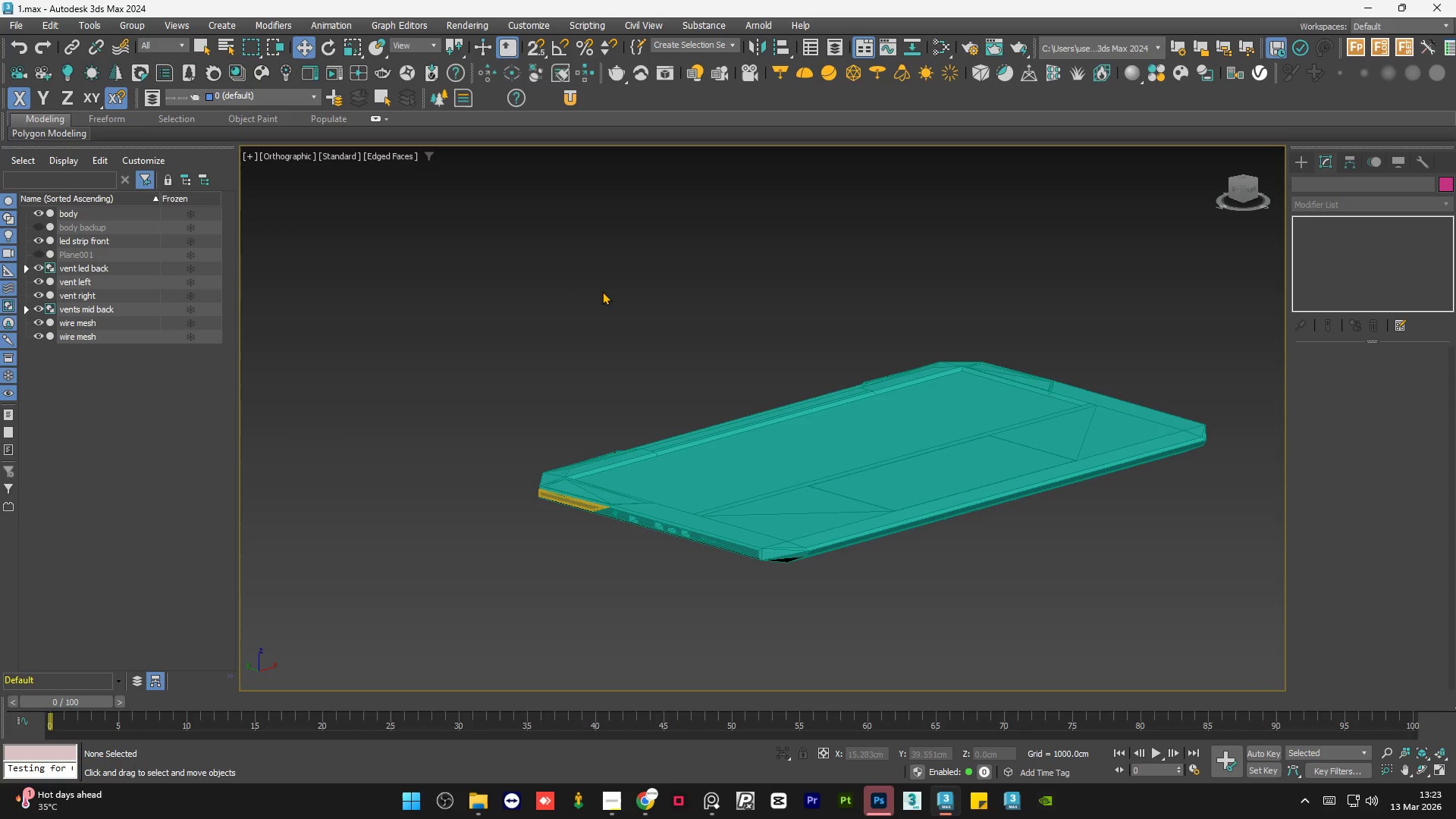 
double_click([602, 291])
 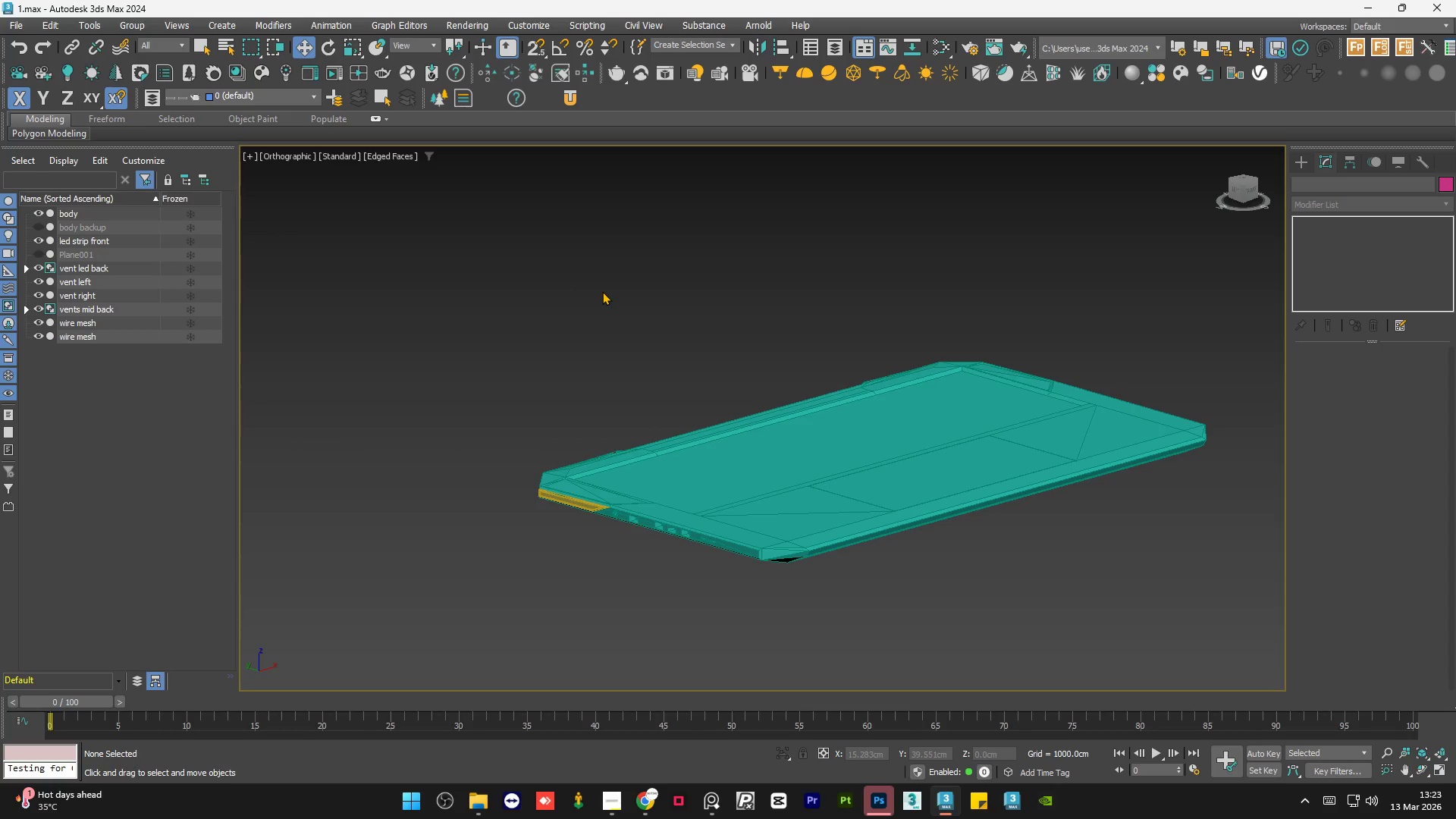 
triple_click([602, 291])
 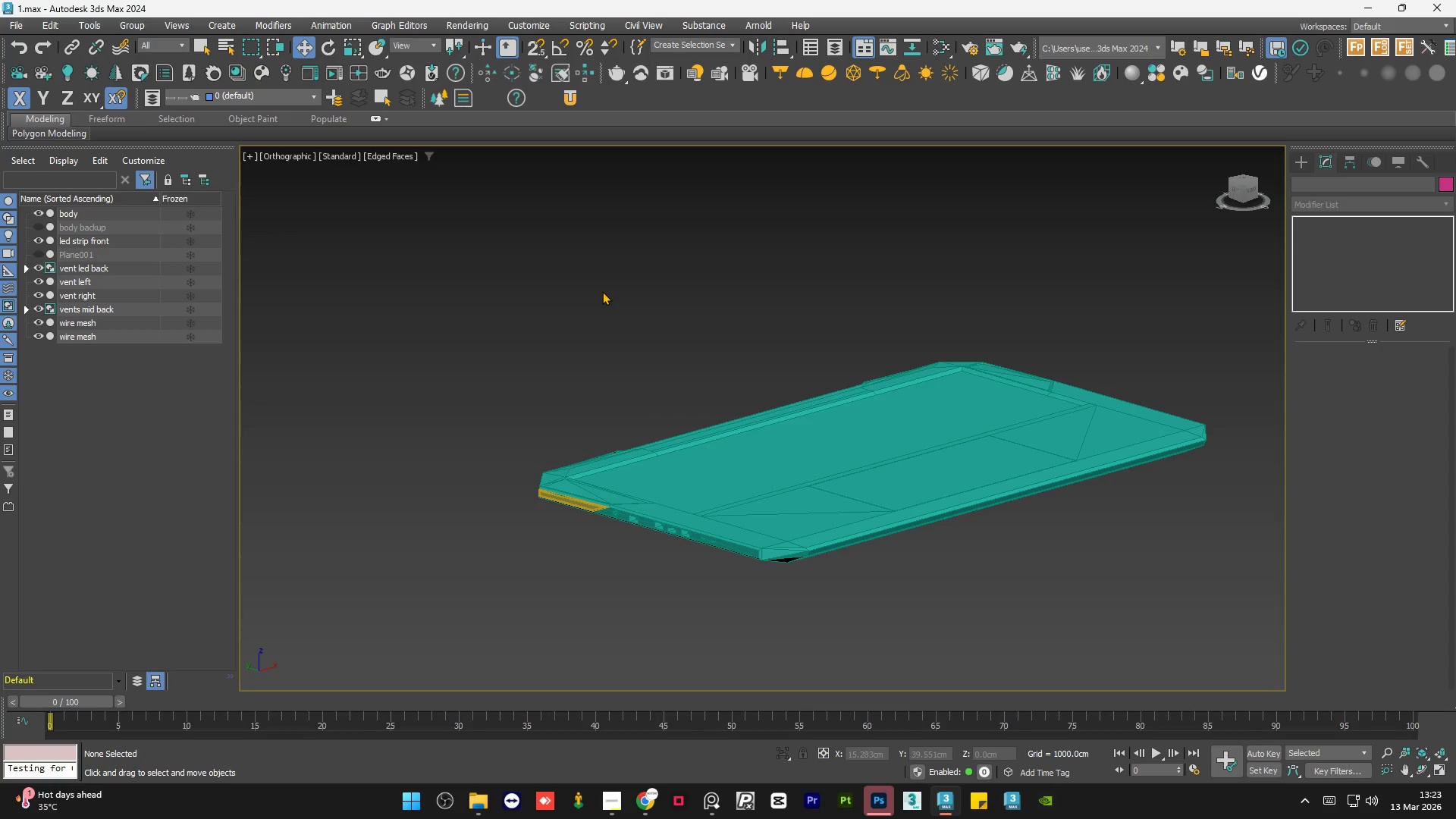 
triple_click([602, 291])
 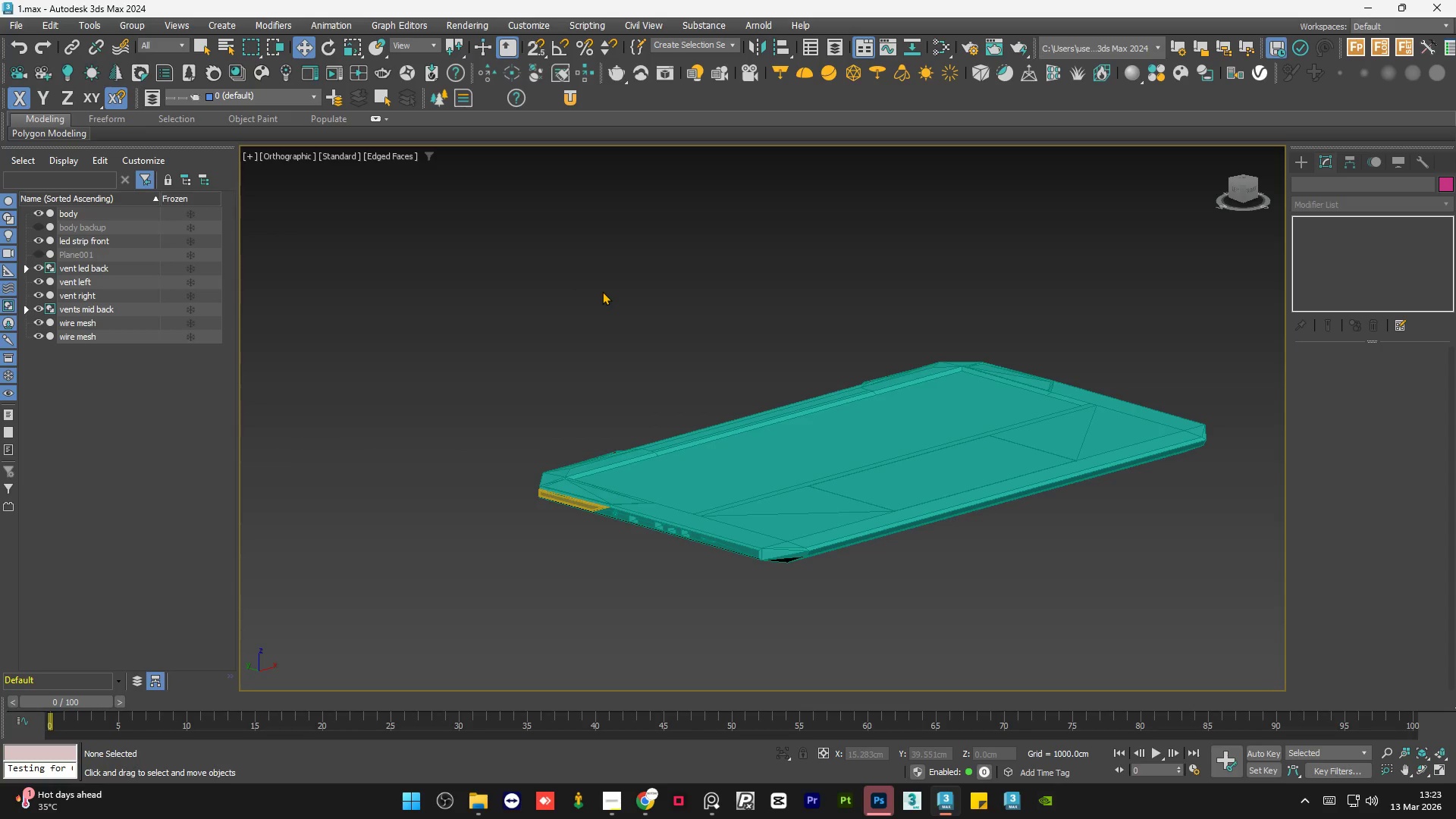 
triple_click([602, 291])
 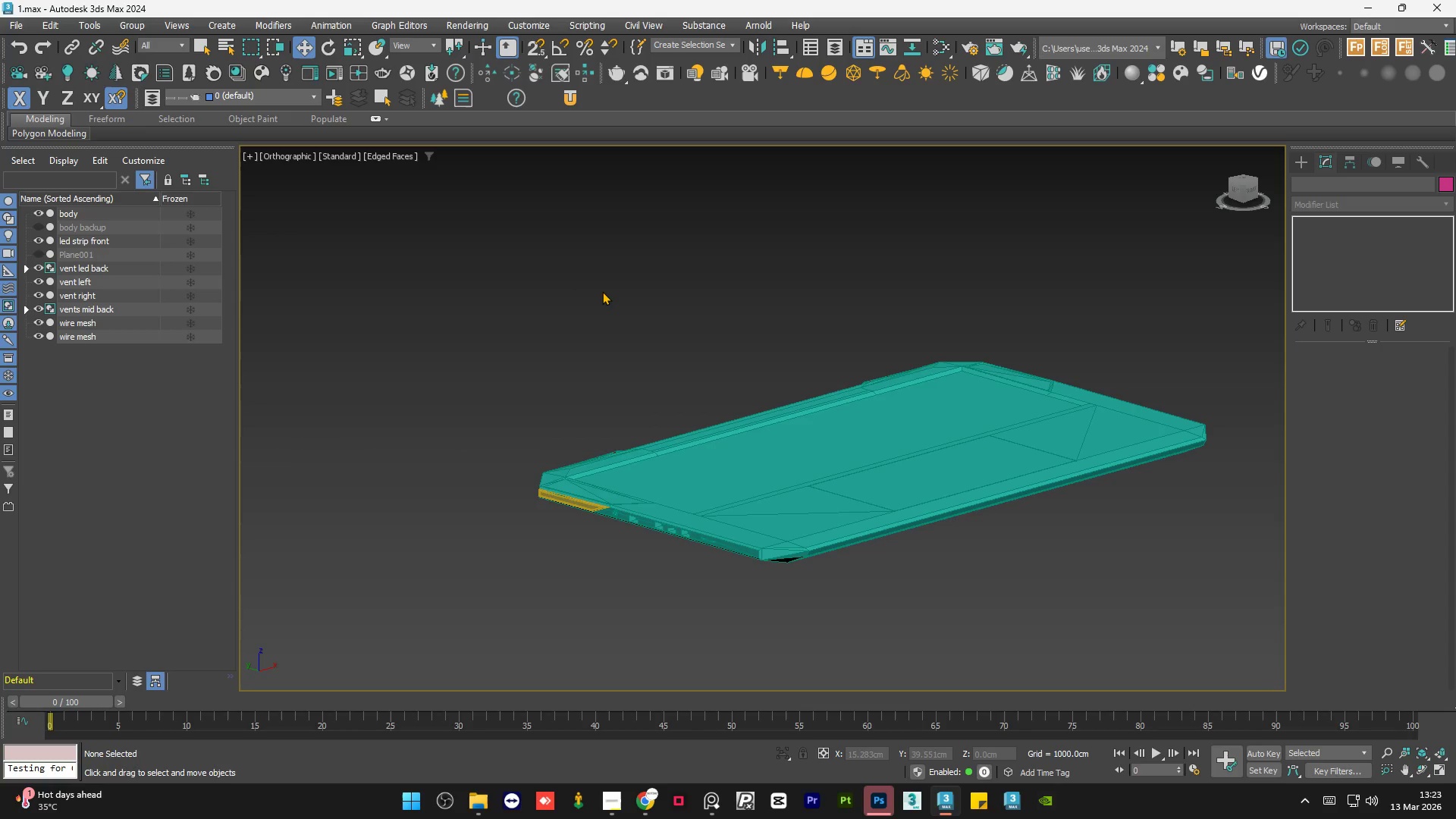 
double_click([602, 291])
 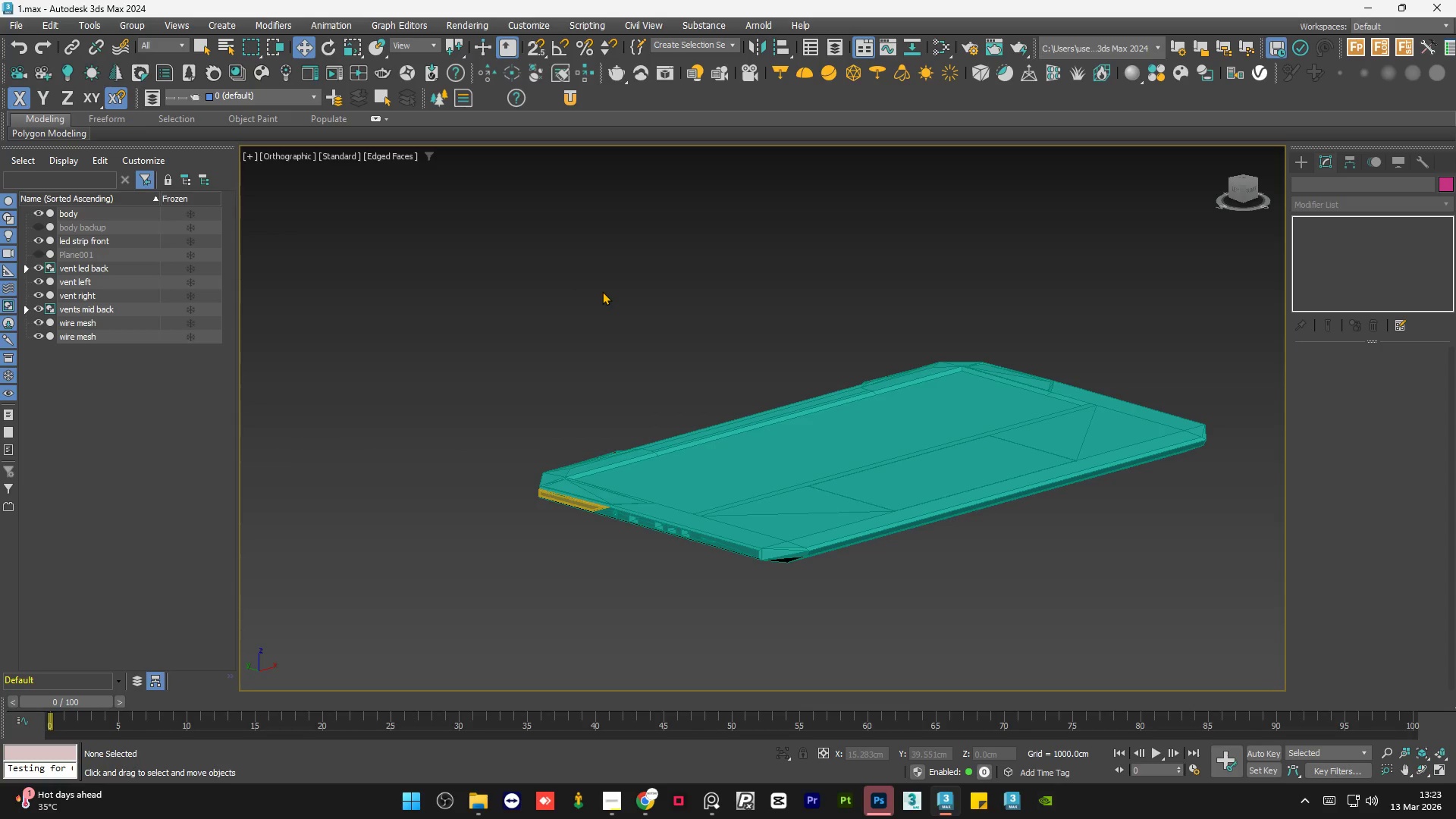 
triple_click([602, 291])
 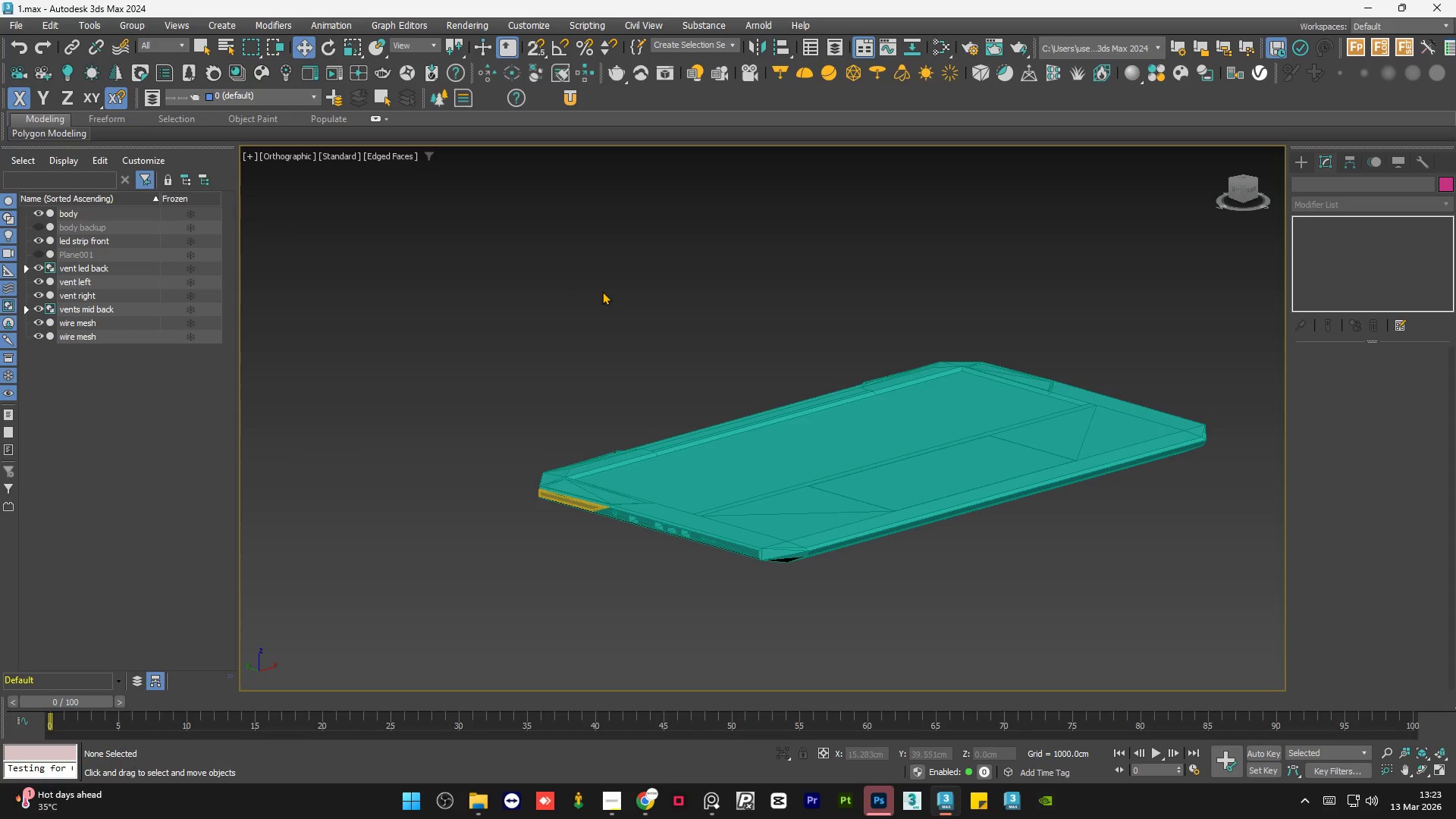 
triple_click([602, 291])
 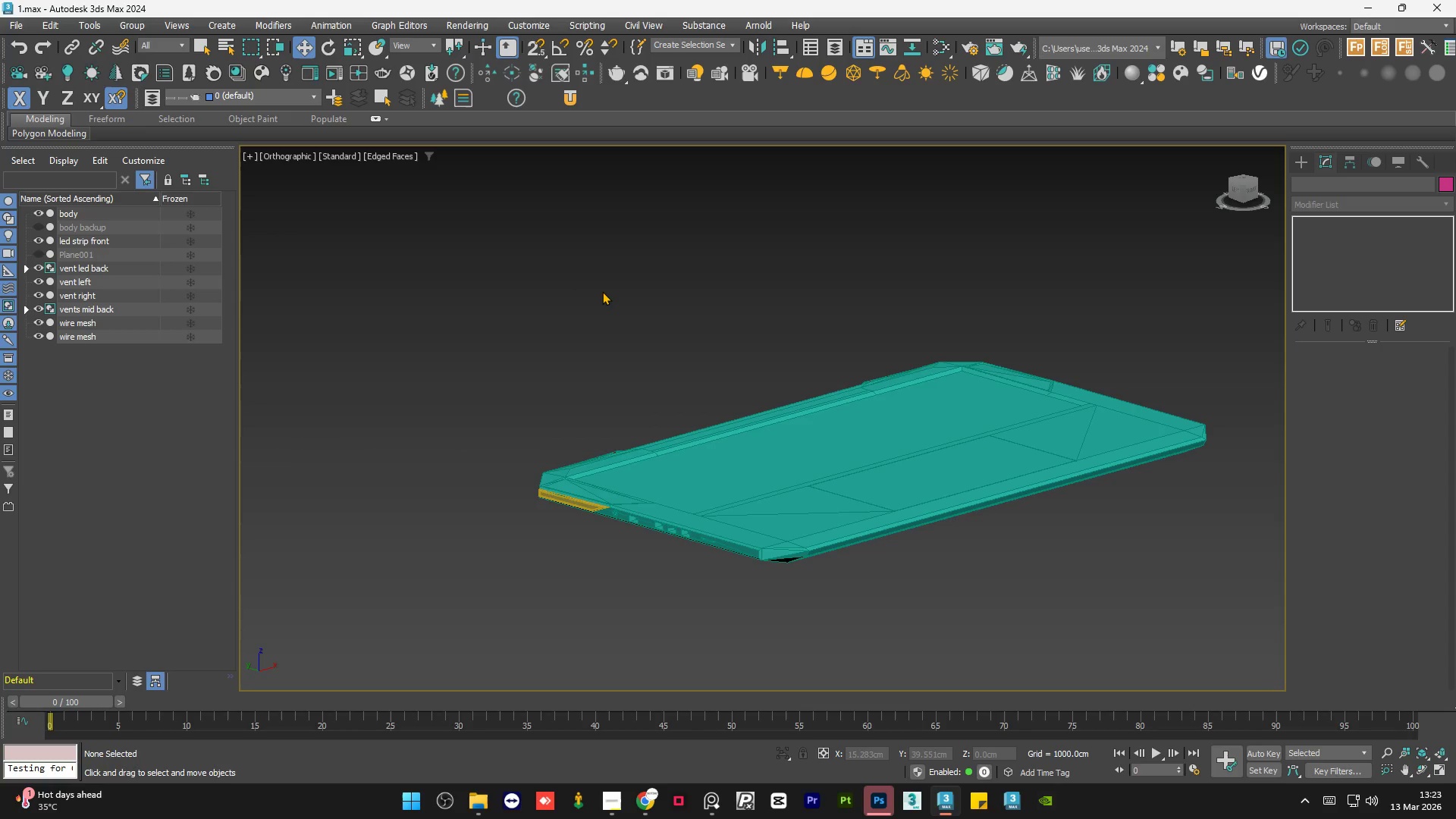 
triple_click([602, 291])
 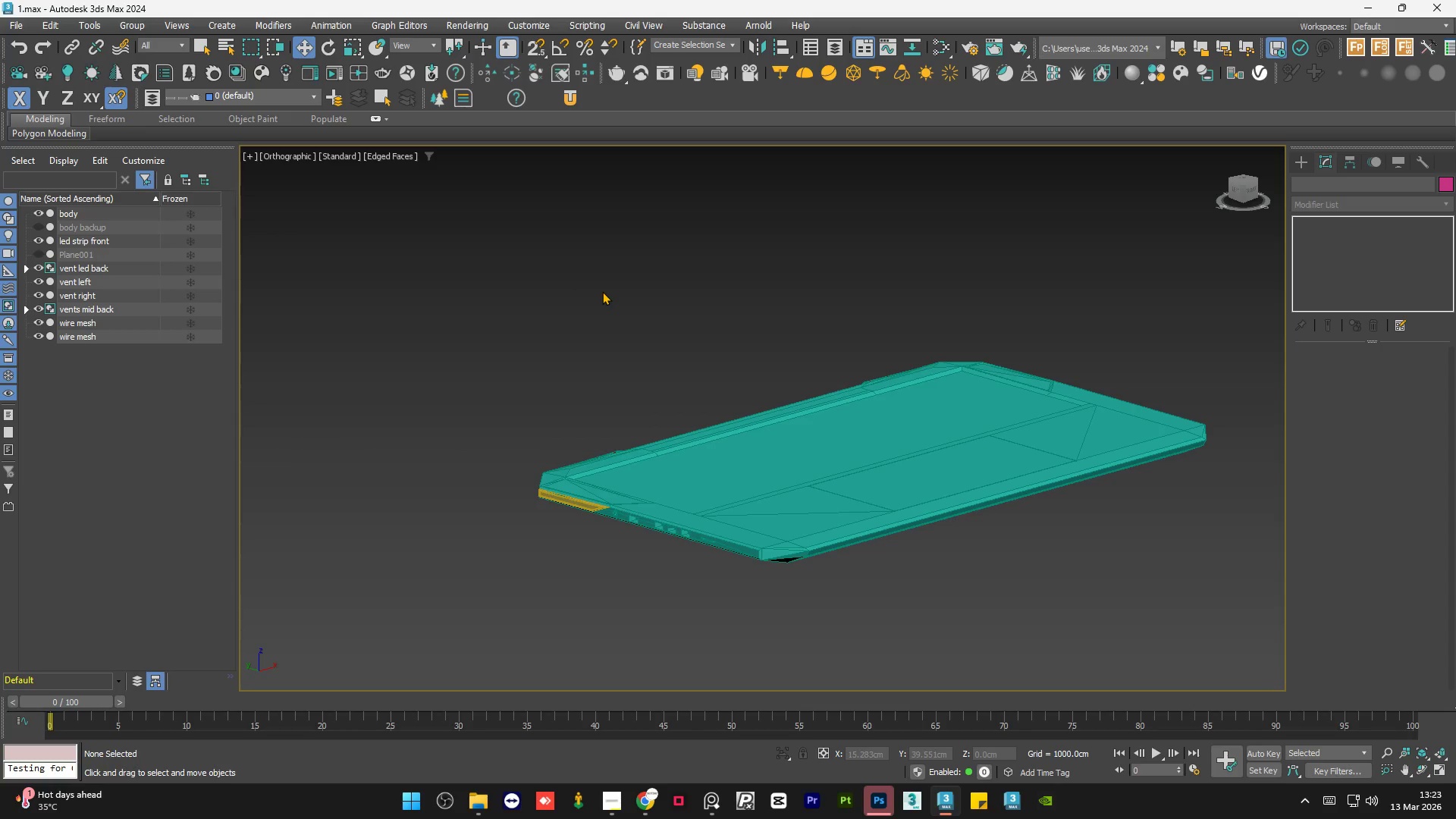 
double_click([602, 291])
 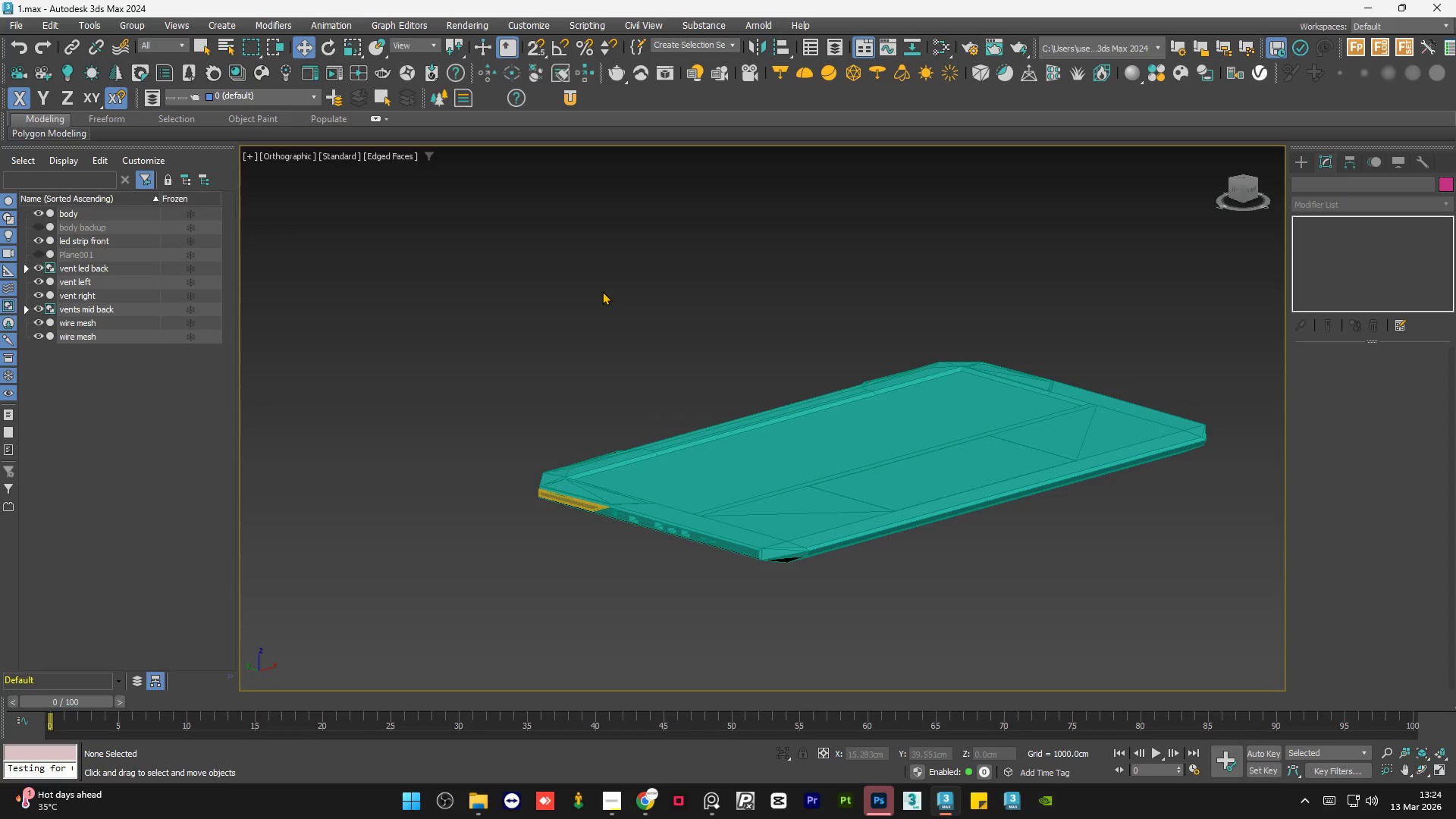 
triple_click([602, 291])
 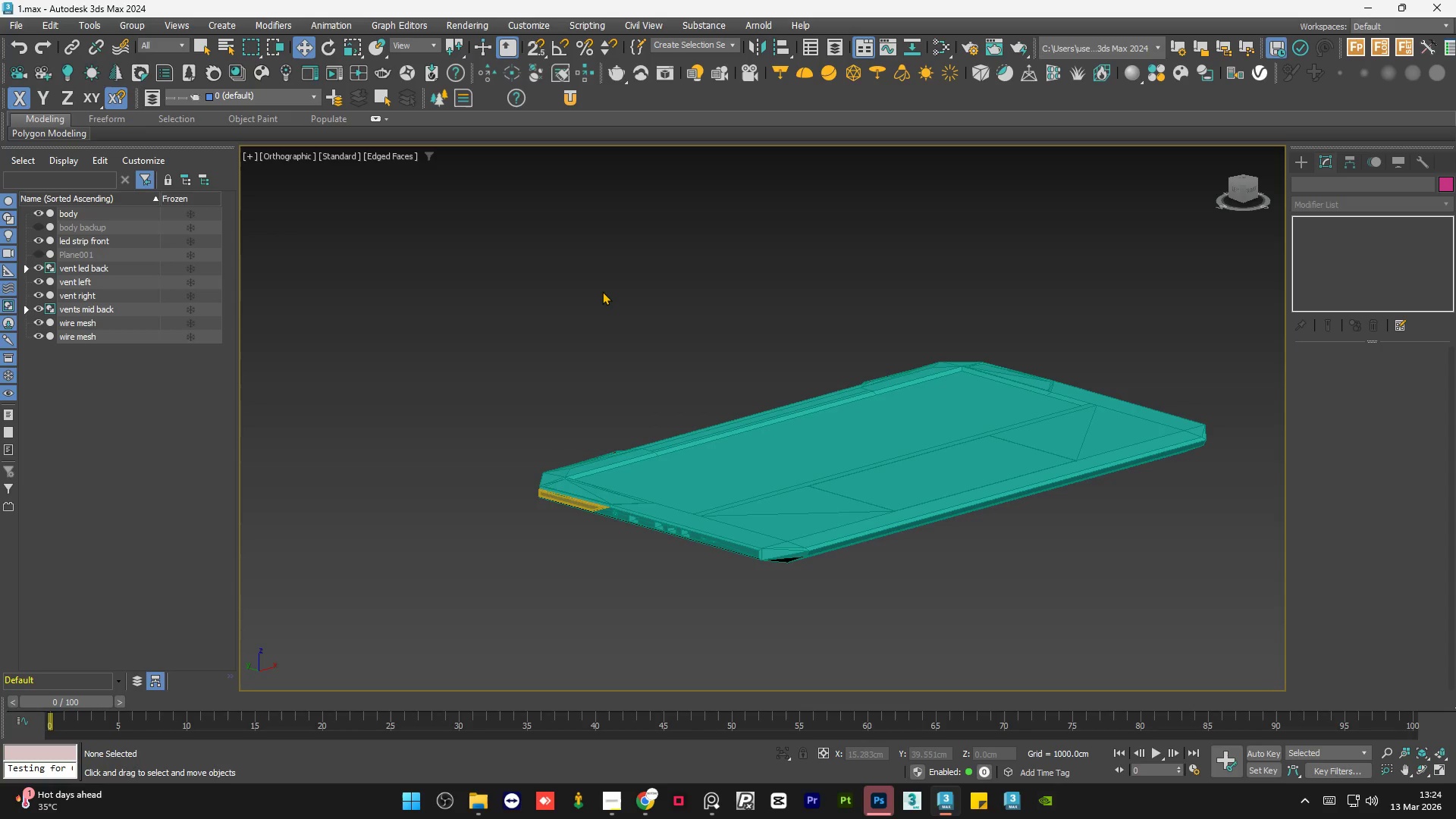 
triple_click([602, 291])
 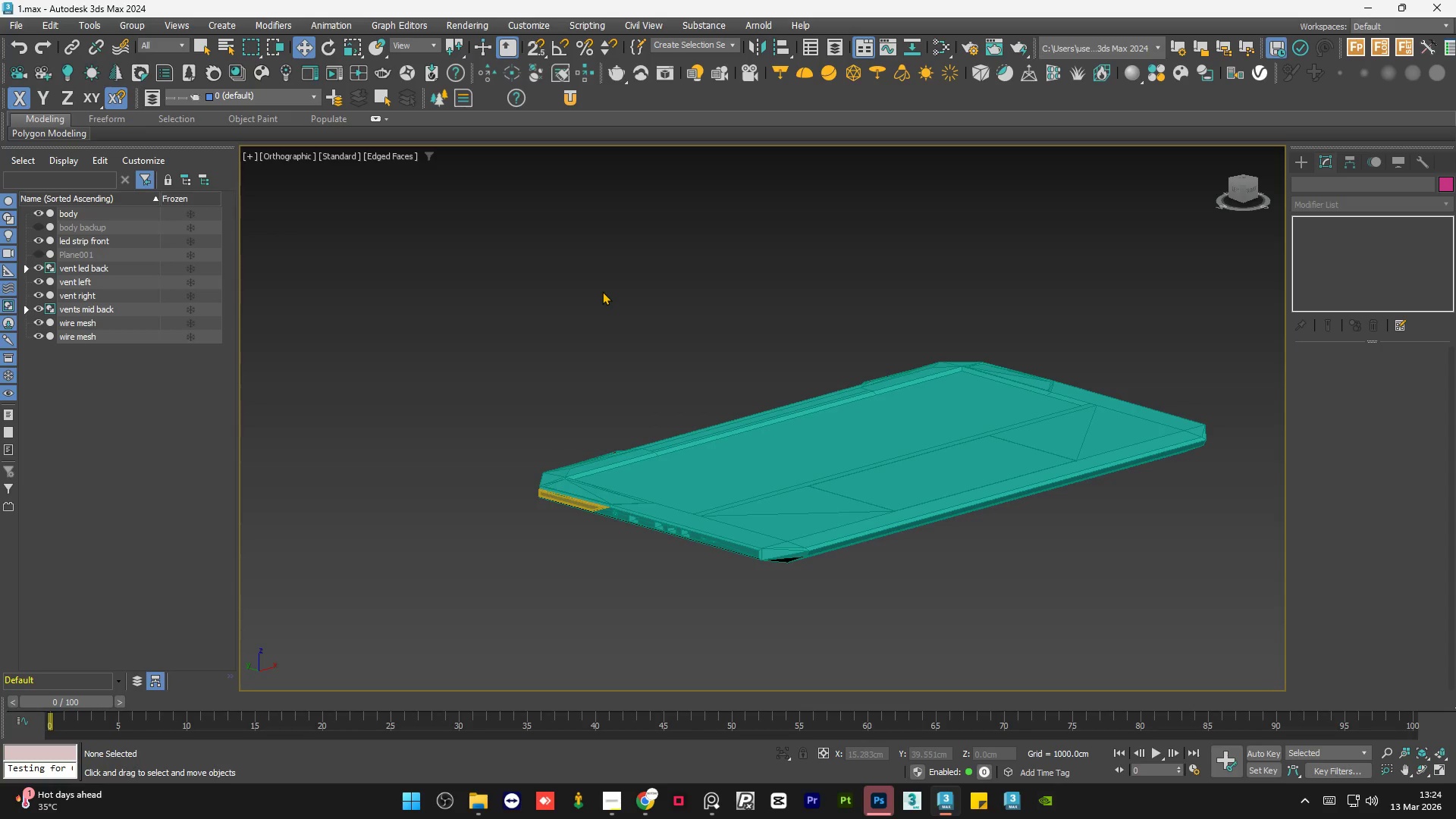 
triple_click([602, 291])
 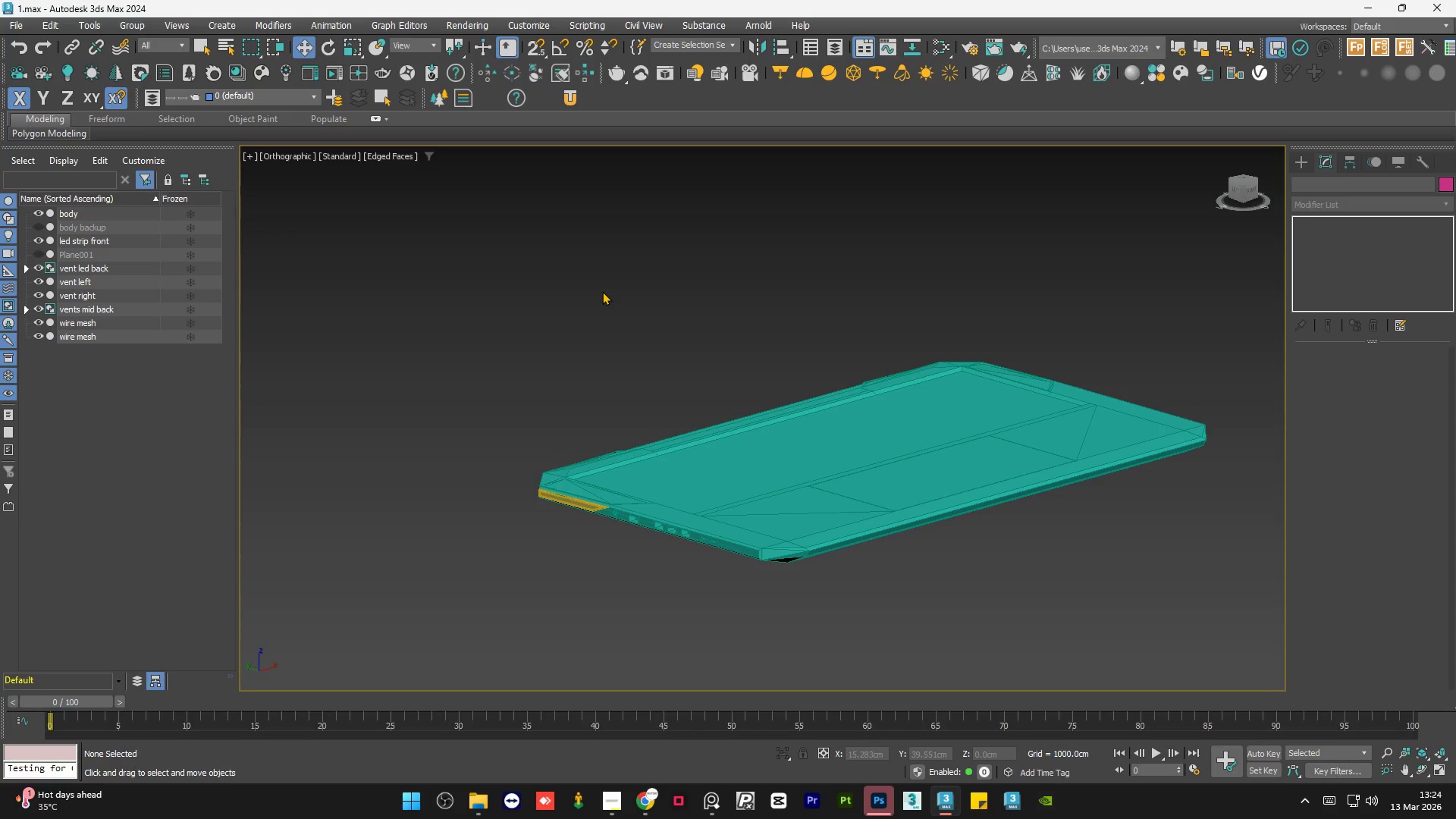 
triple_click([602, 291])
 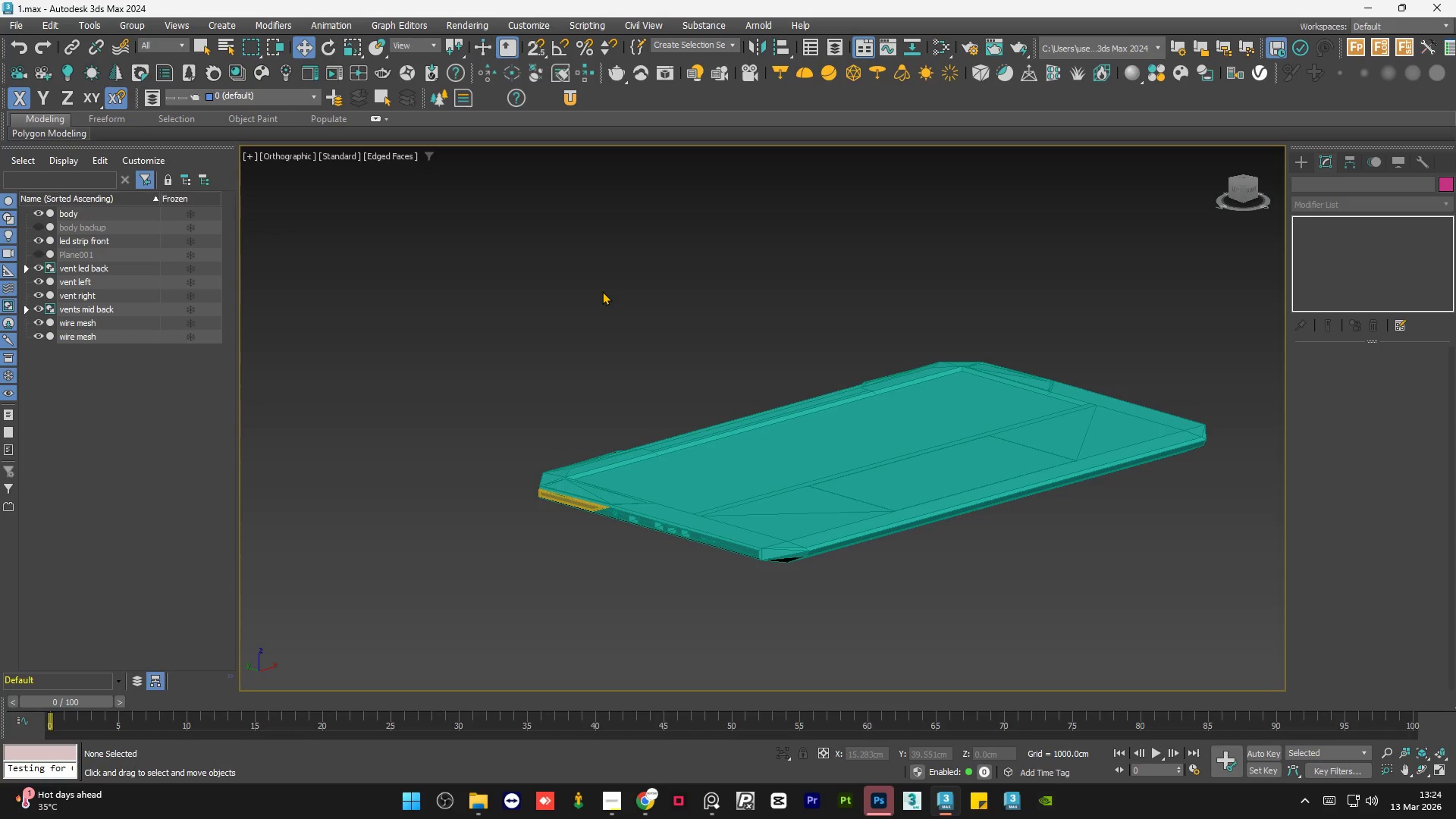 
double_click([602, 291])
 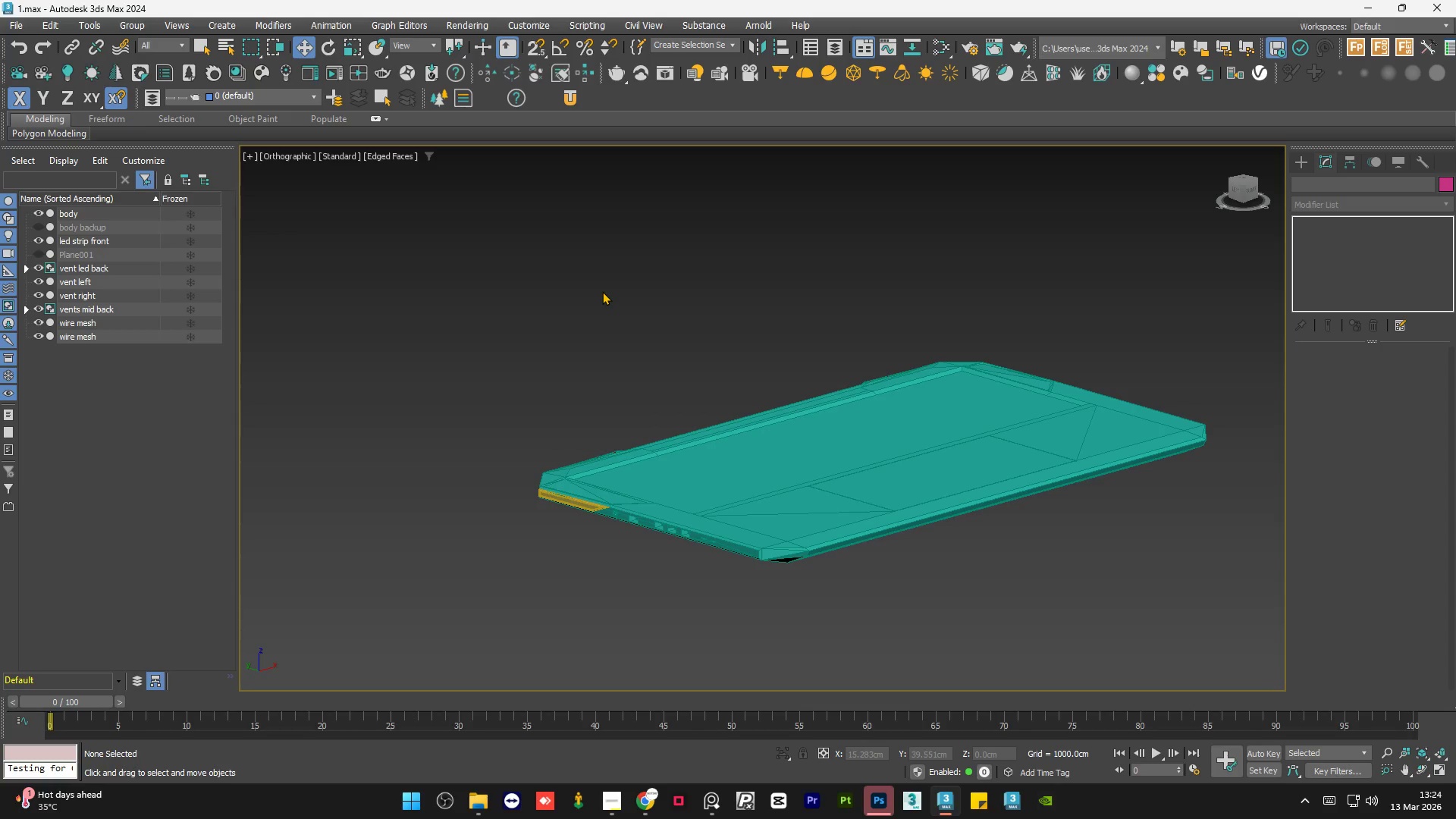 
triple_click([602, 291])
 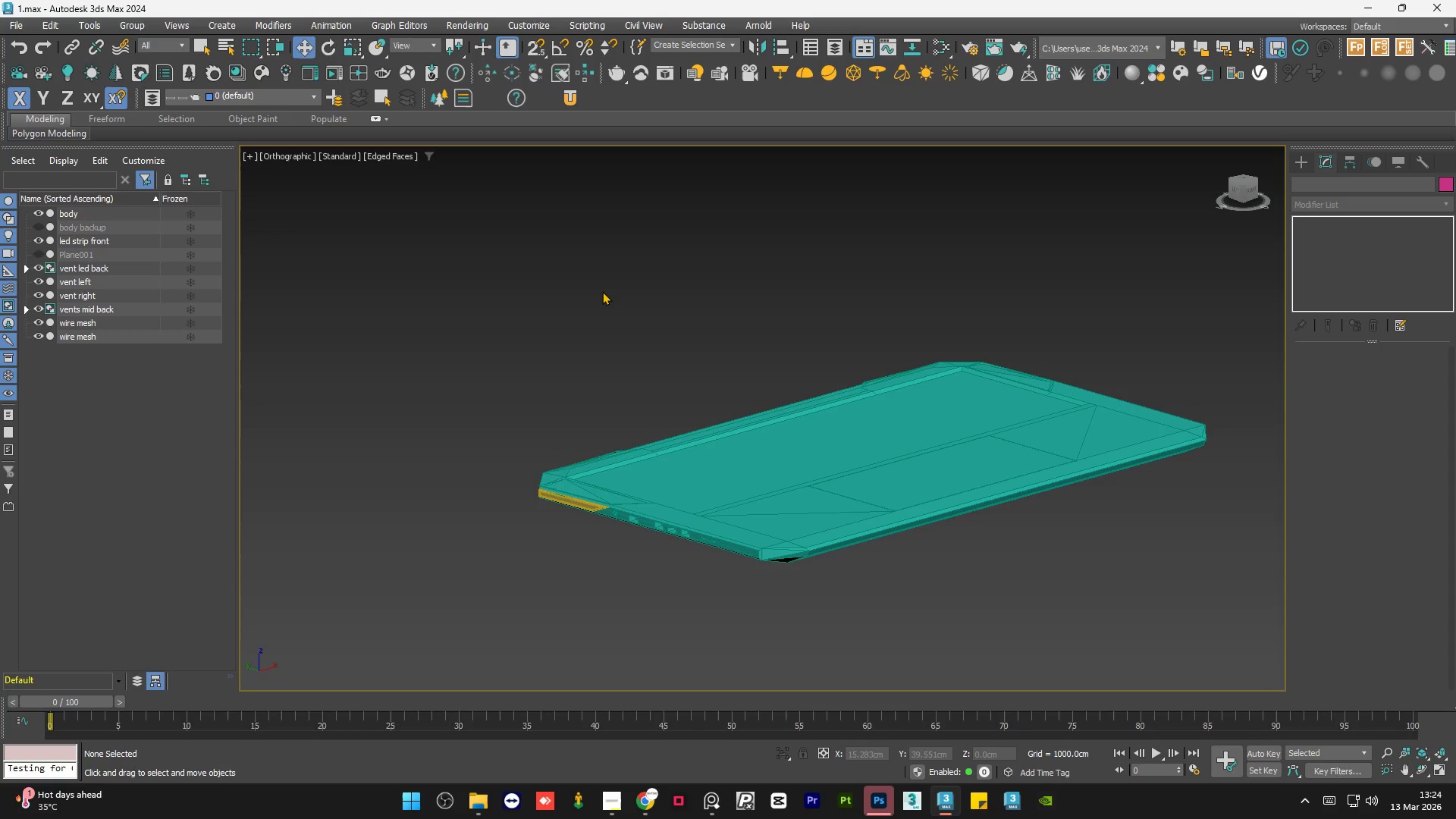 
triple_click([602, 291])
 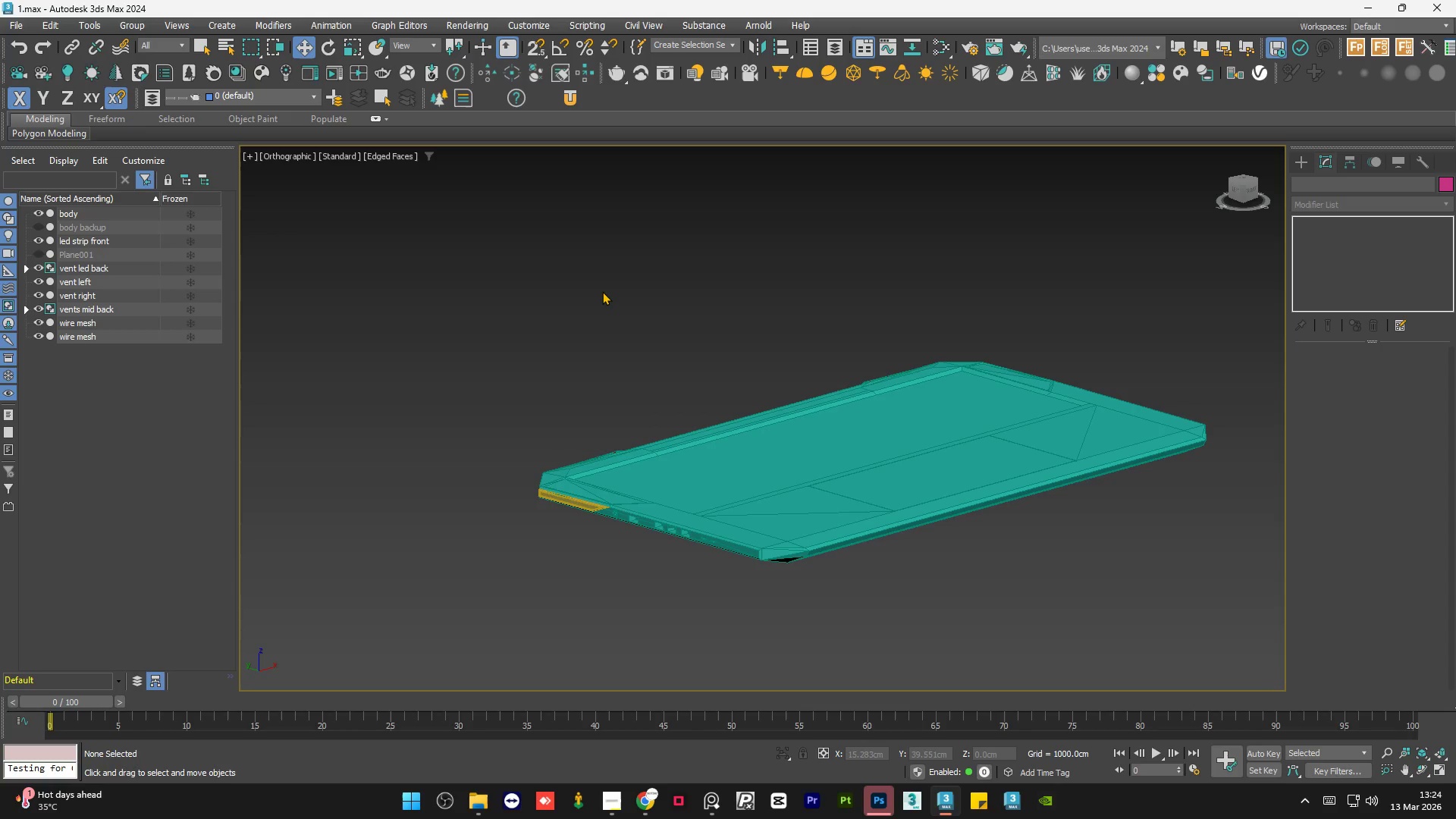 
triple_click([602, 291])
 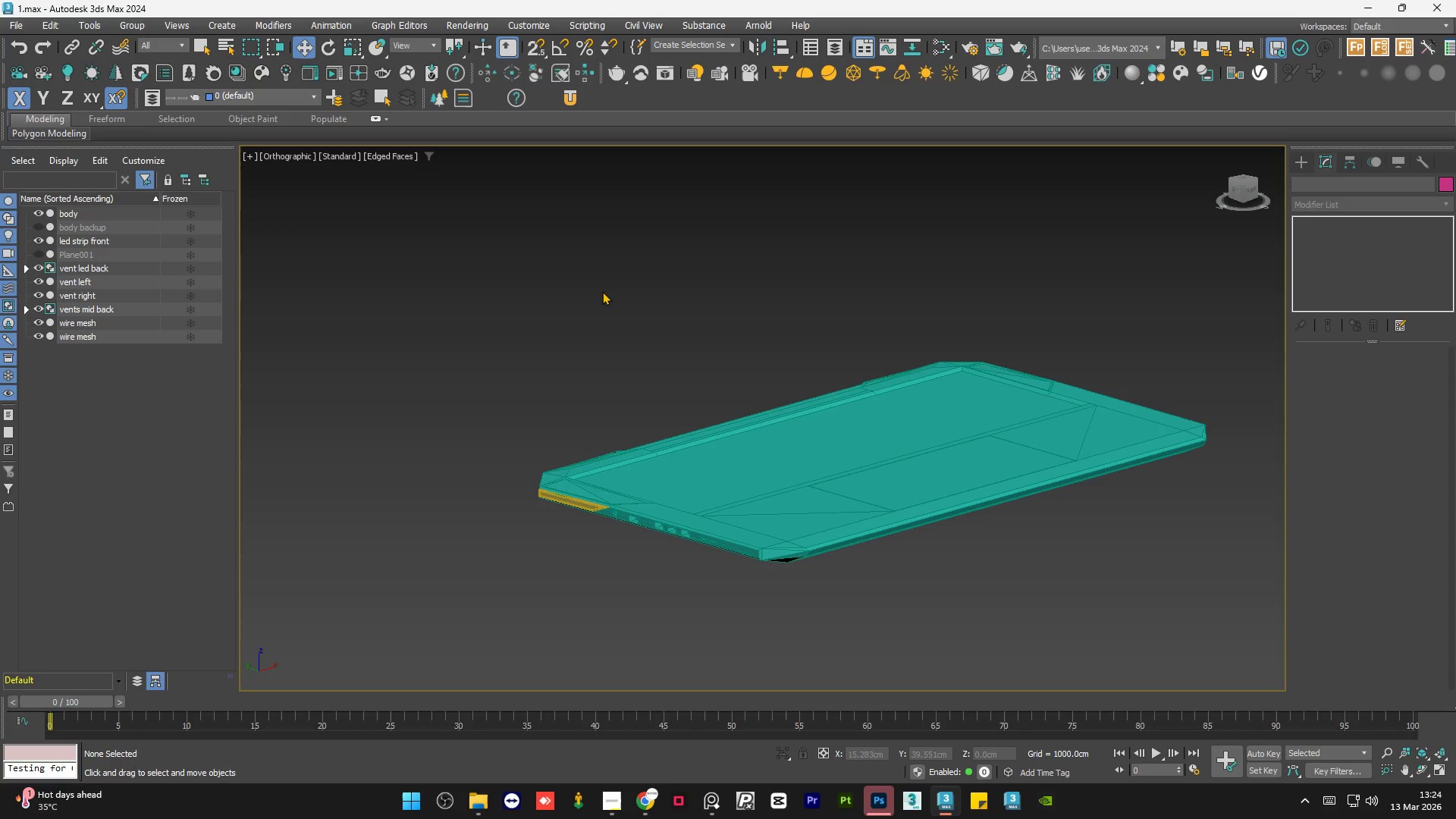 
double_click([602, 291])
 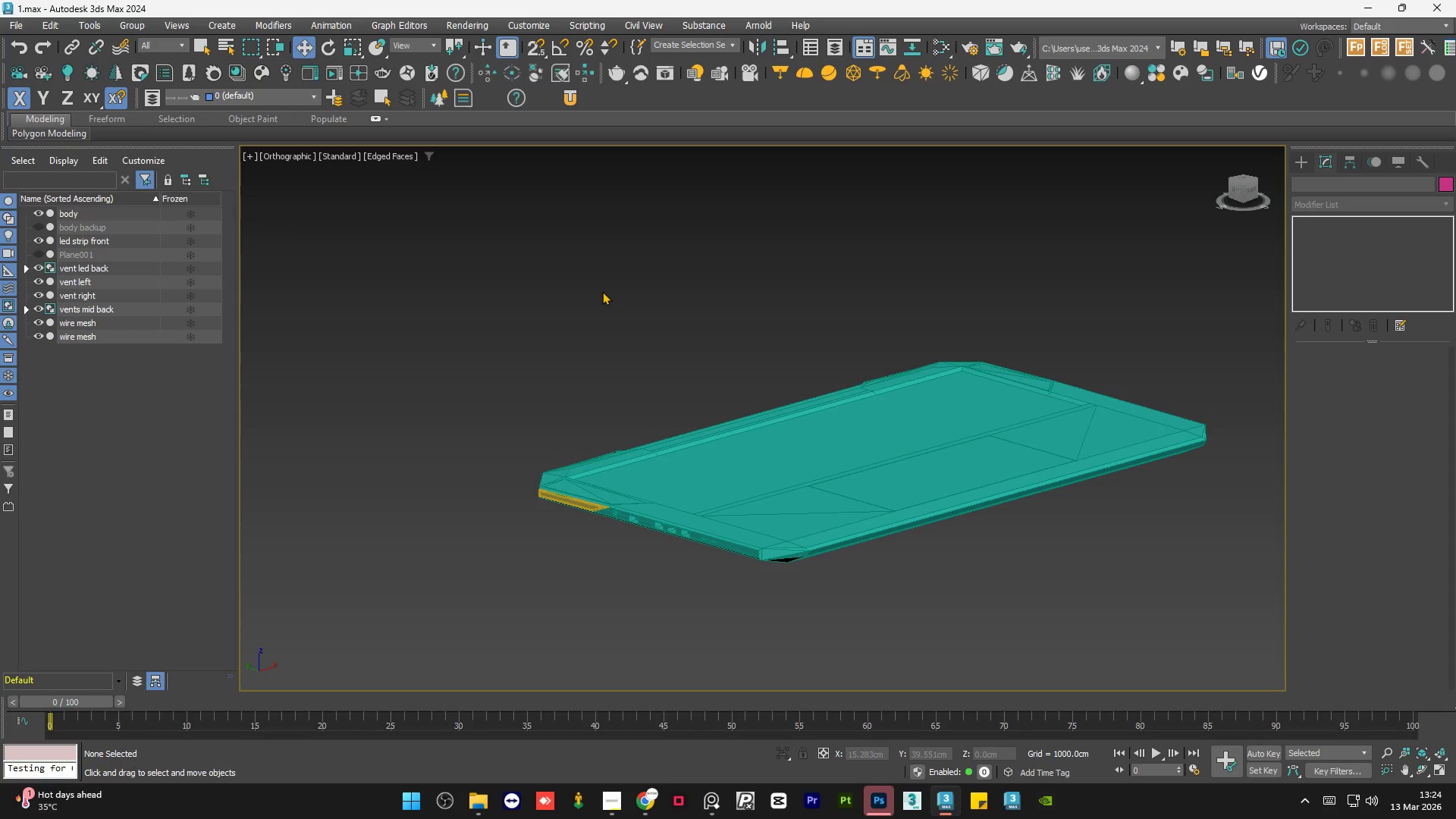 
triple_click([602, 291])
 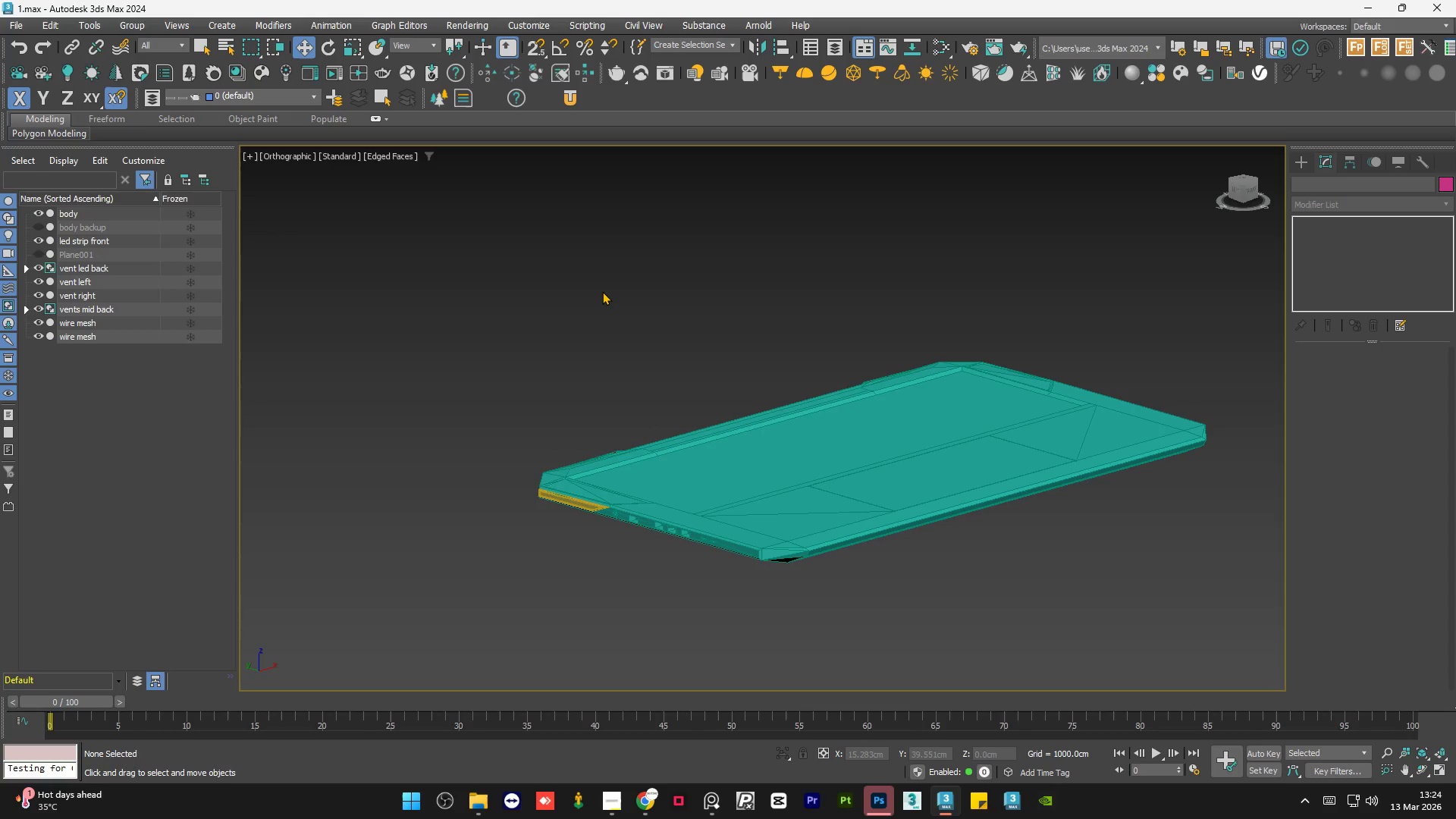 
triple_click([602, 291])
 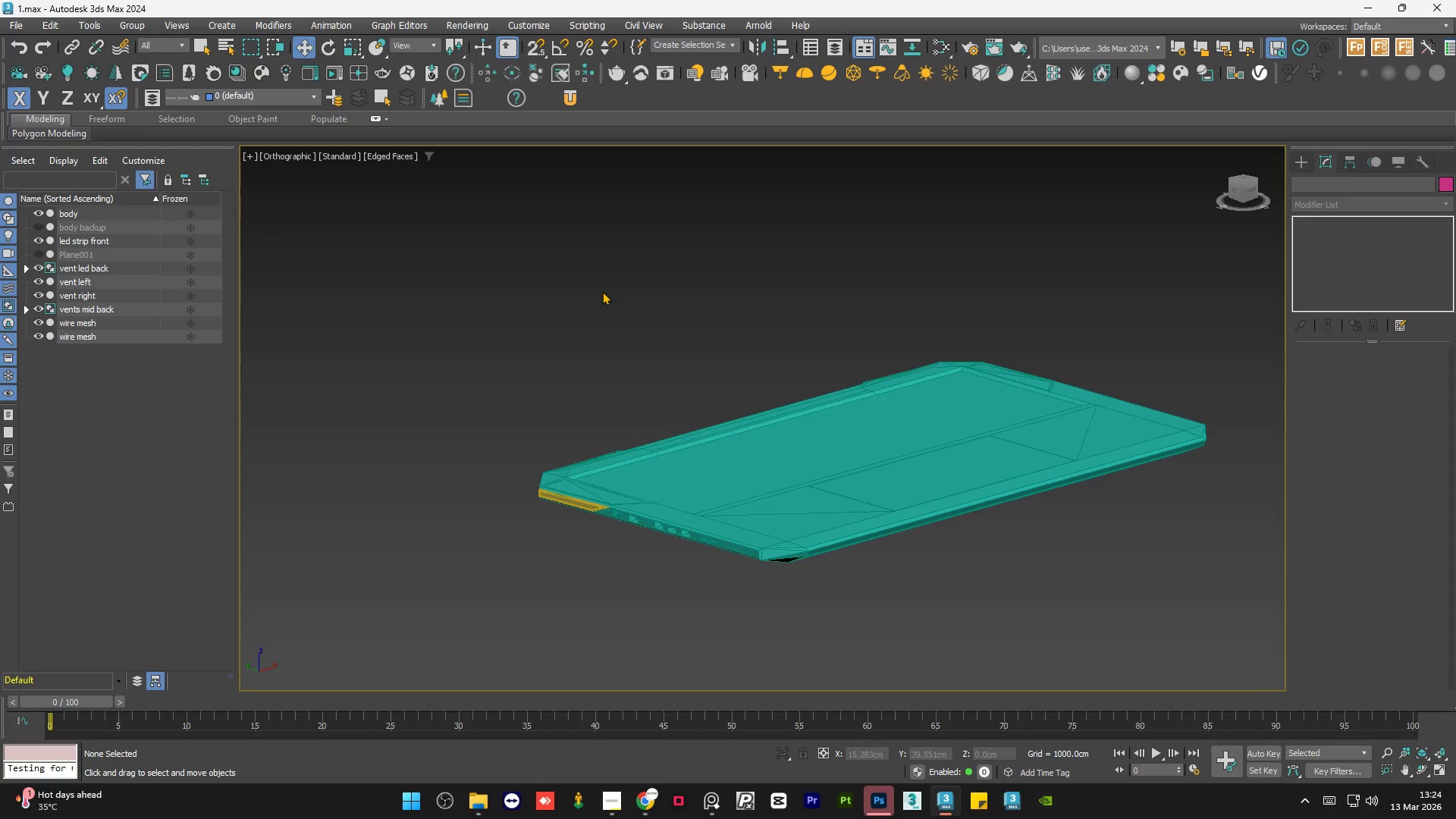 
triple_click([602, 291])
 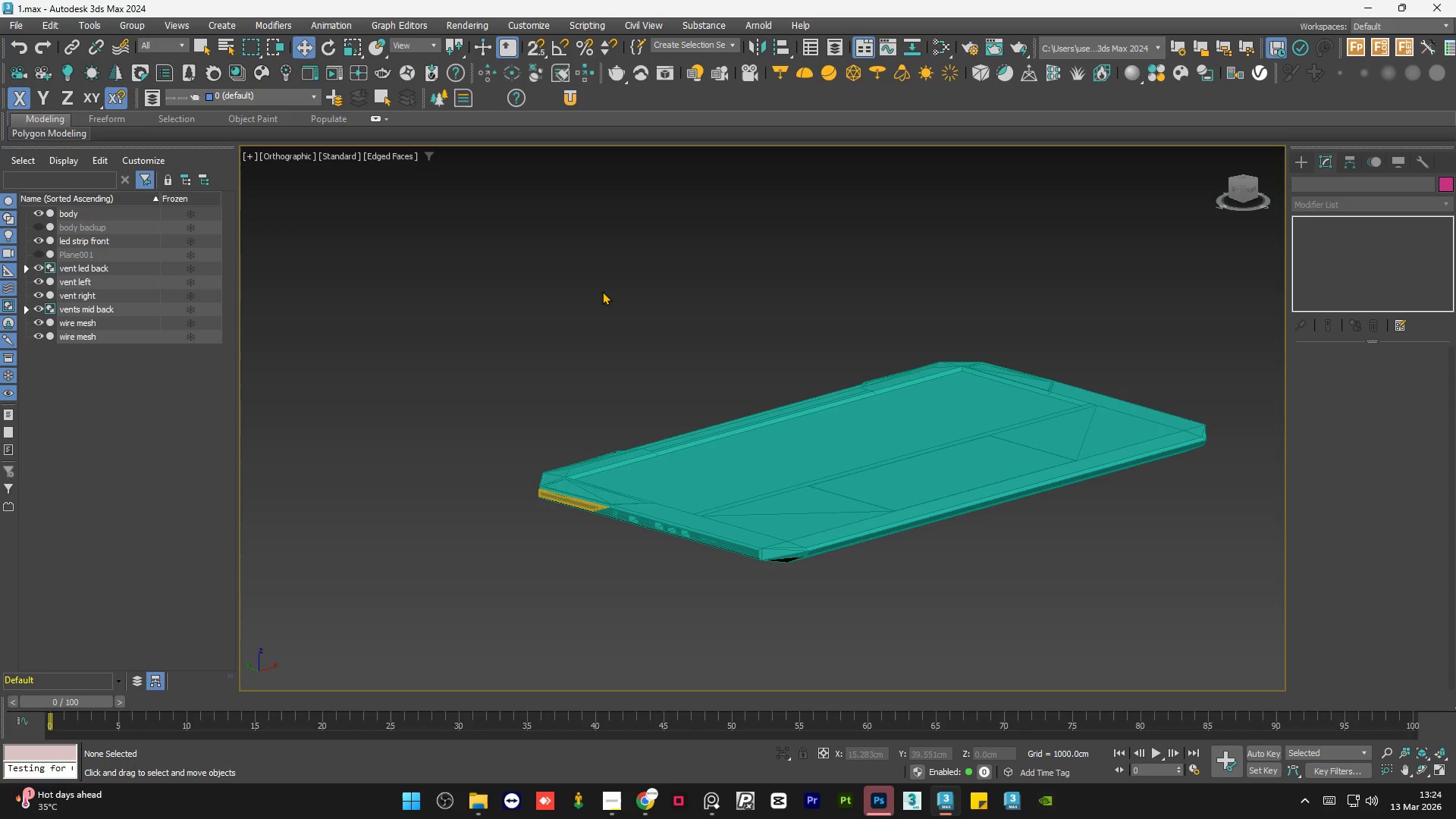 
double_click([602, 291])
 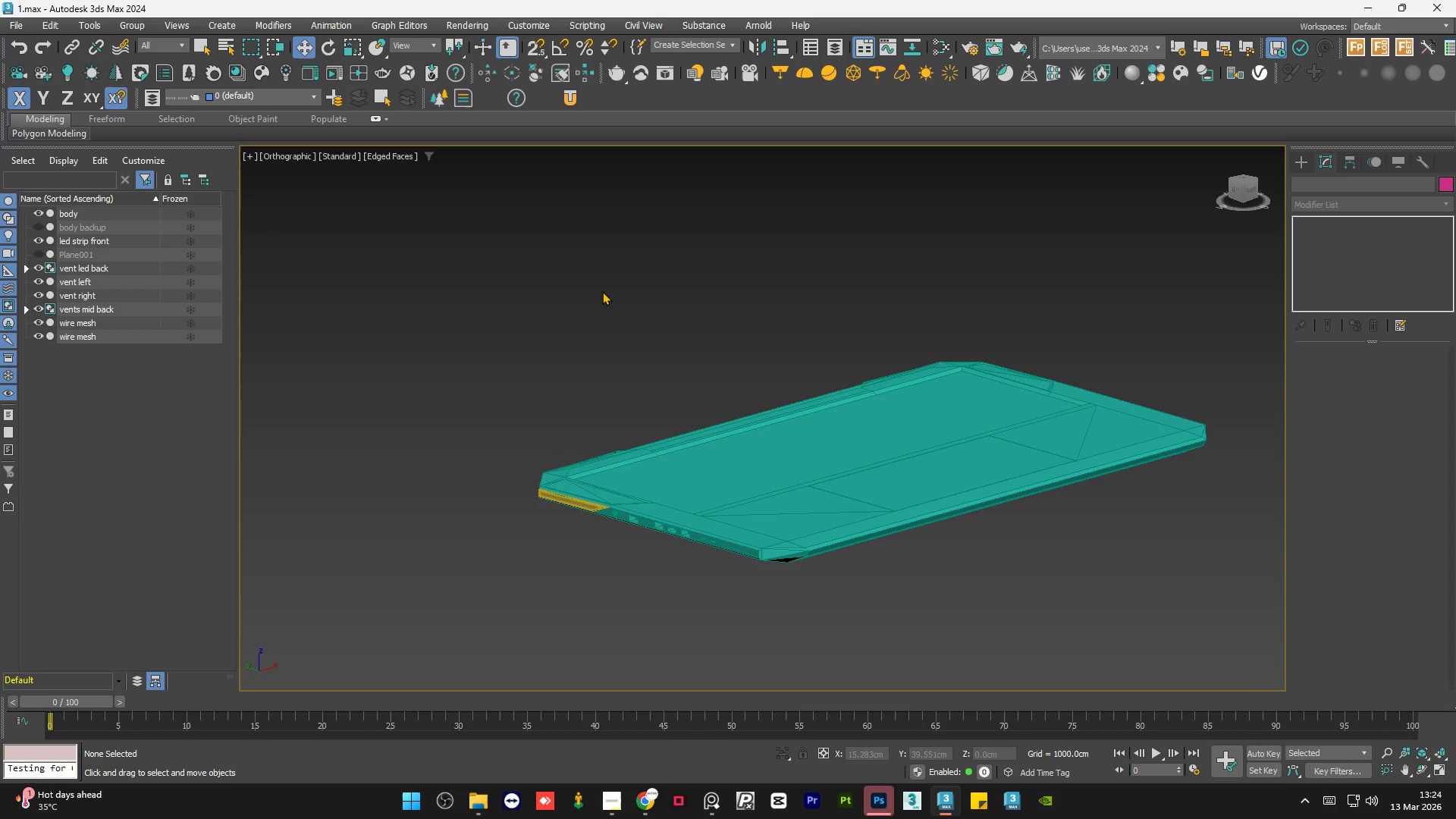 
triple_click([602, 291])
 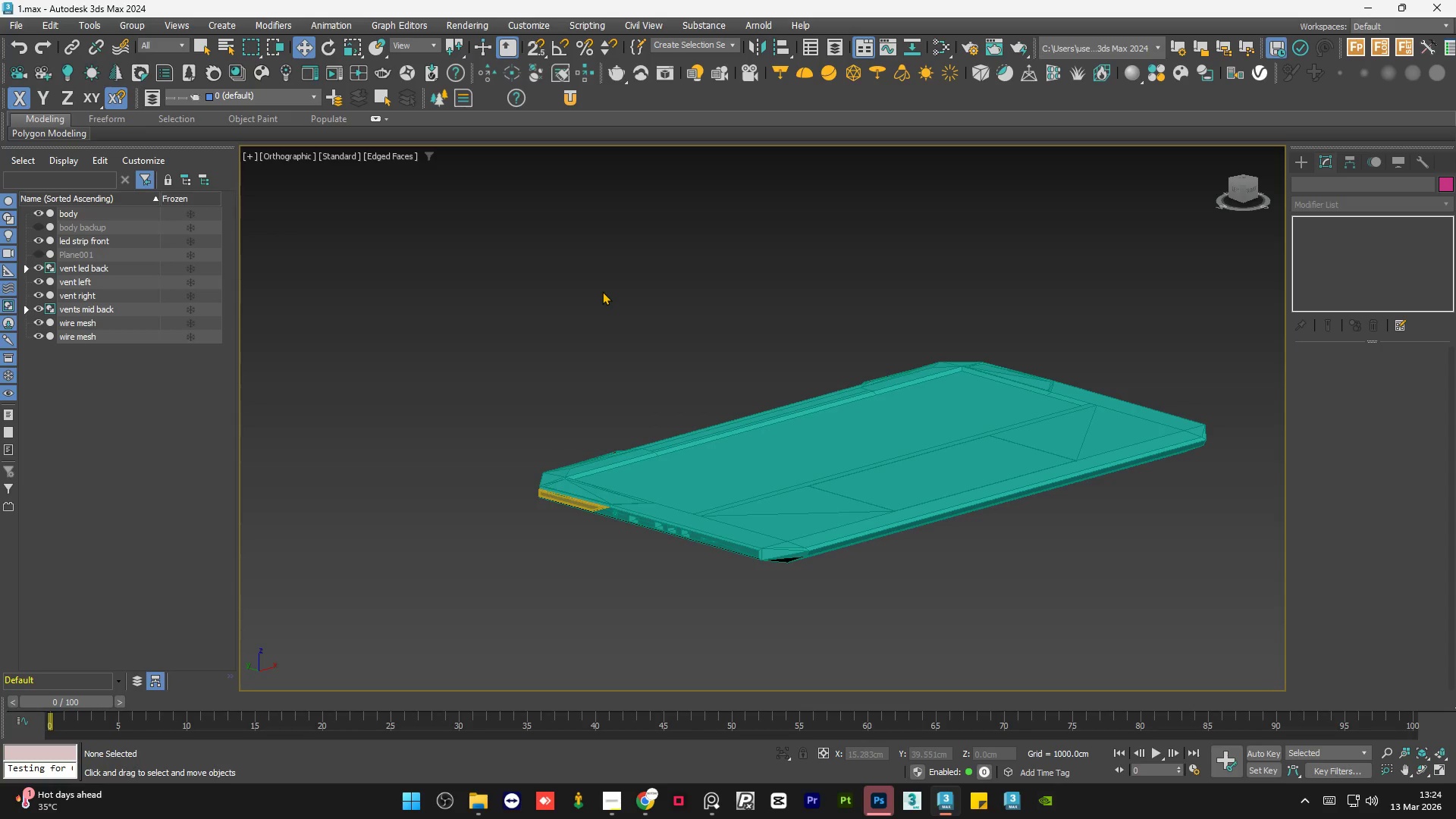 
triple_click([602, 291])
 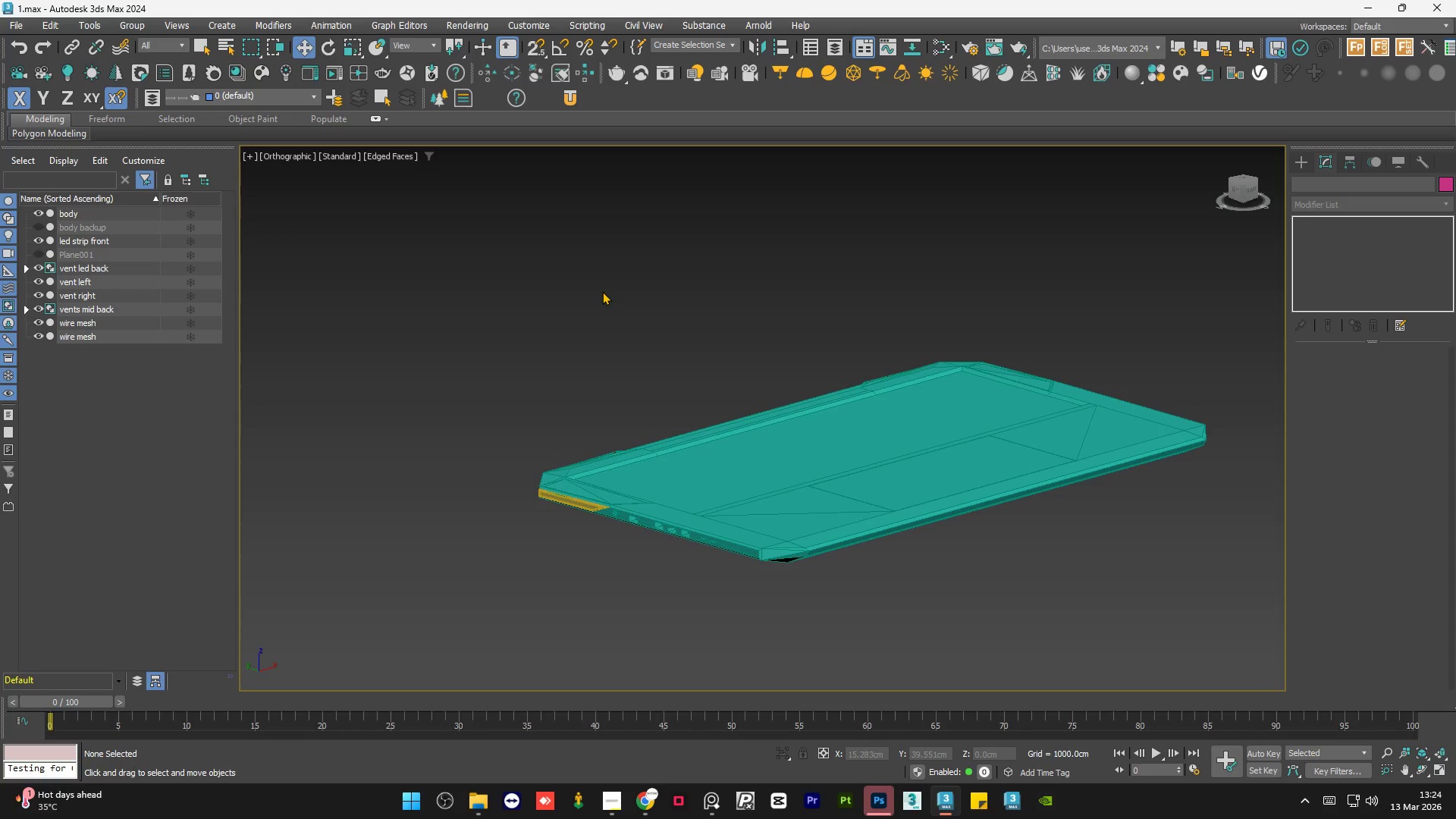 
triple_click([602, 291])
 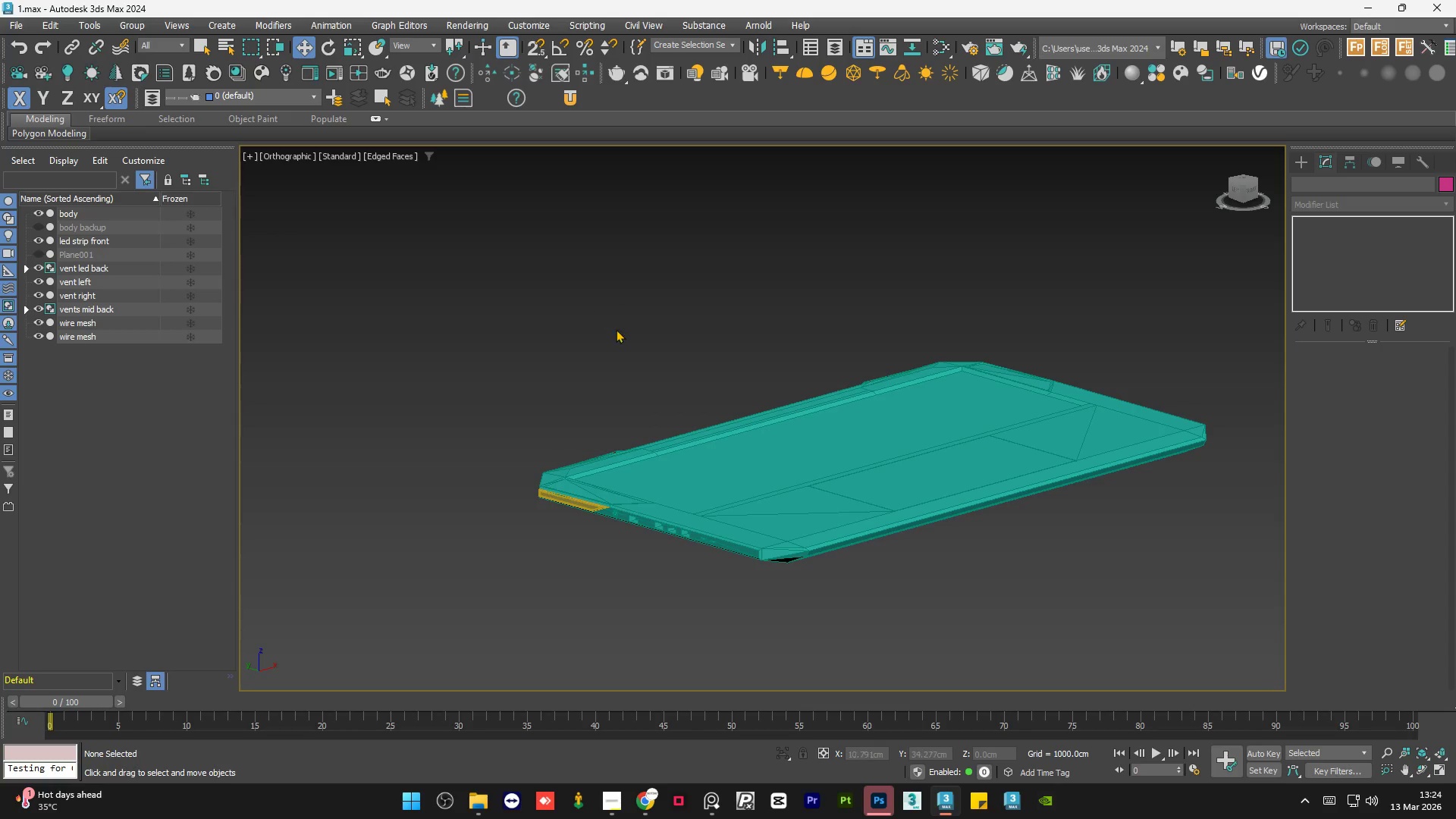 
hold_key(key=AltLeft, duration=1.5)
 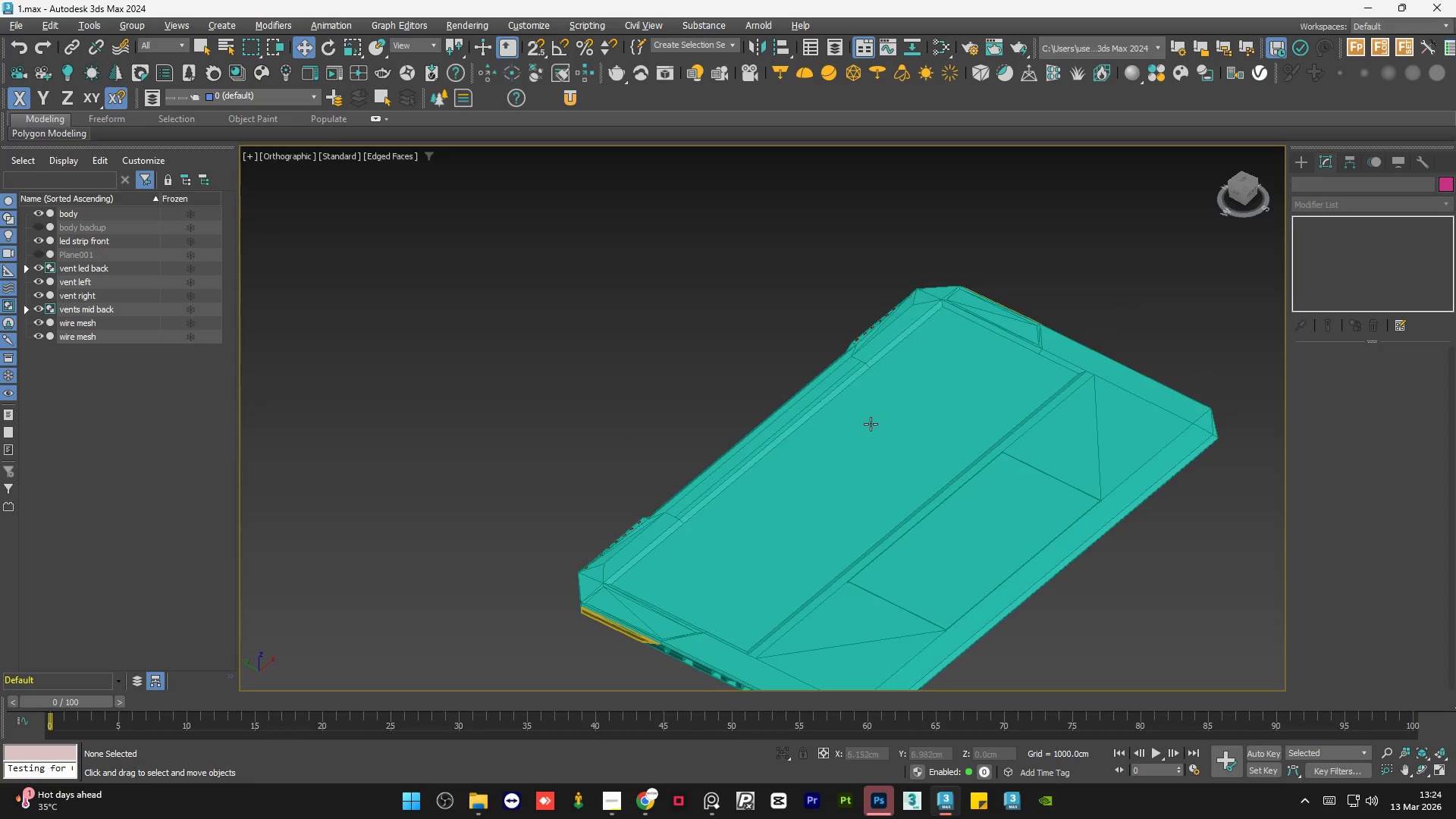 
key(Alt+AltLeft)
 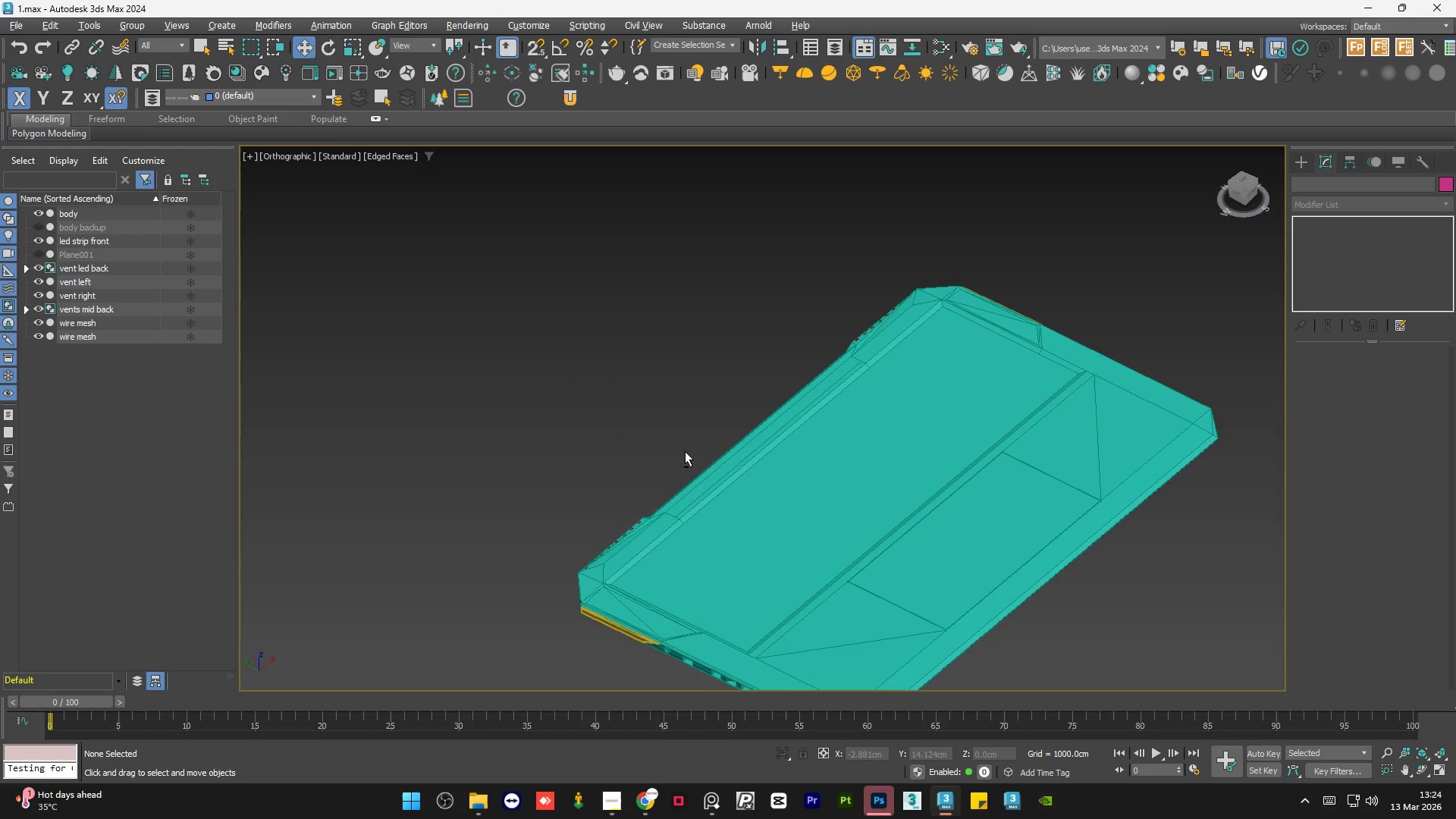 
key(Alt+AltLeft)
 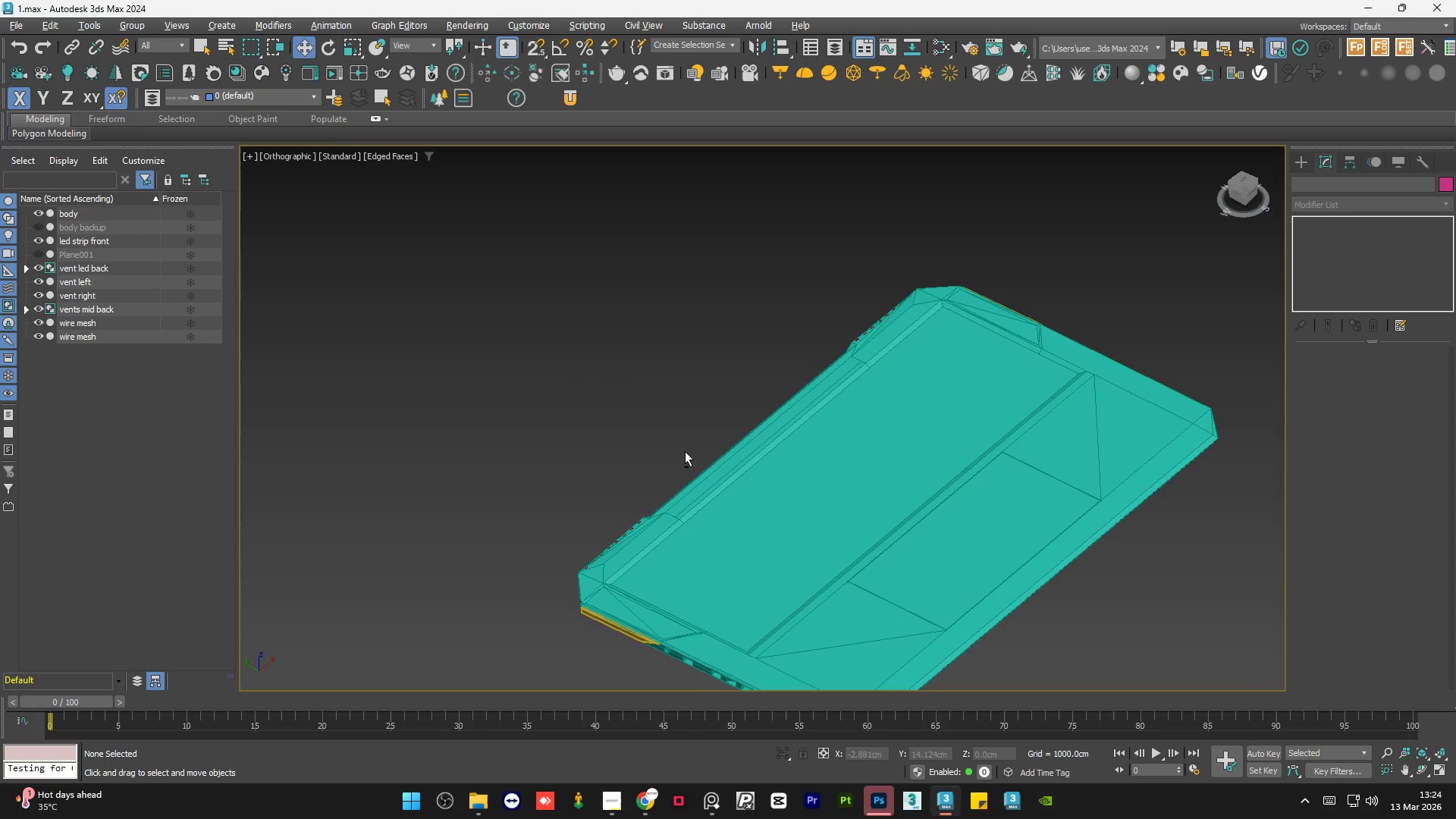 
key(Alt+AltLeft)
 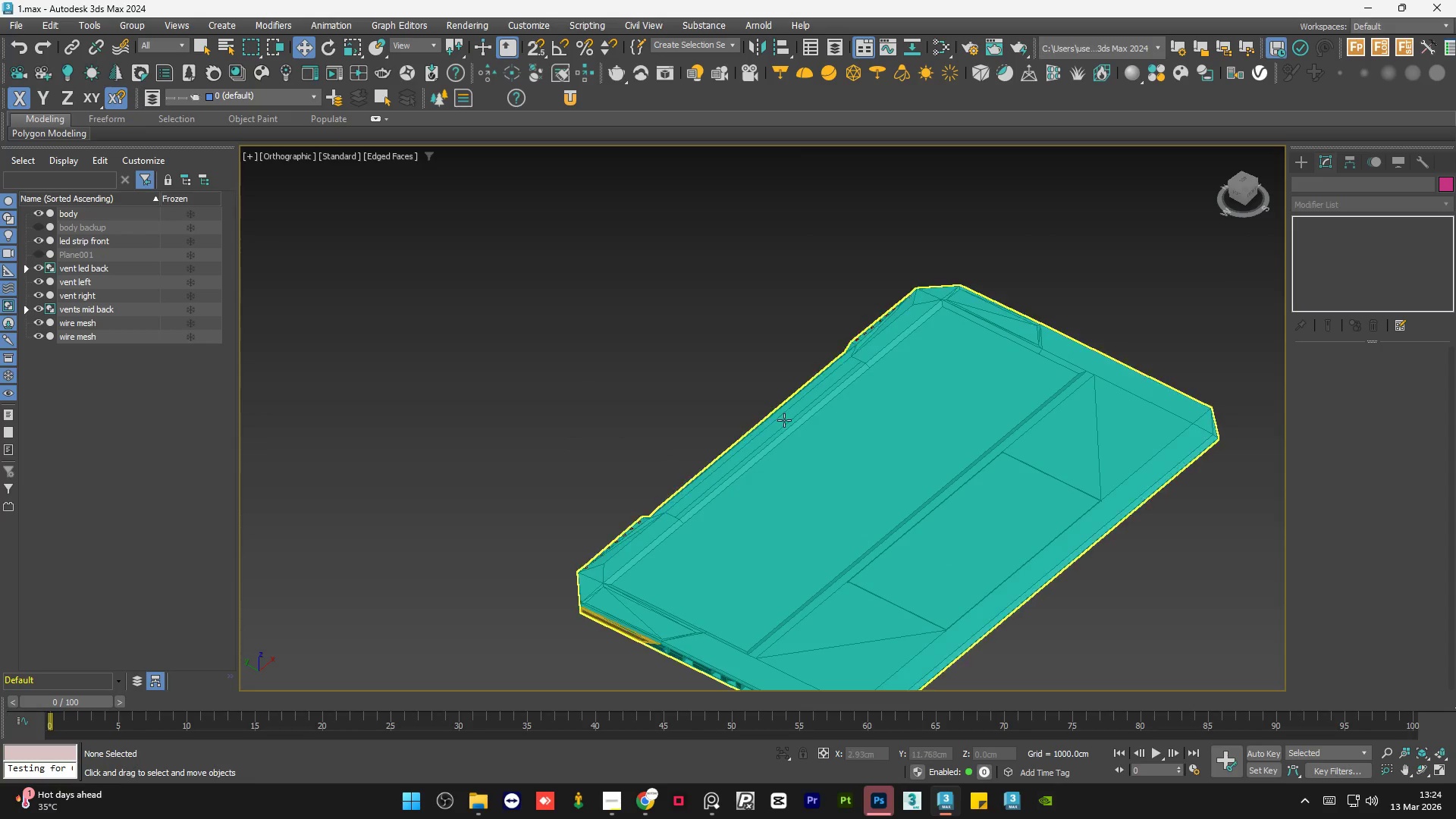 
hold_key(key=AltLeft, duration=1.5)
 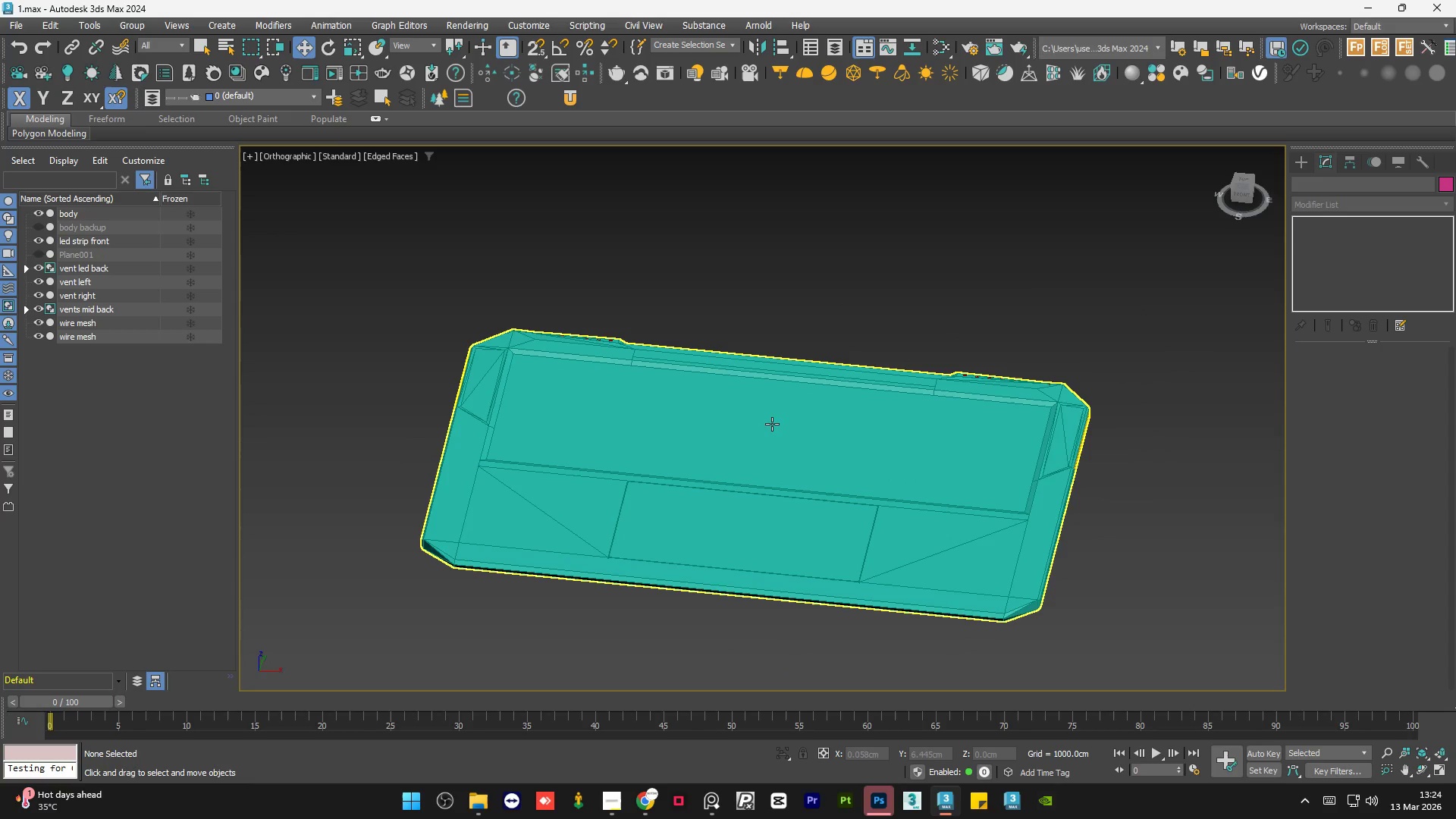 
key(Alt+AltLeft)
 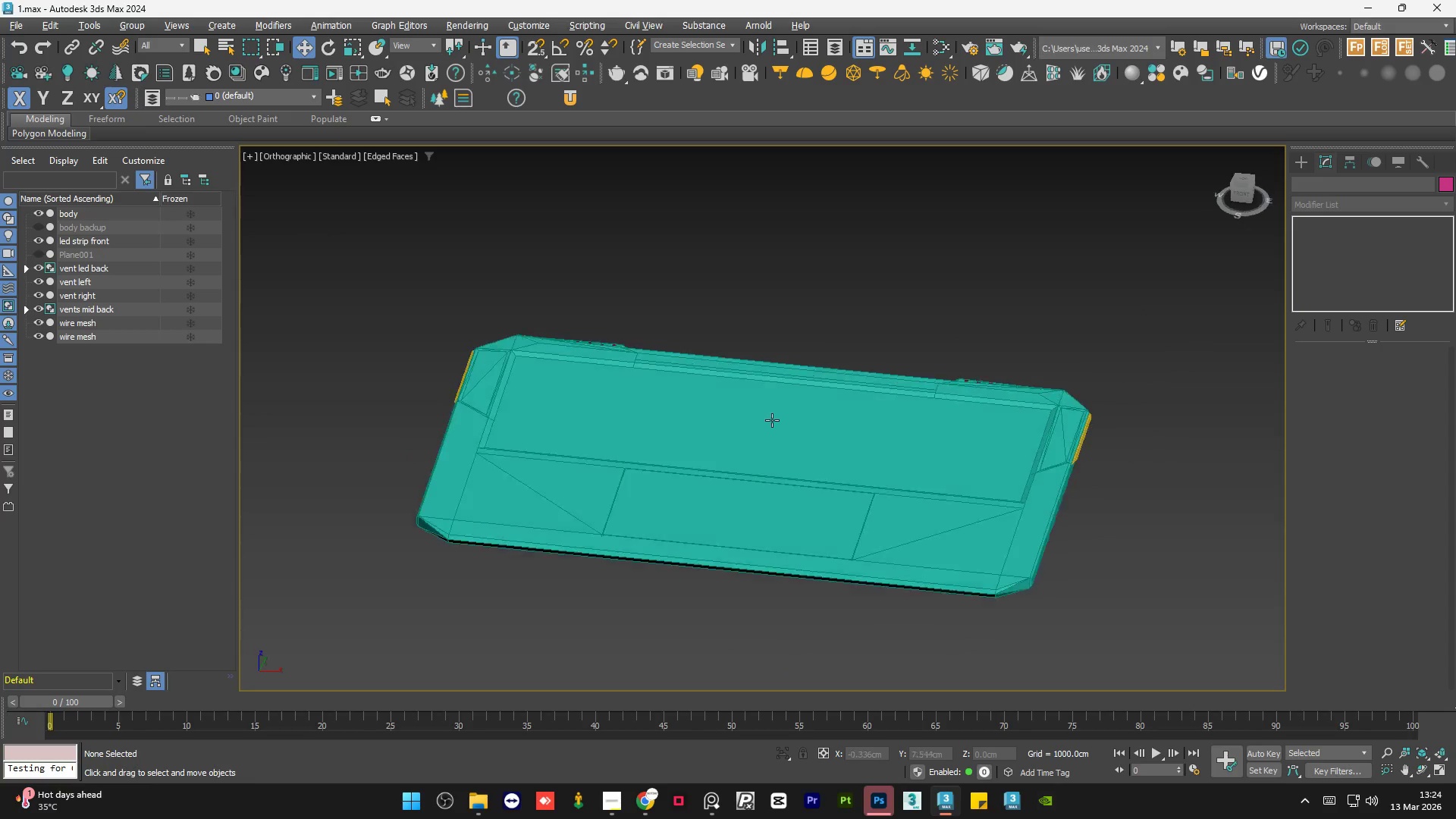 
key(Alt+AltLeft)
 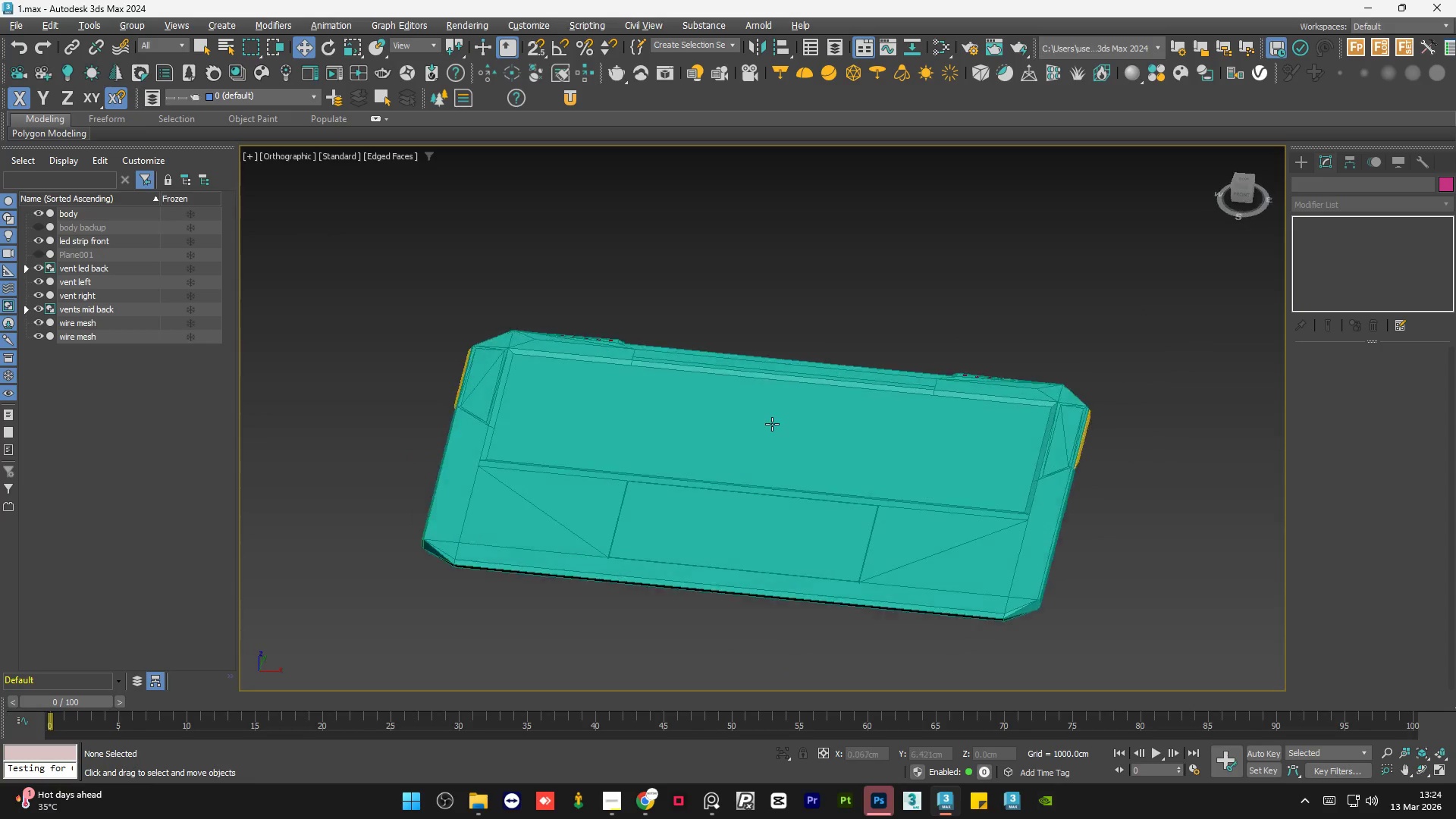 
key(Alt+AltLeft)
 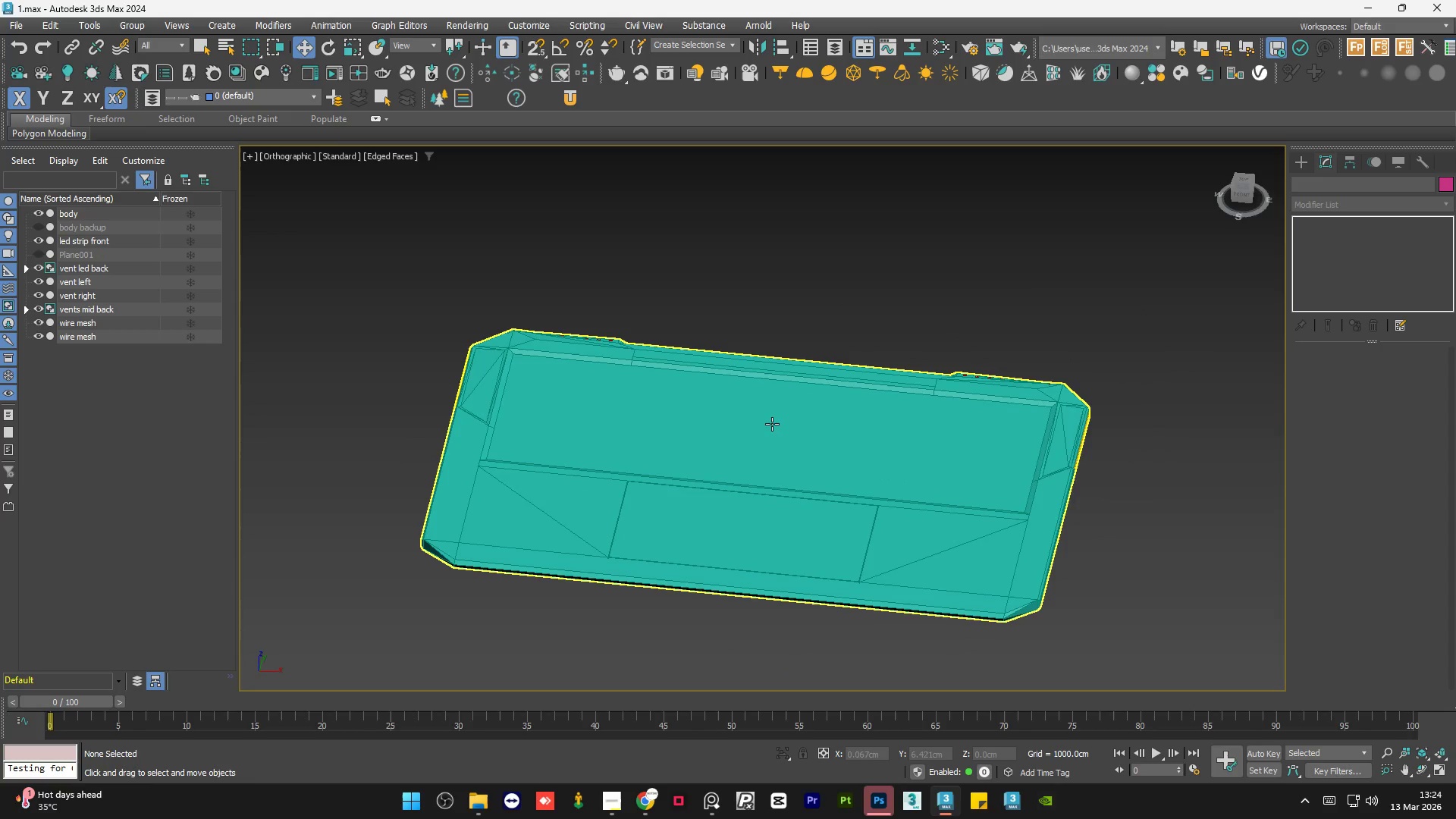 
hold_key(key=AltLeft, duration=1.52)
 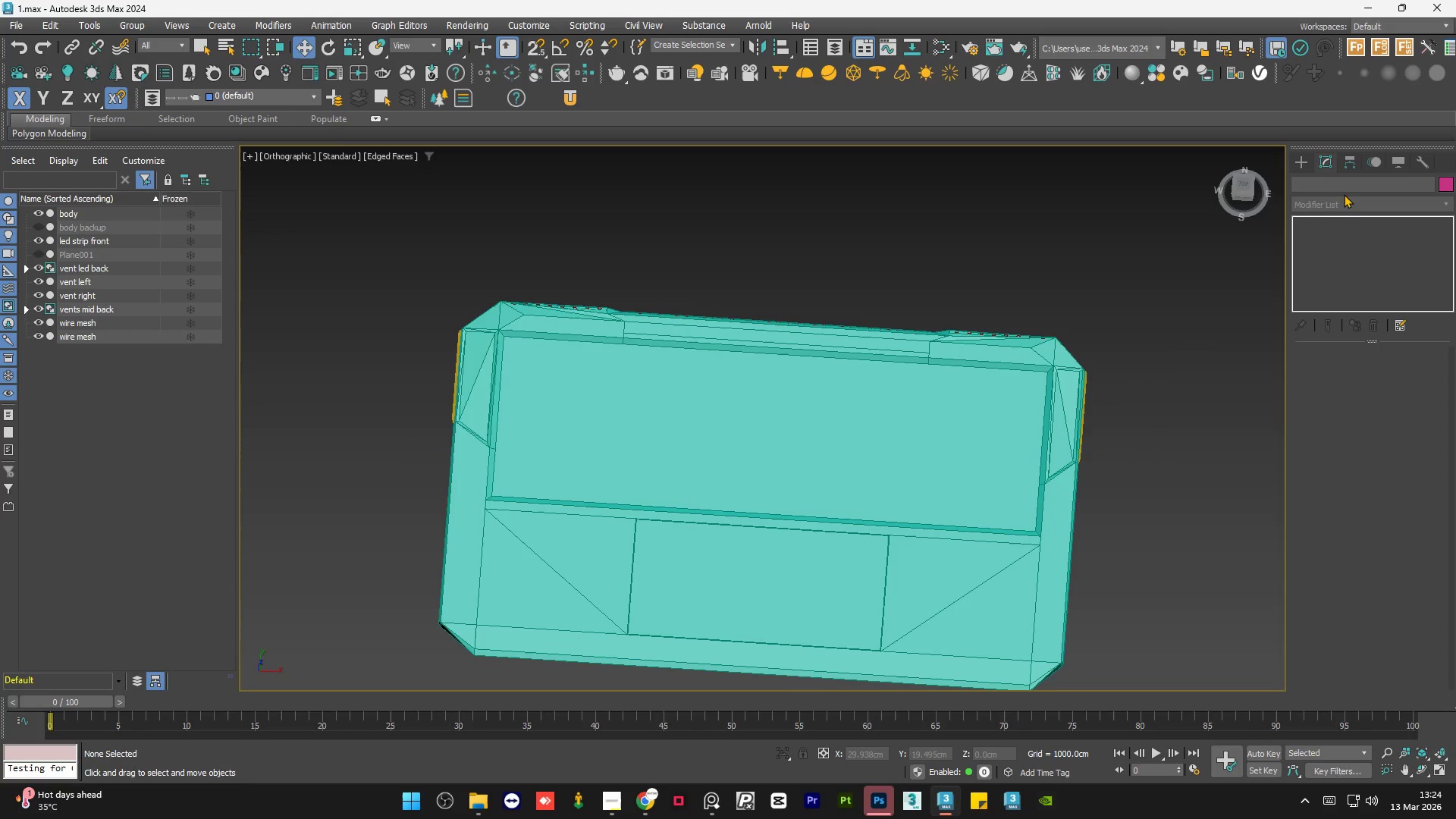 
key(Alt+AltLeft)
 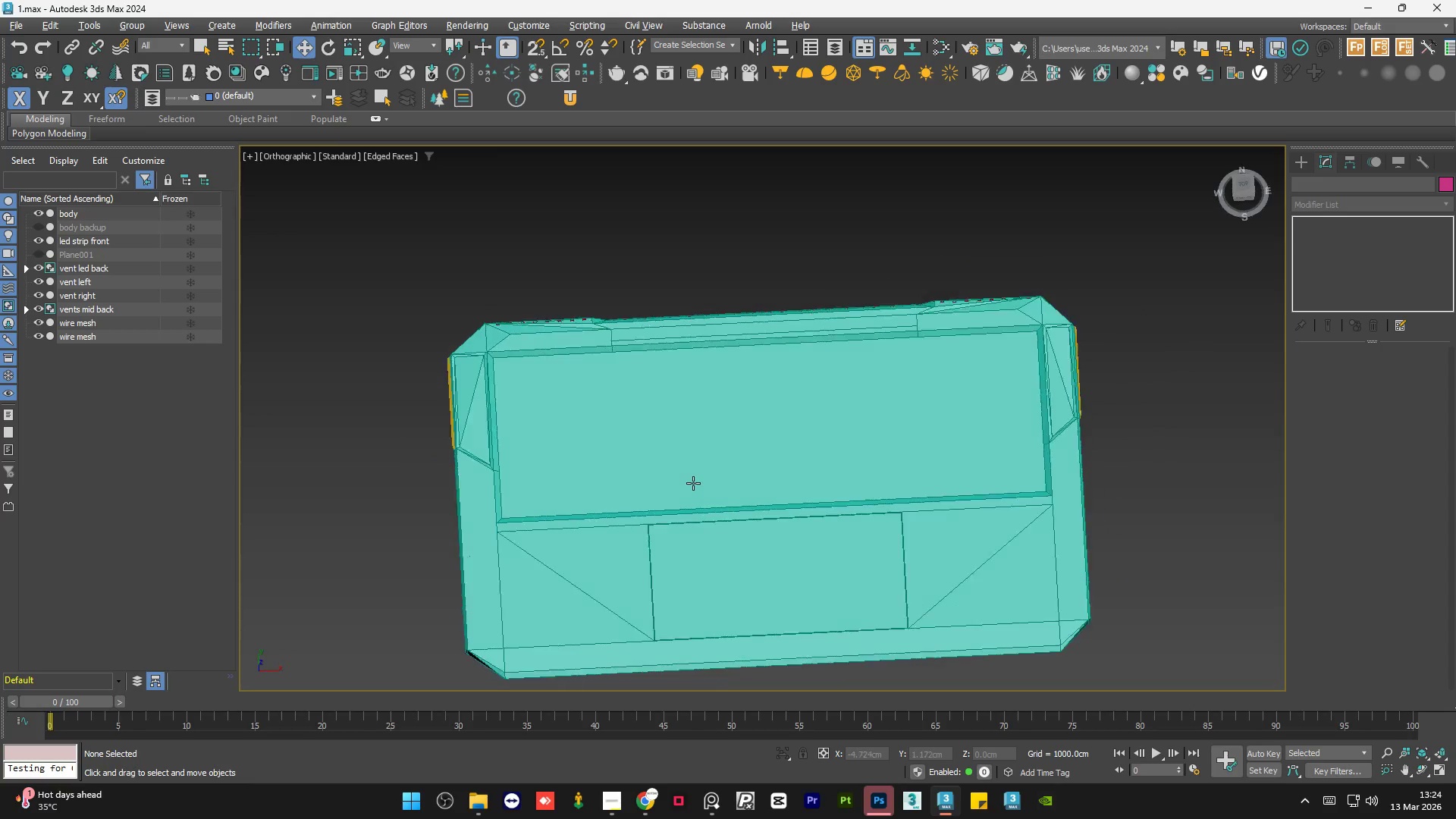 
key(Alt+AltLeft)
 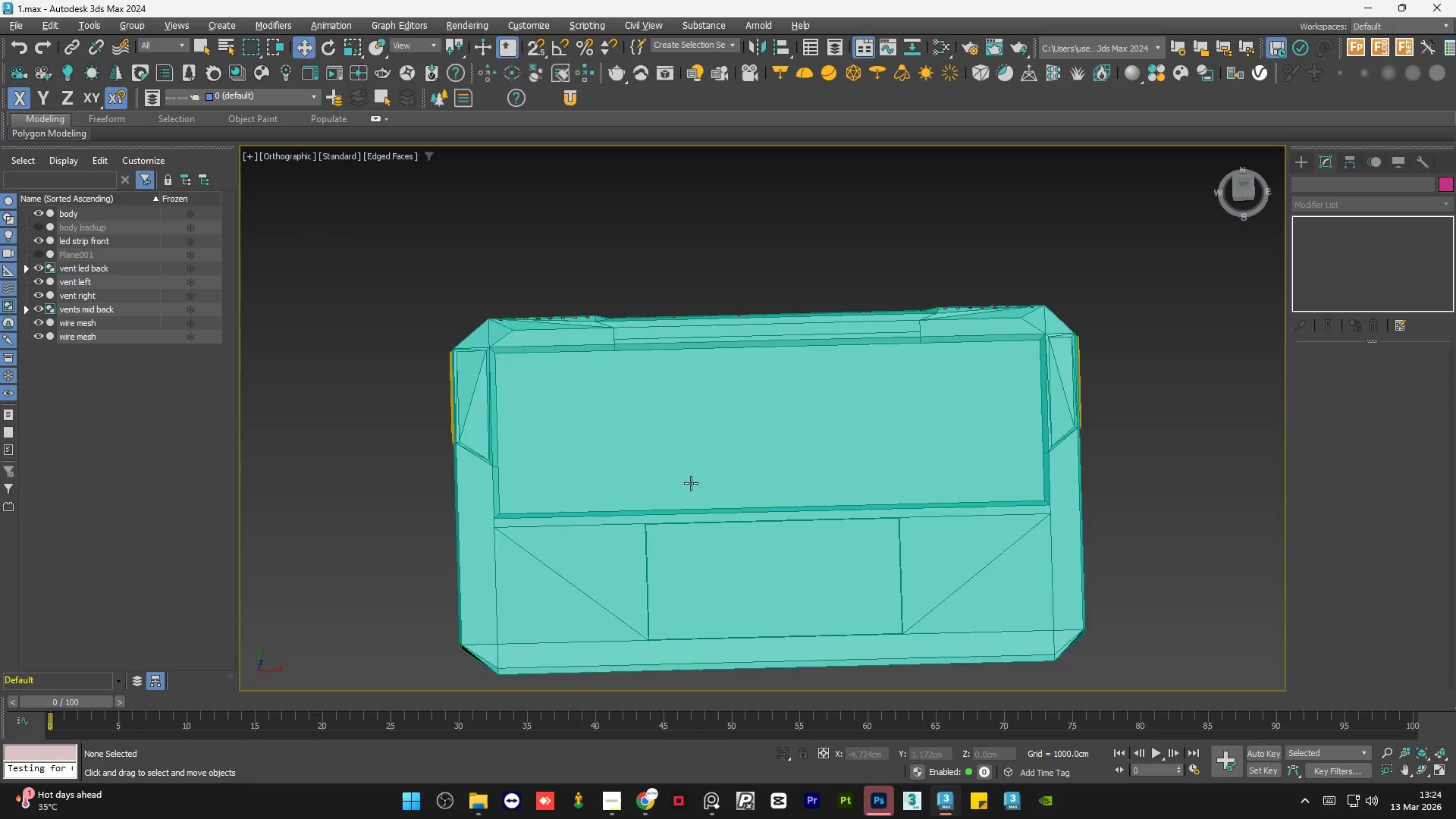 
key(Alt+AltLeft)
 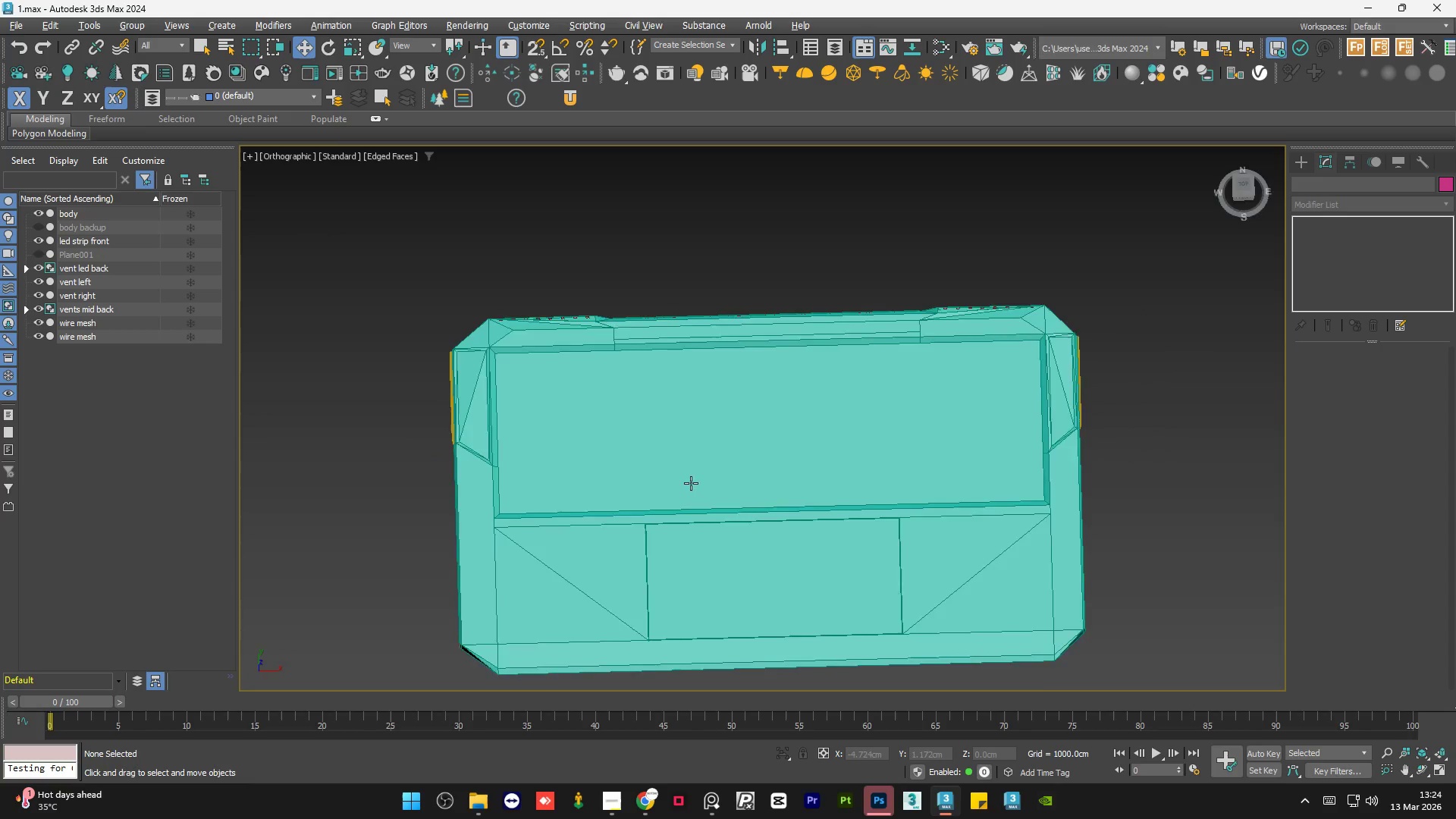 
key(Alt+AltLeft)
 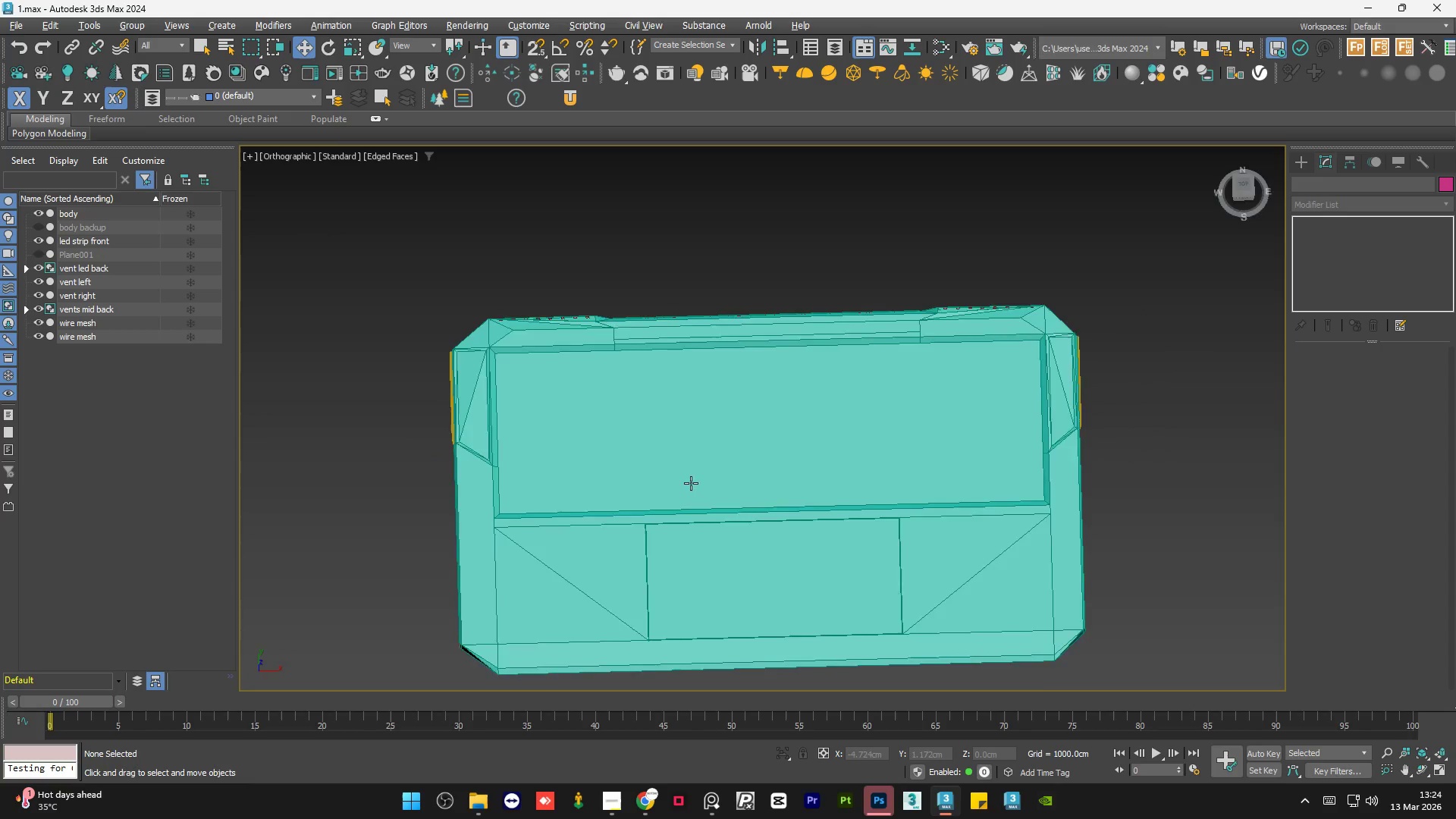 
key(Alt+AltLeft)
 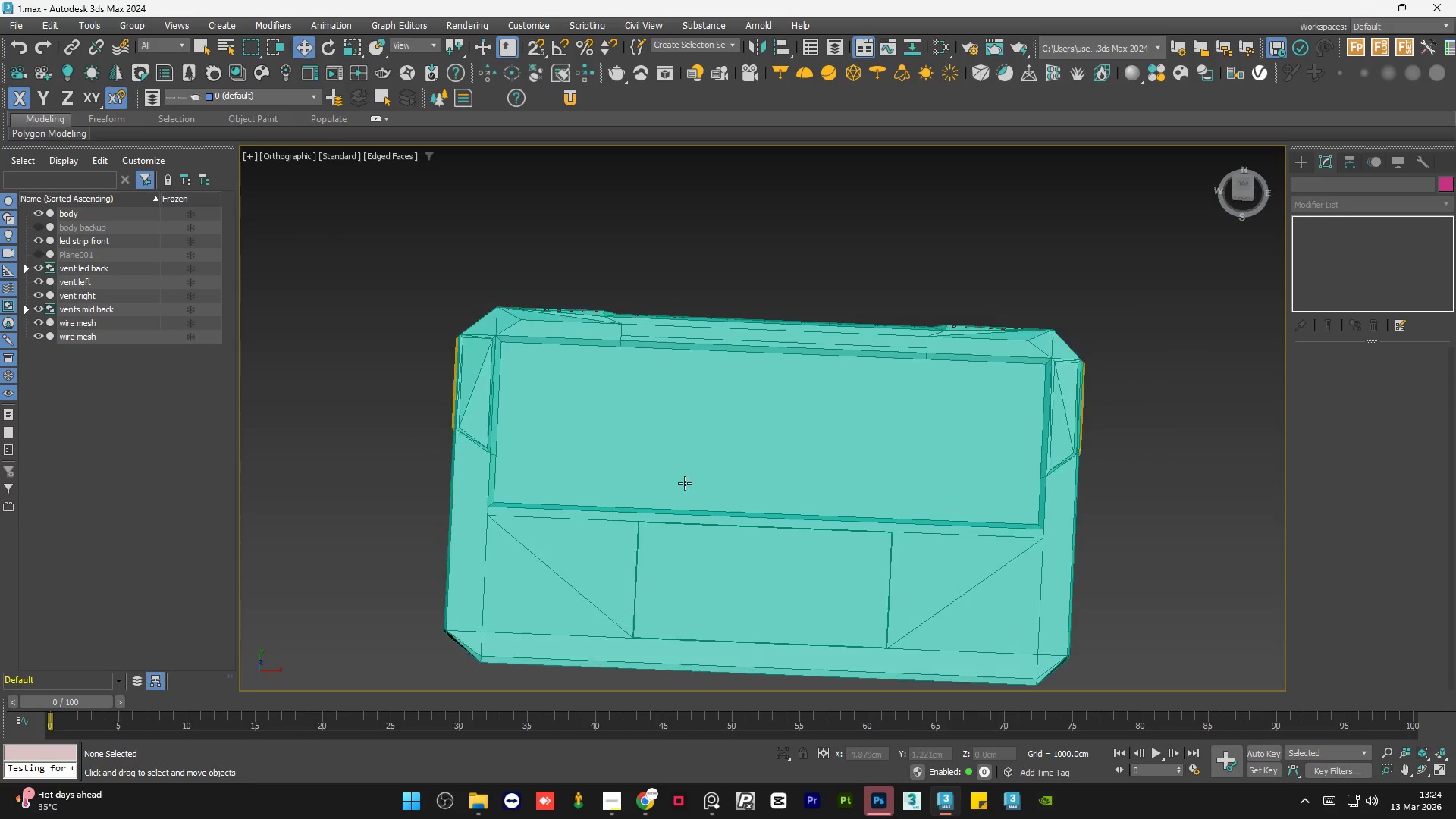 
key(Alt+AltLeft)
 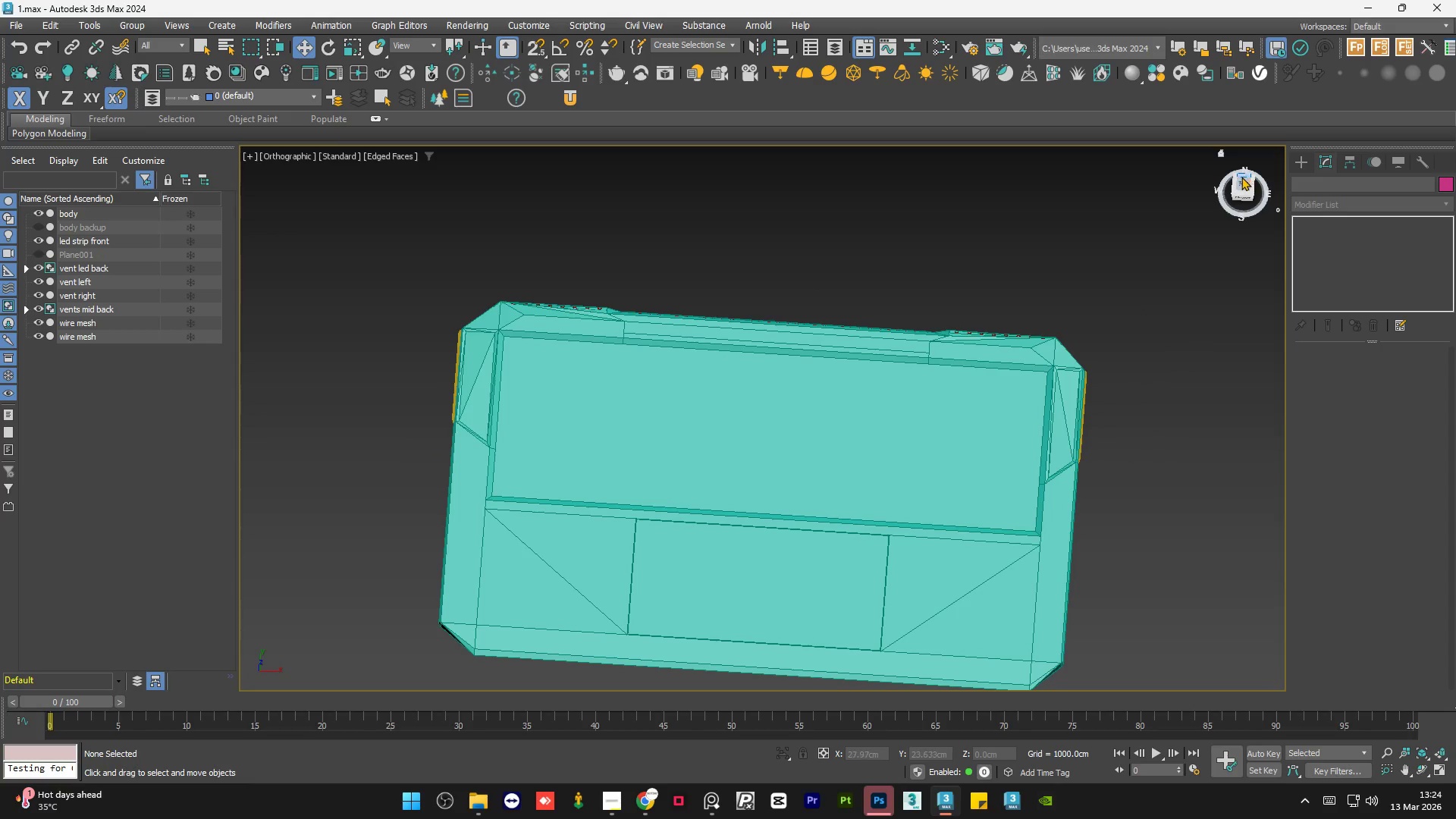 
left_click([1241, 180])
 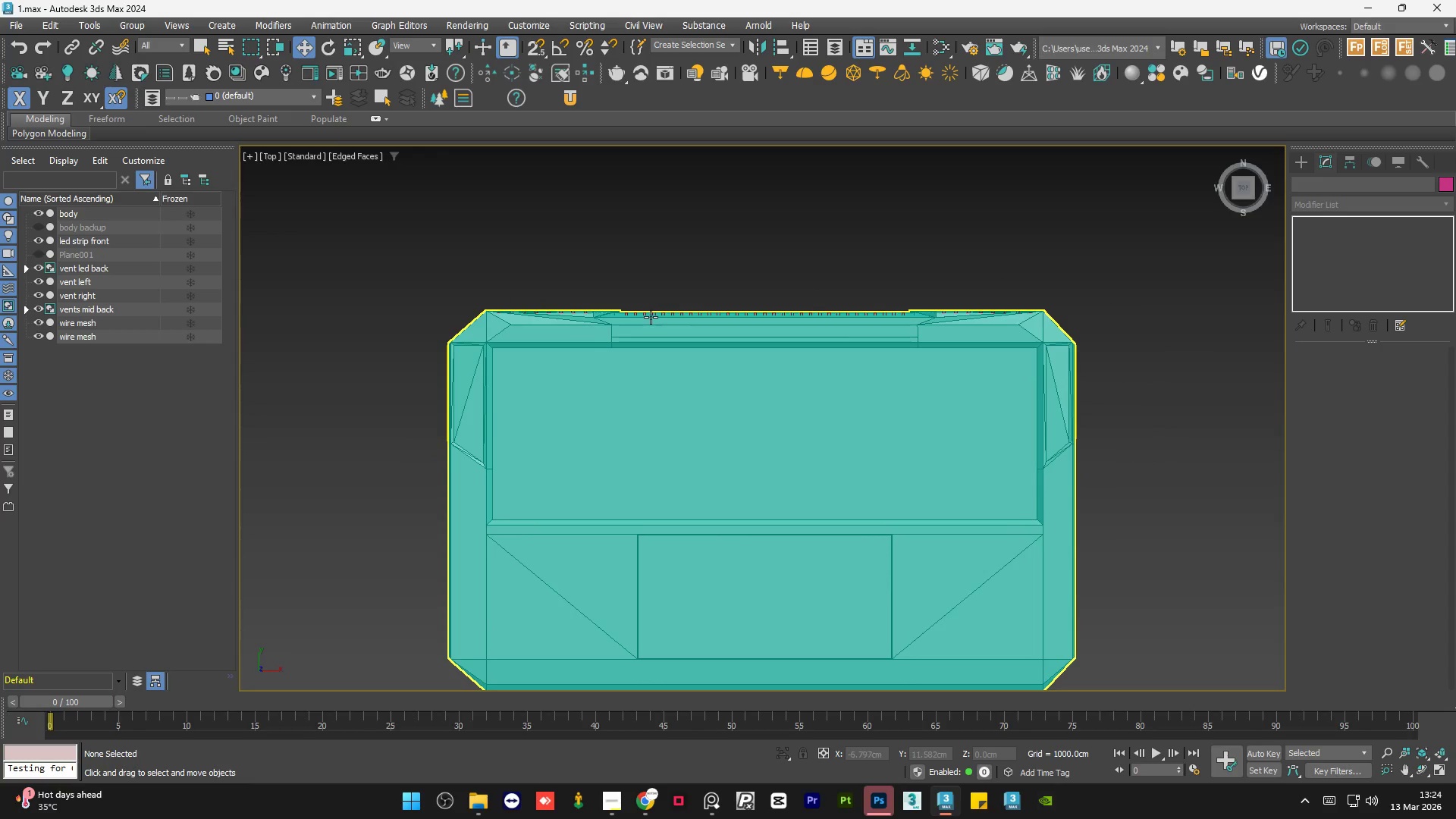 
scroll: coordinate [655, 325], scroll_direction: down, amount: 2.0
 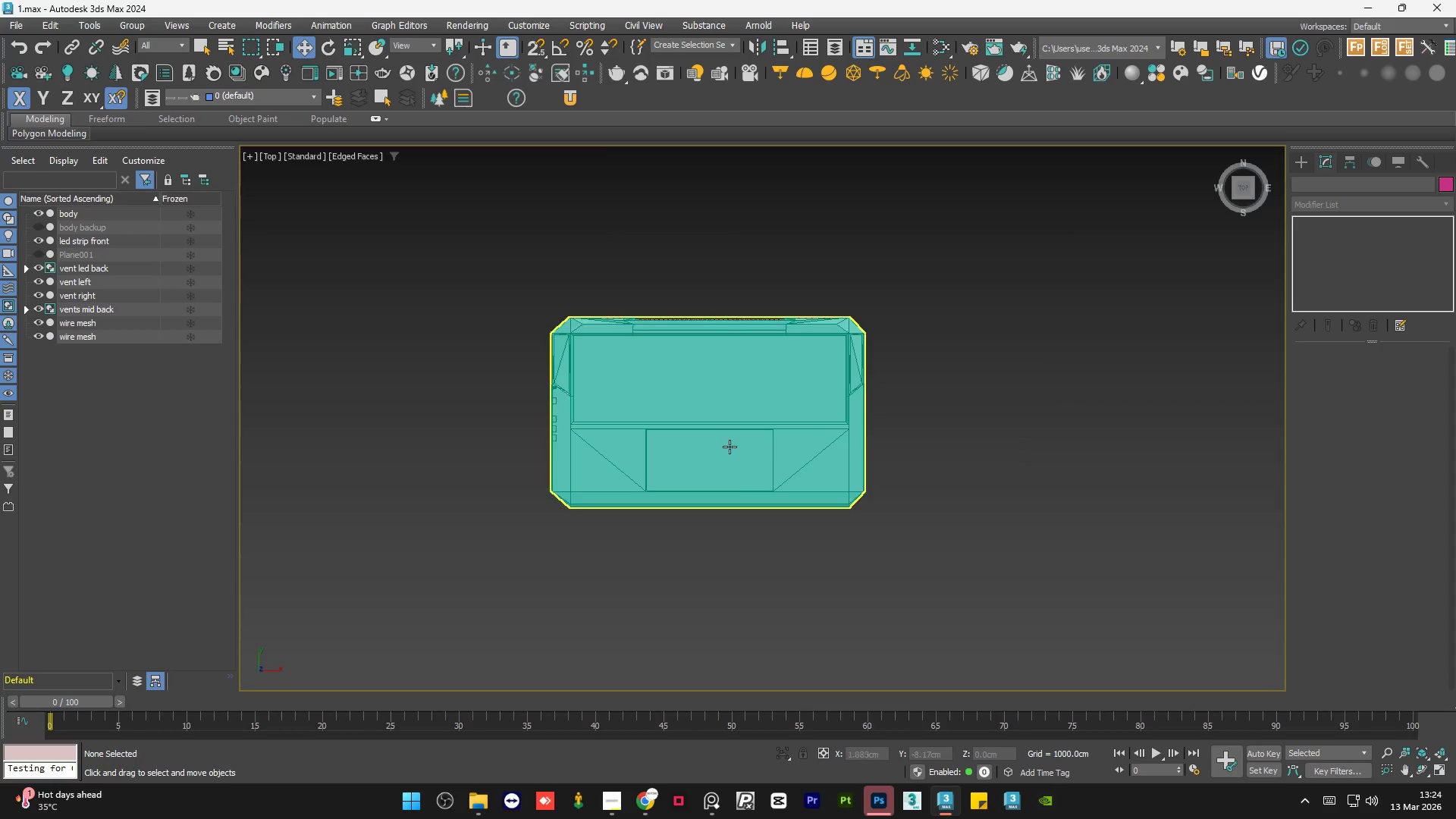 
scroll: coordinate [550, 365], scroll_direction: up, amount: 3.0
 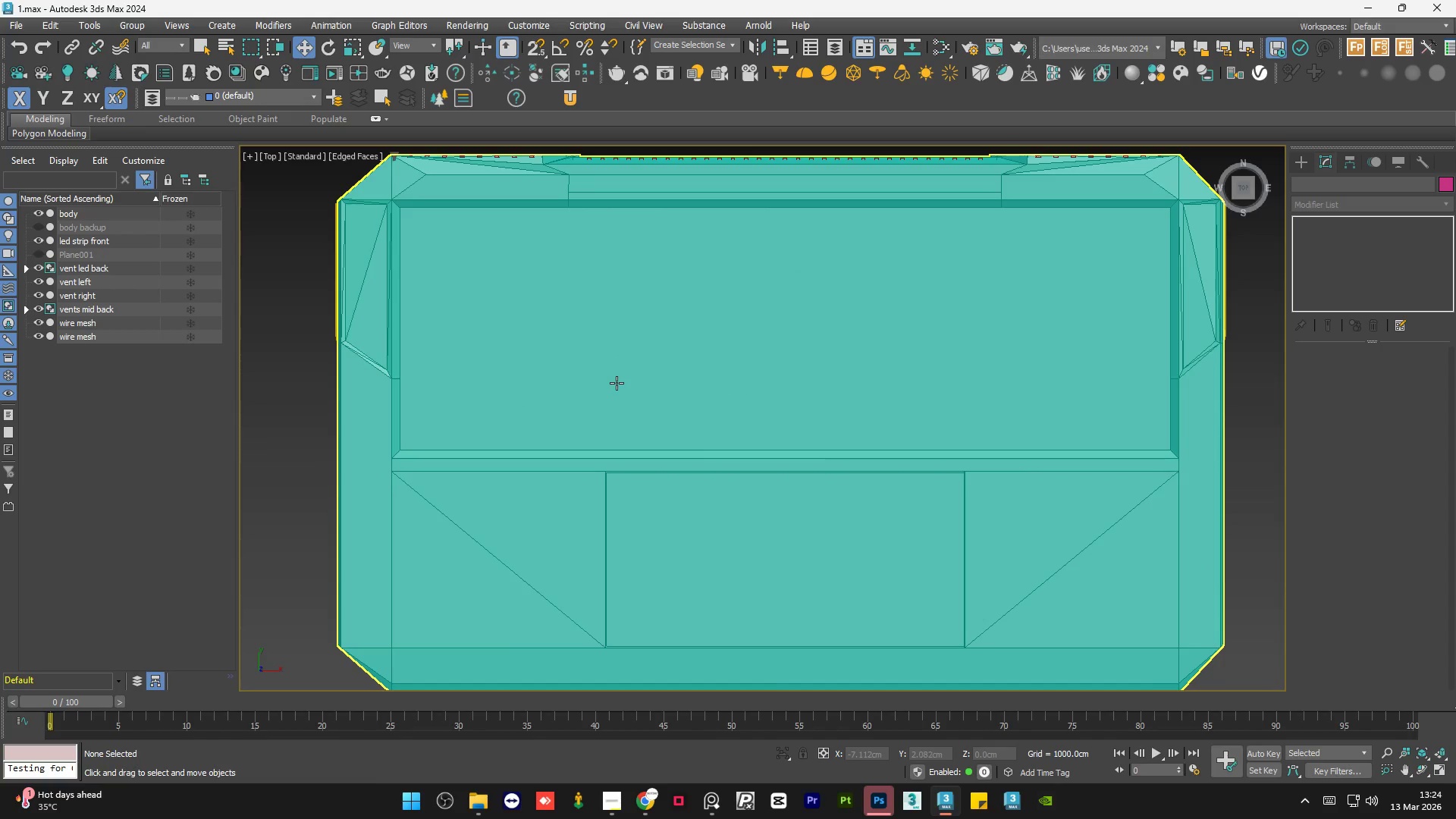 
scroll: coordinate [629, 381], scroll_direction: down, amount: 1.0
 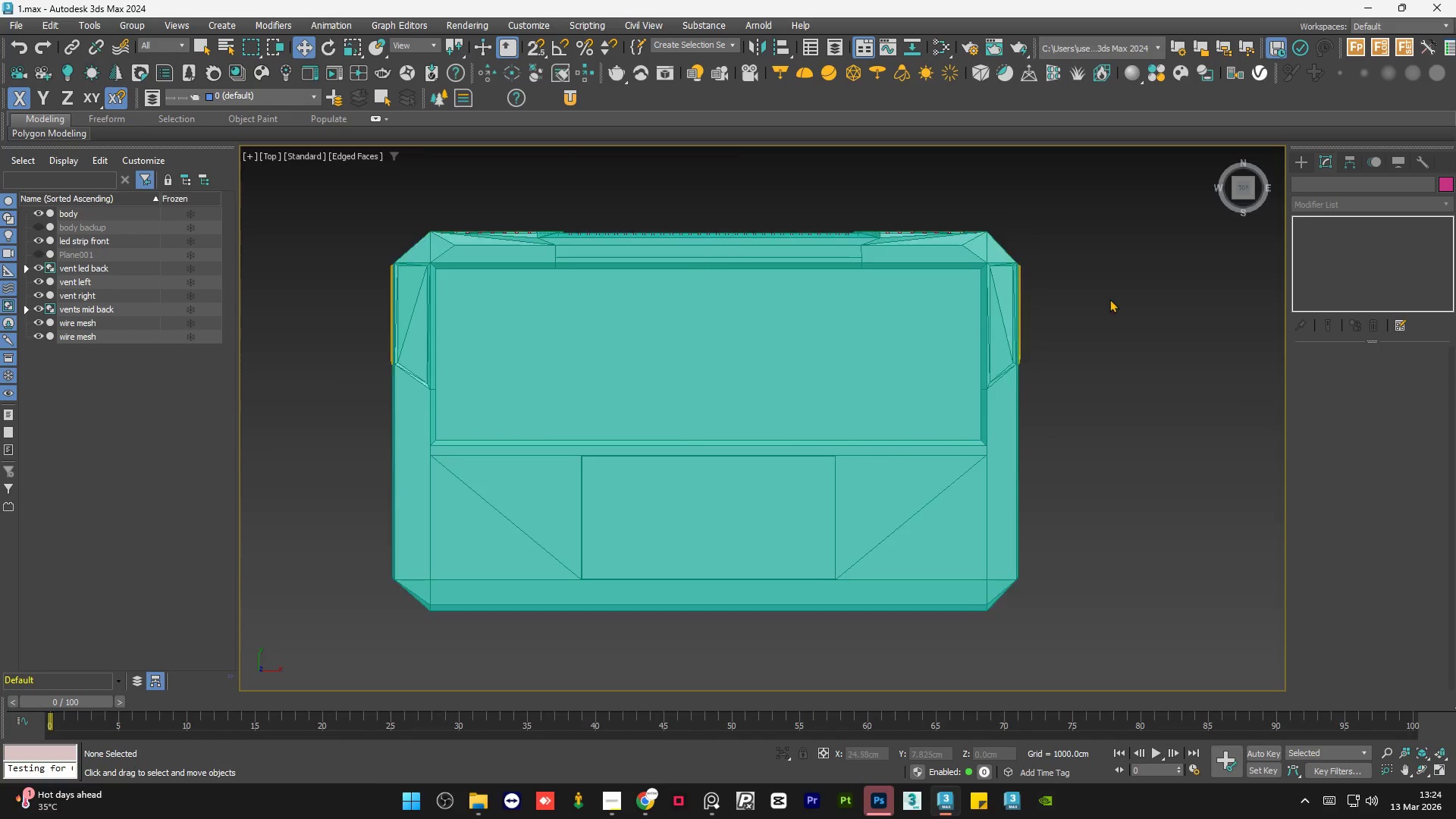 
double_click([1116, 299])
 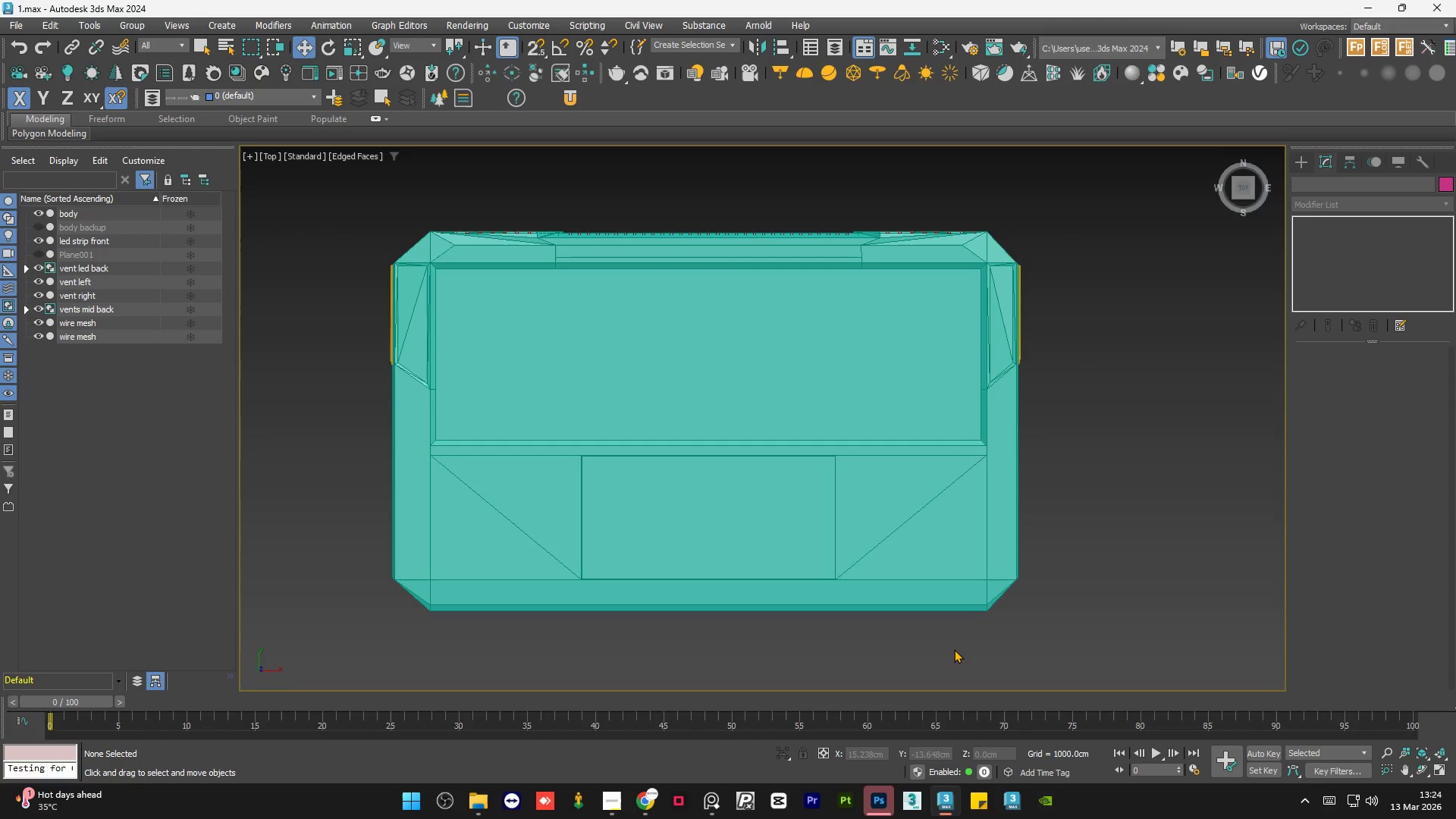 
wait(5.62)
 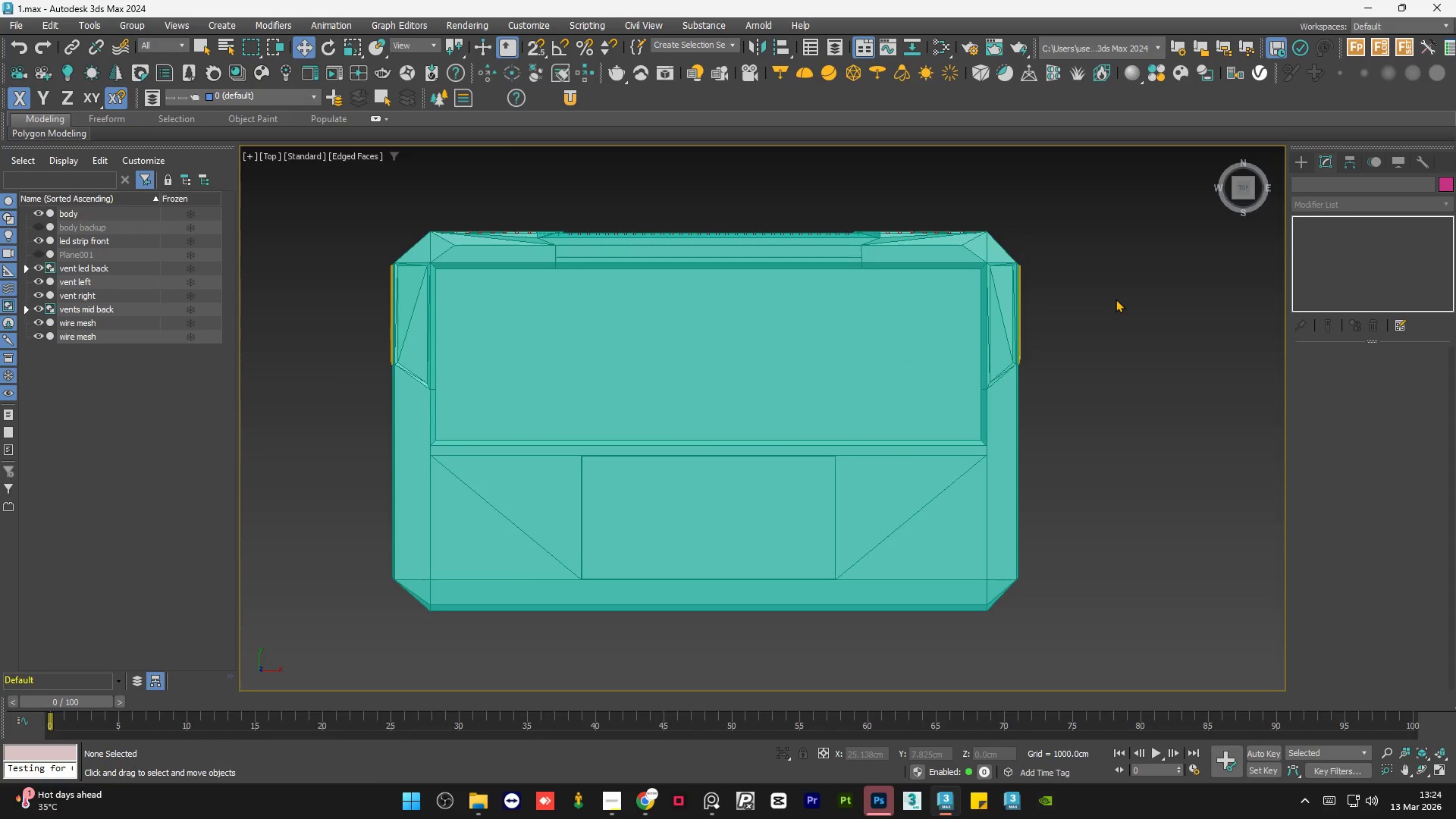 
left_click([1101, 425])
 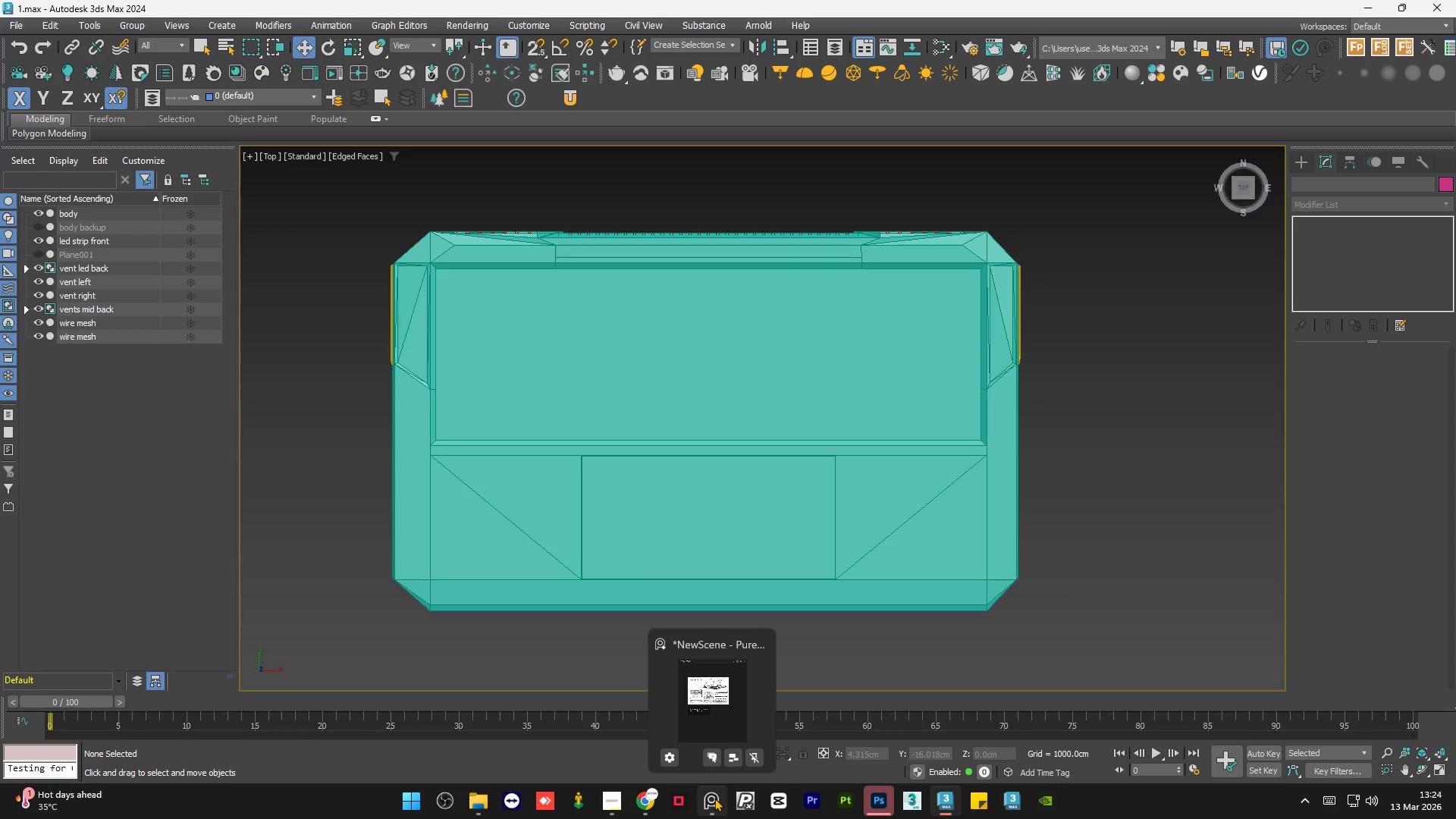 
left_click([714, 798])
 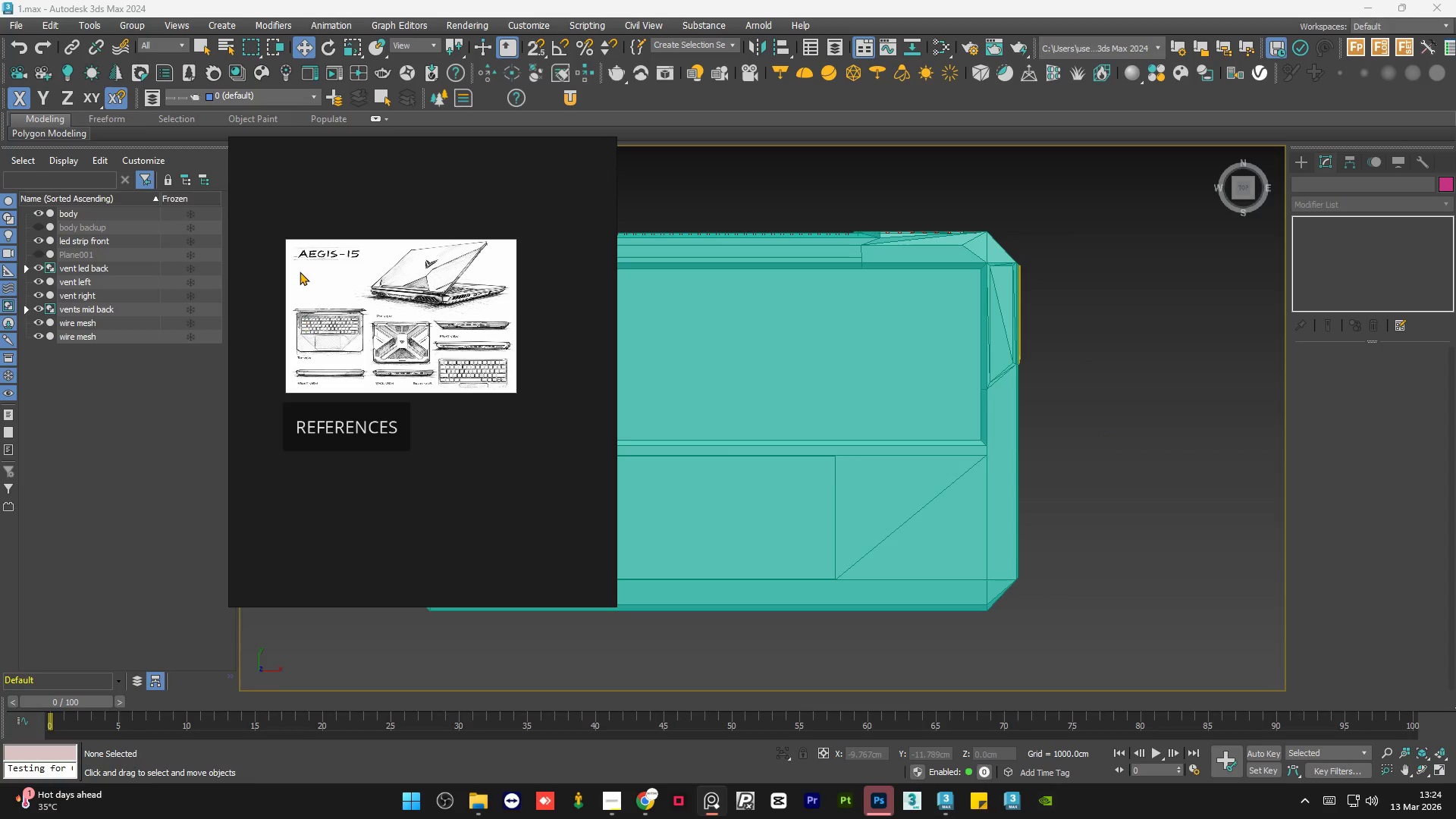 
scroll: coordinate [298, 271], scroll_direction: up, amount: 5.0
 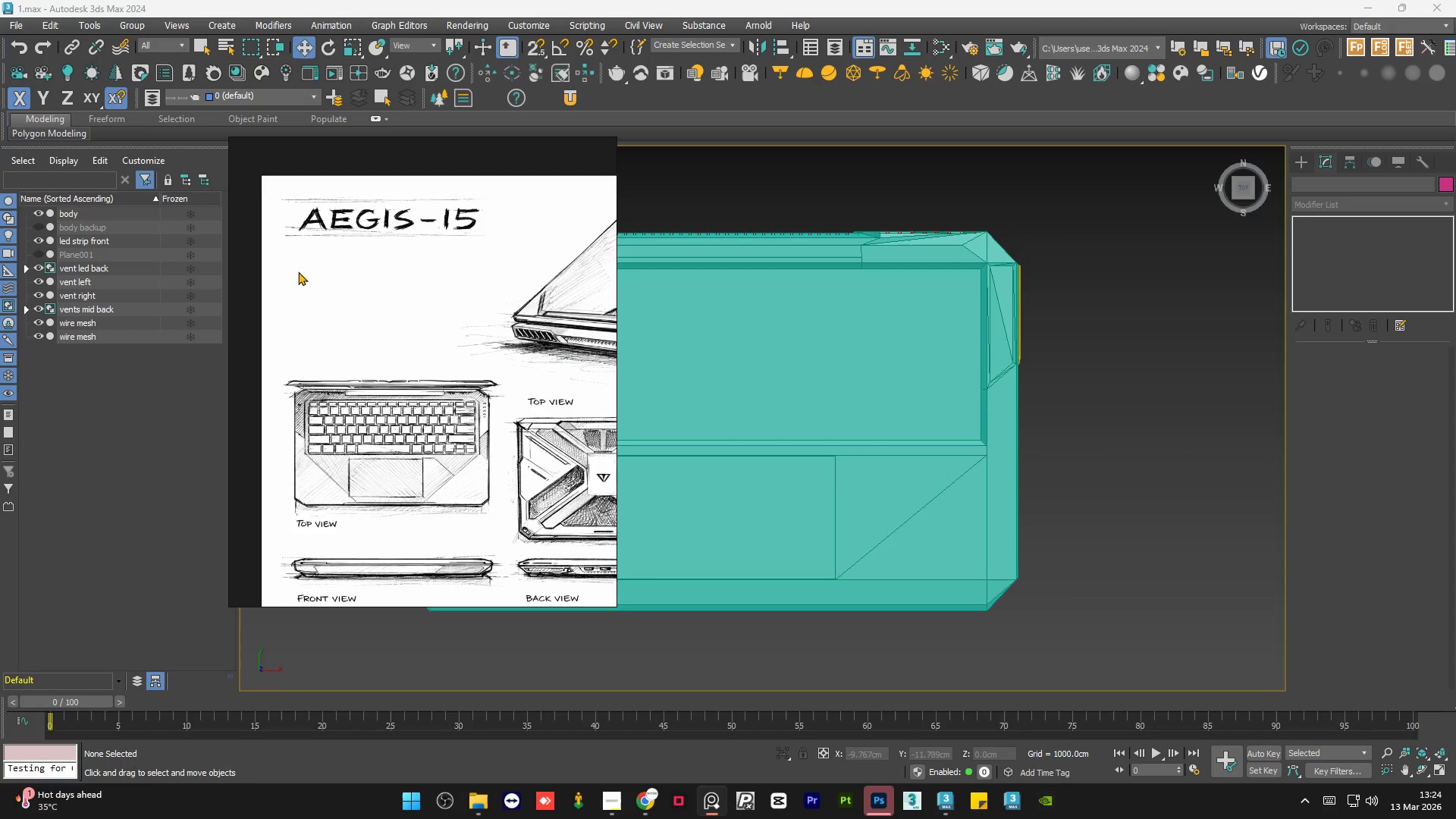 
scroll: coordinate [298, 271], scroll_direction: down, amount: 4.0
 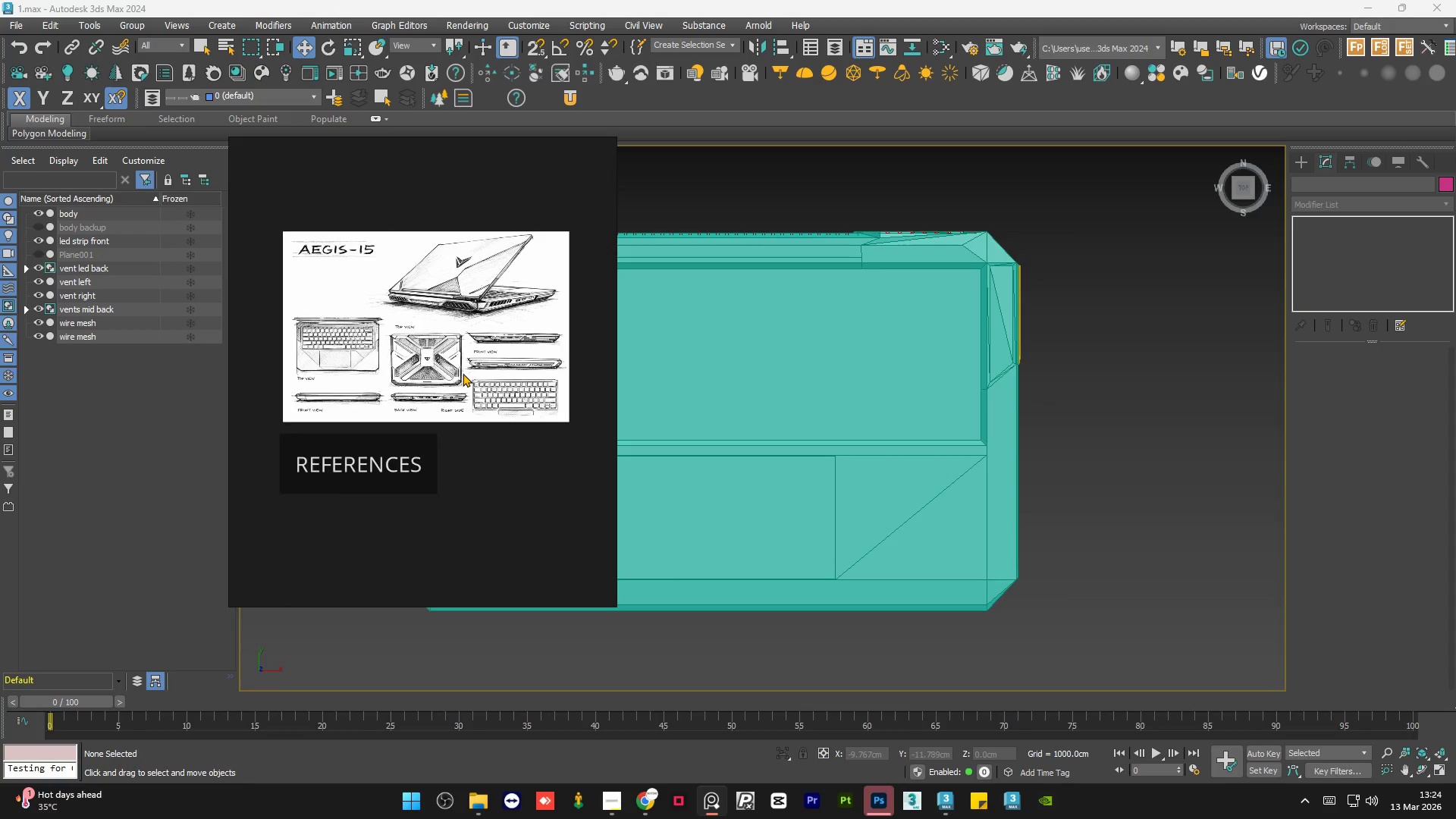 
scroll: coordinate [463, 373], scroll_direction: up, amount: 4.0
 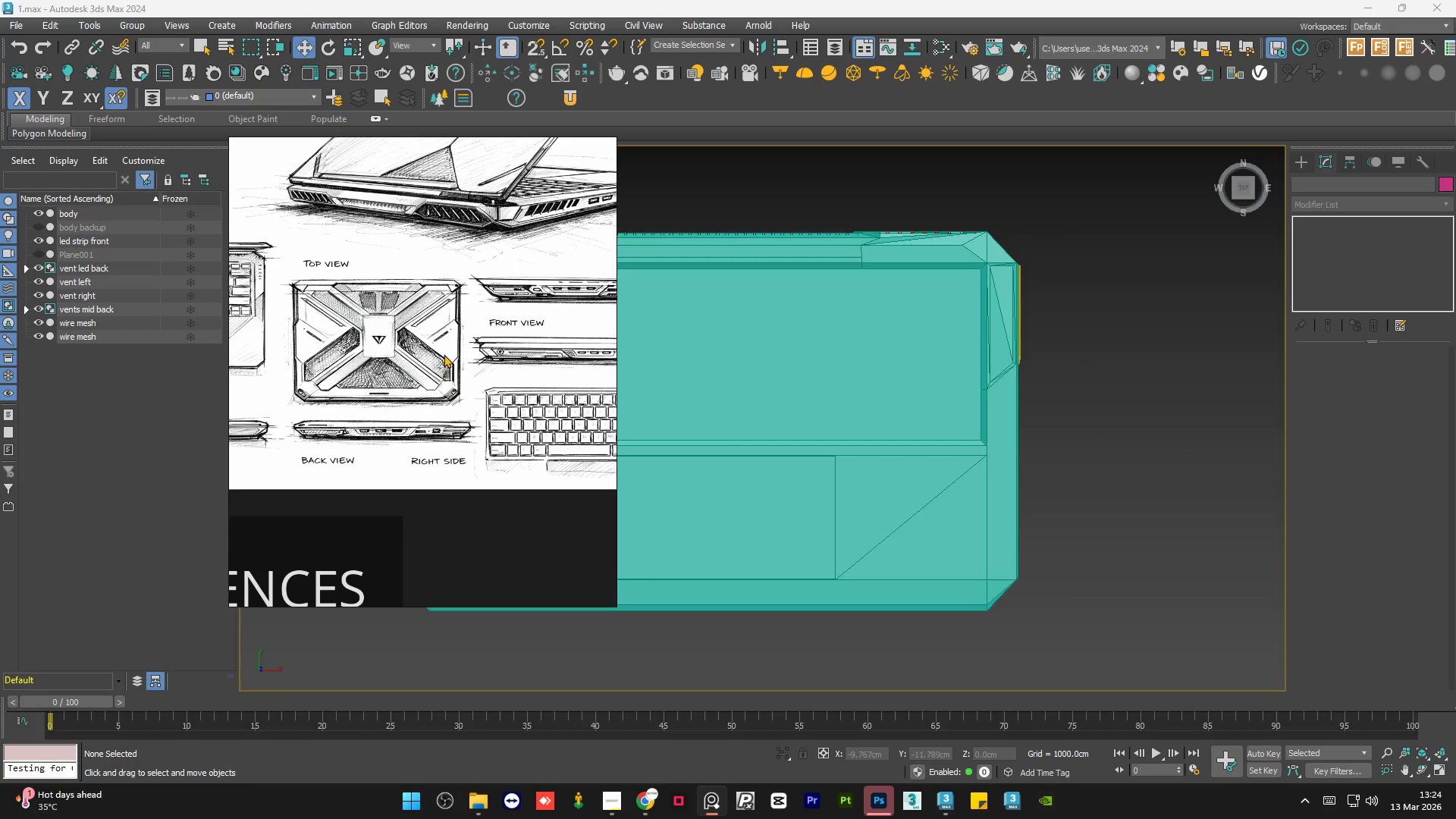 
scroll: coordinate [513, 351], scroll_direction: down, amount: 3.0
 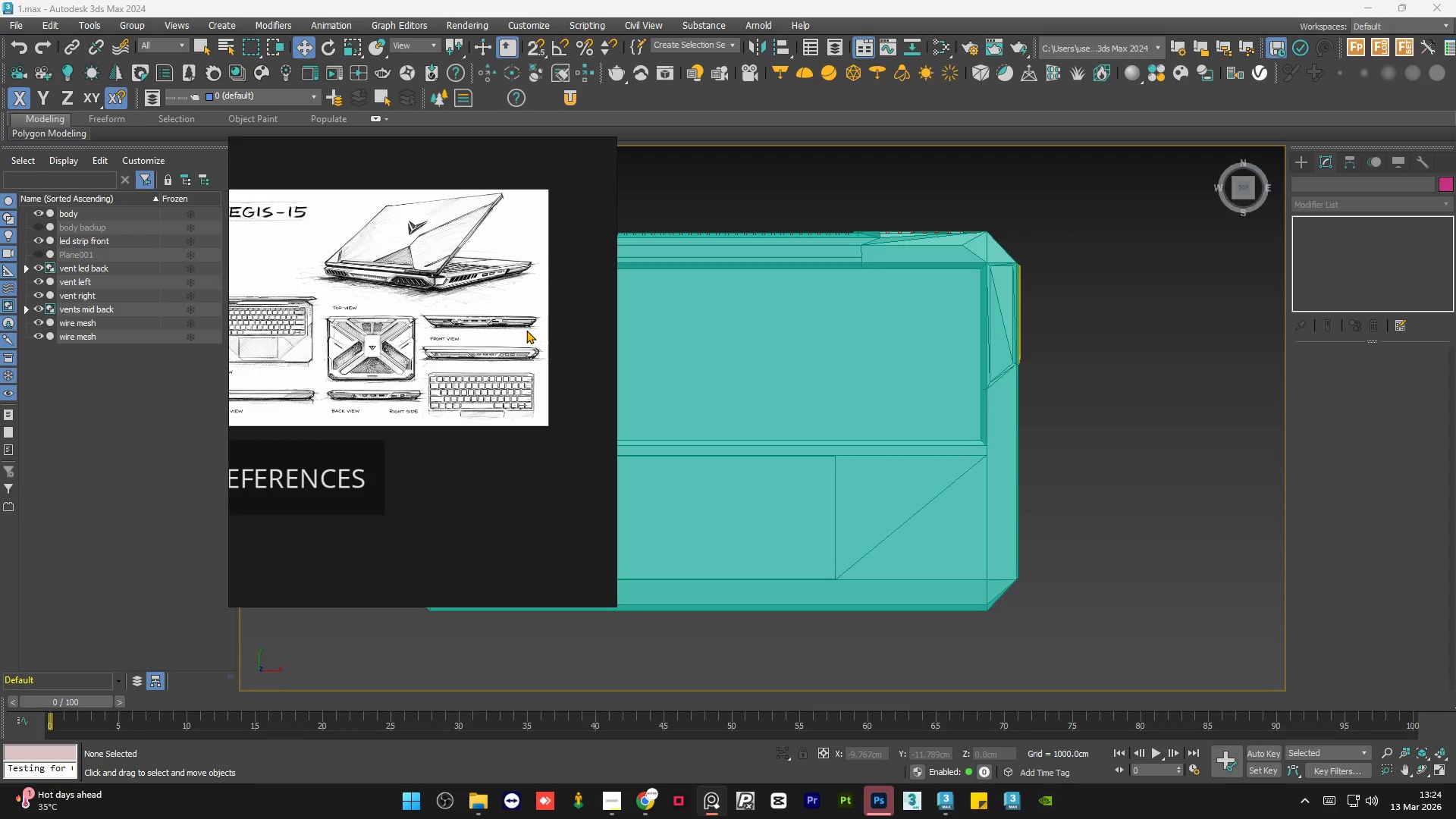 
scroll: coordinate [512, 330], scroll_direction: up, amount: 5.0
 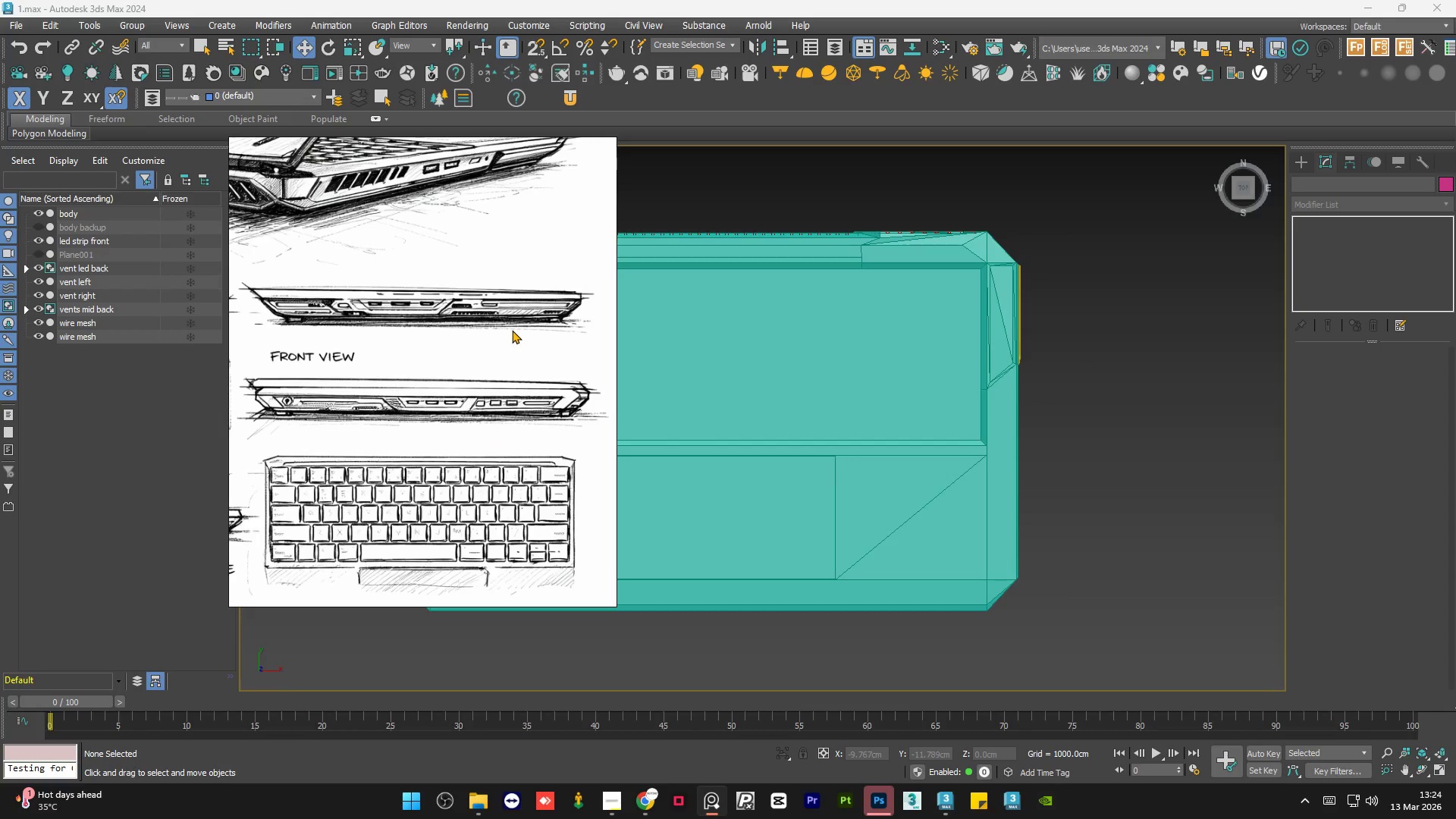 
scroll: coordinate [512, 330], scroll_direction: down, amount: 4.0
 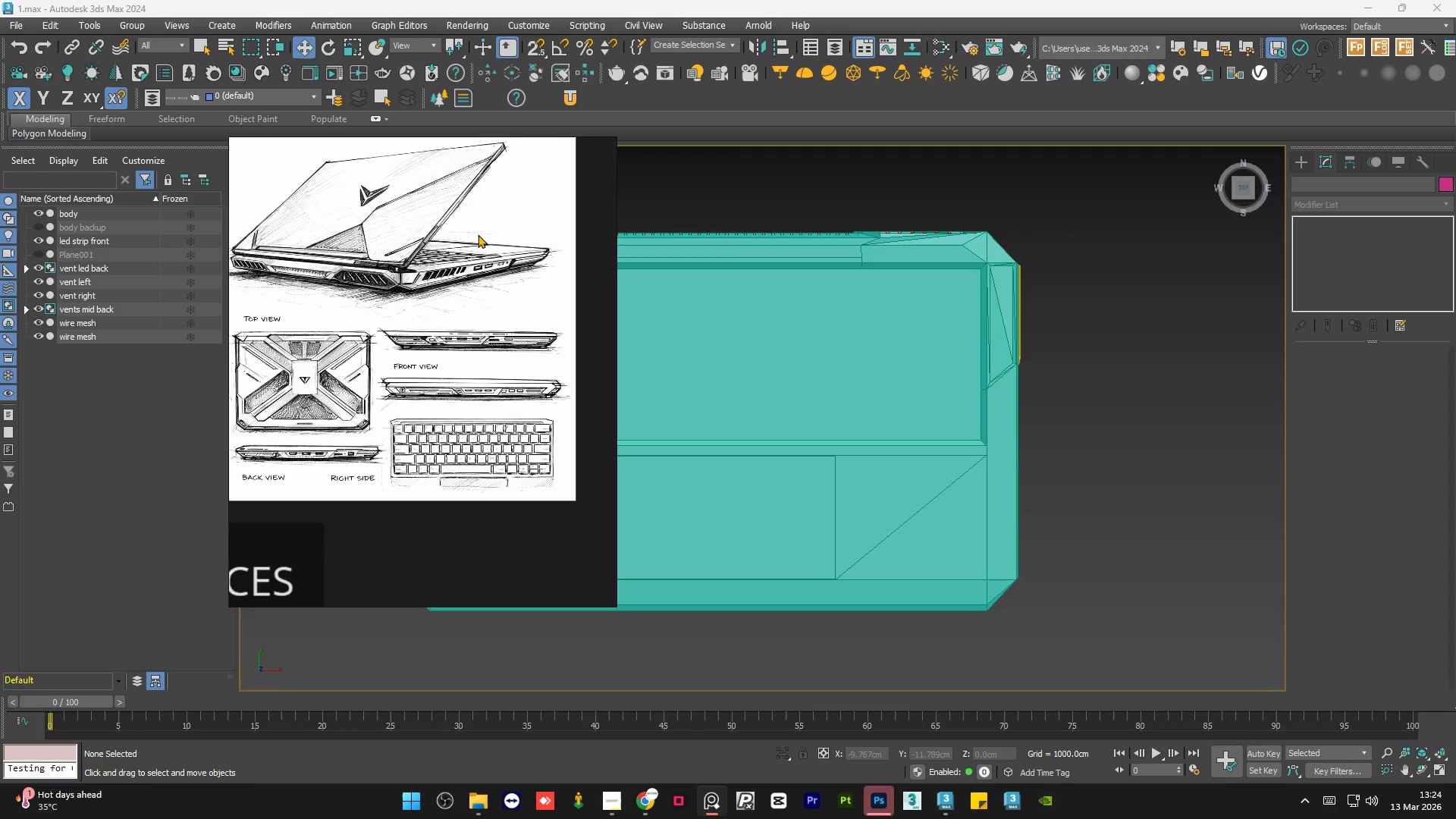 
scroll: coordinate [478, 234], scroll_direction: up, amount: 4.0
 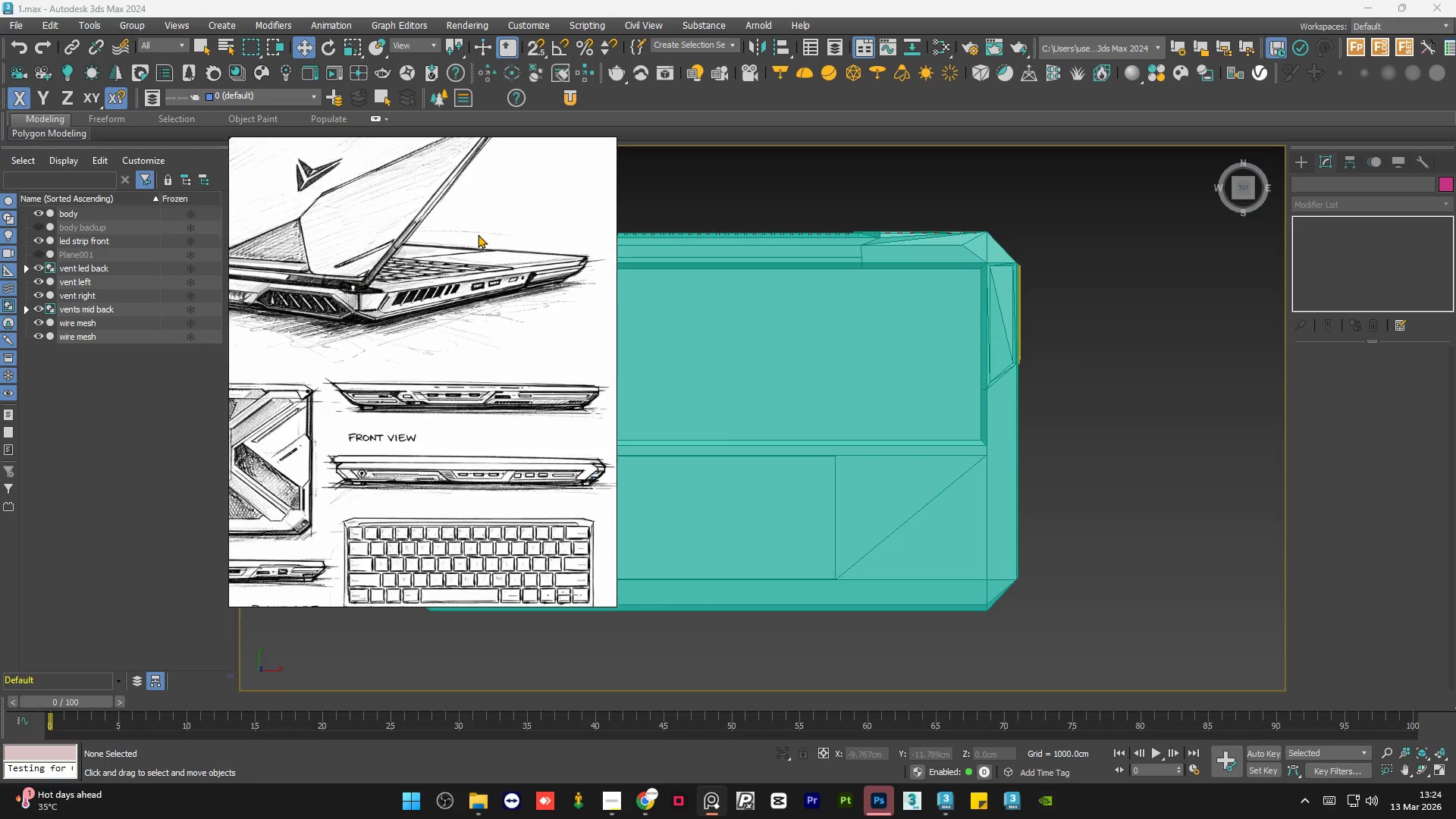 
scroll: coordinate [479, 233], scroll_direction: down, amount: 4.0
 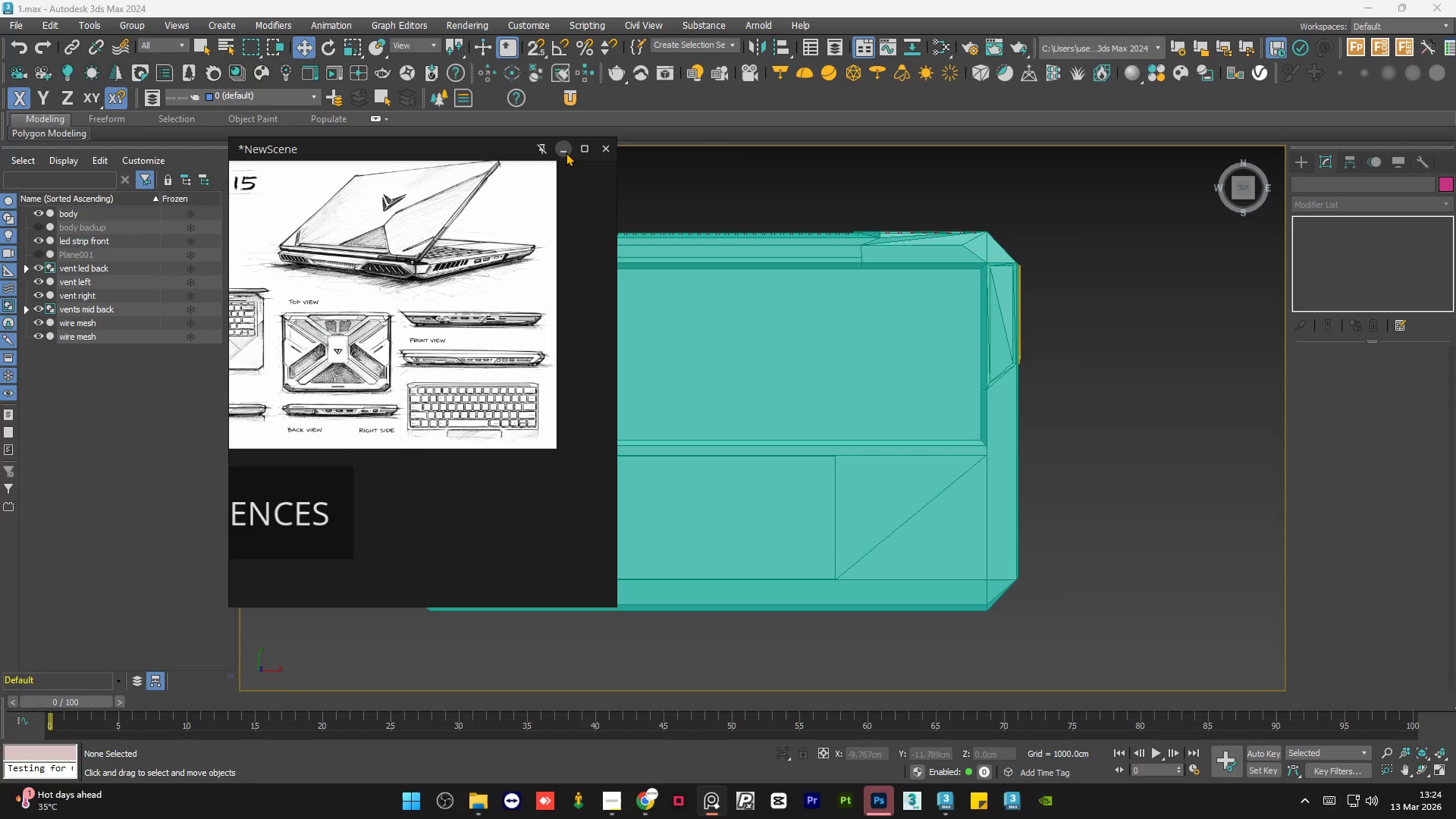 
left_click_drag(start_coordinate=[566, 152], to_coordinate=[570, 151])
 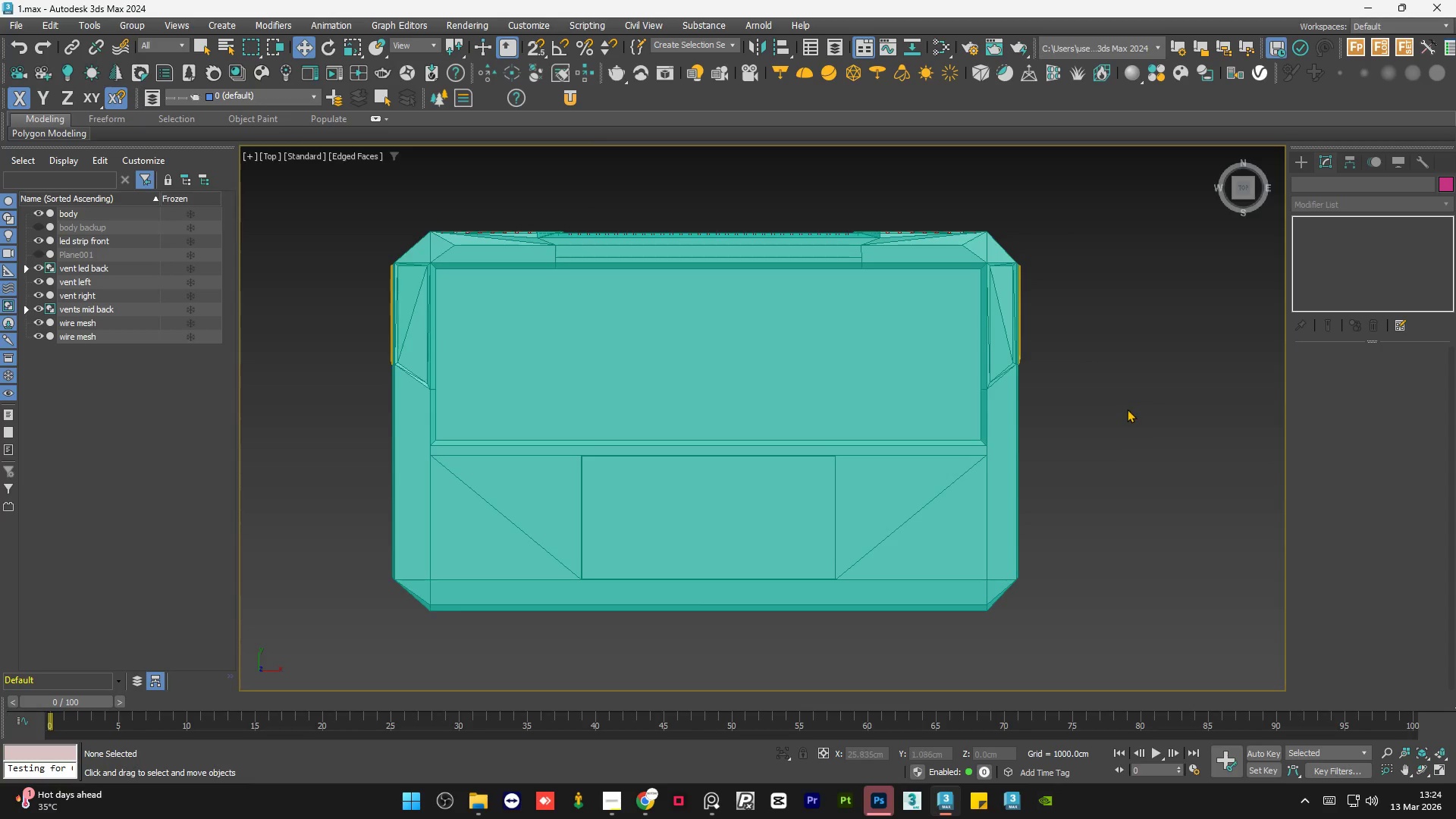 
double_click([1127, 409])
 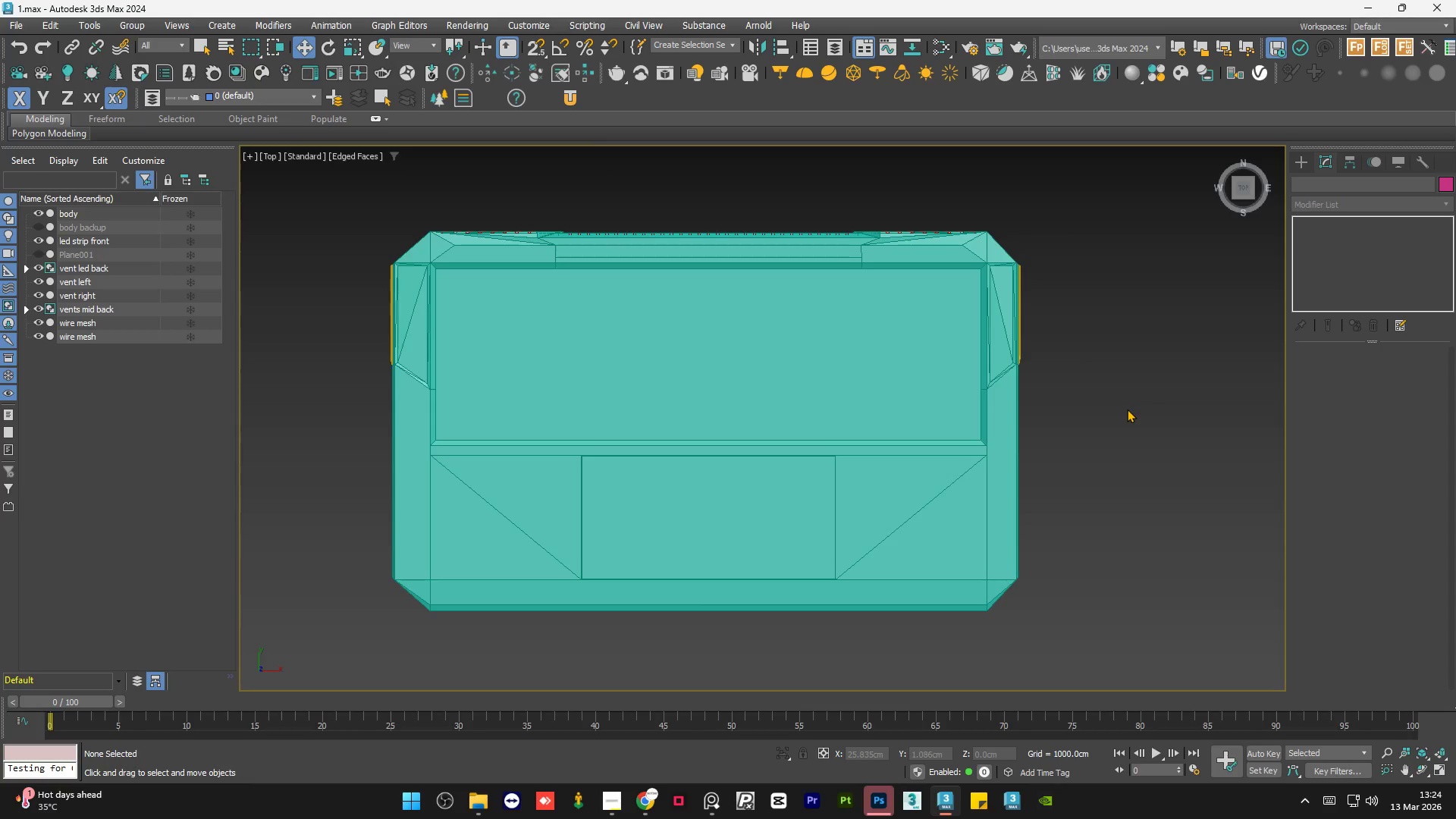 
double_click([1127, 409])
 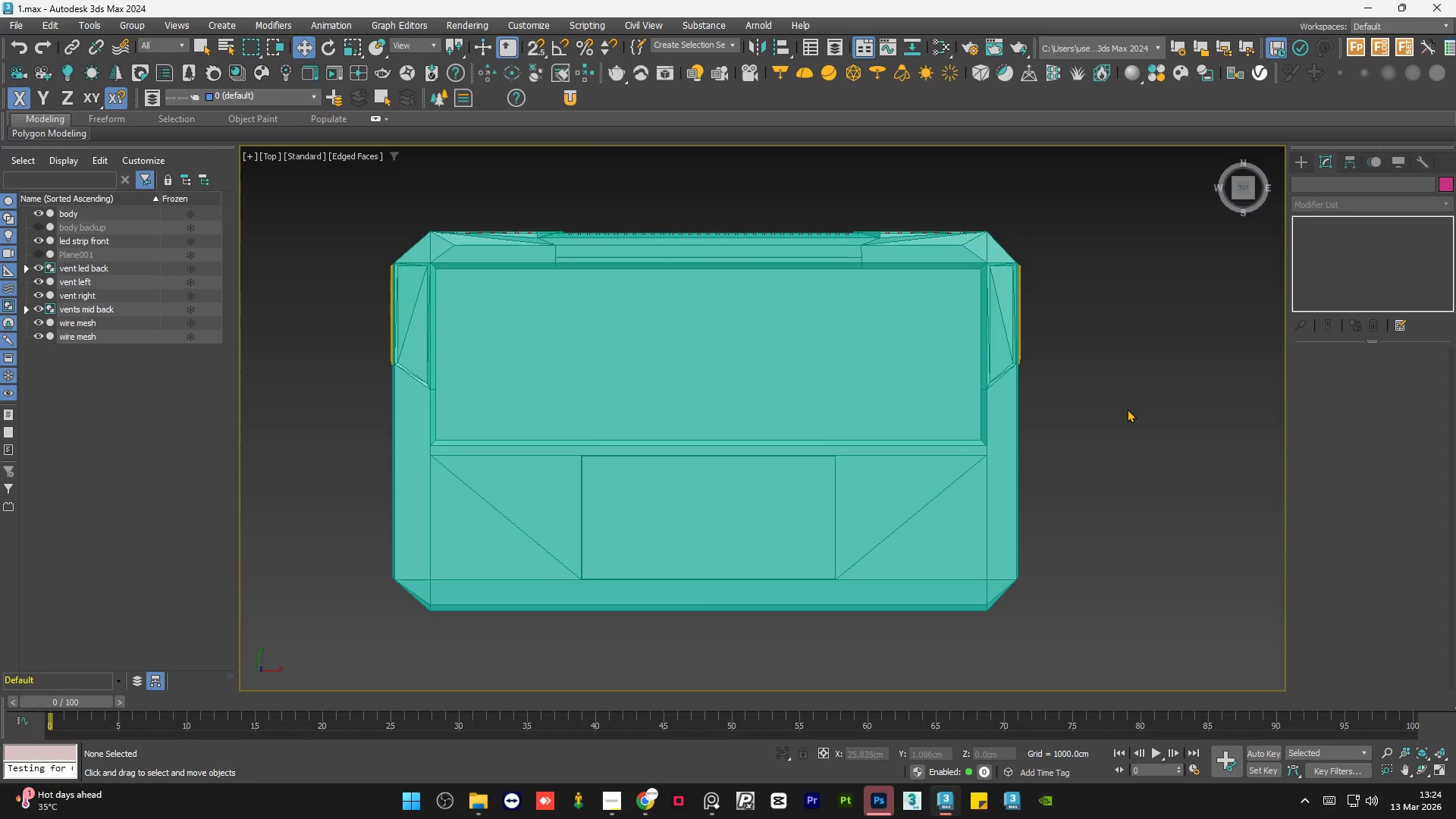 
triple_click([1127, 409])
 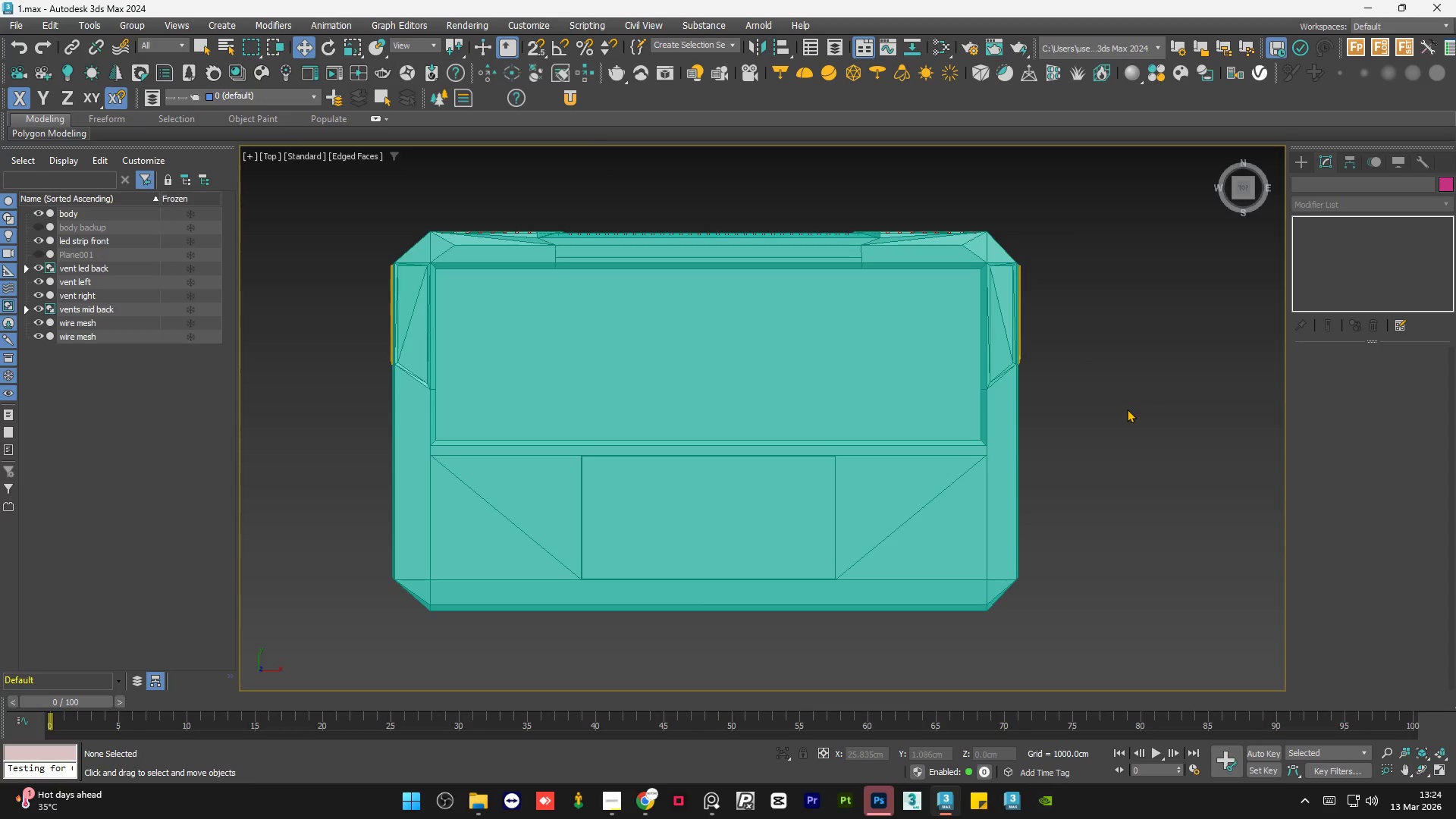 
triple_click([1127, 409])
 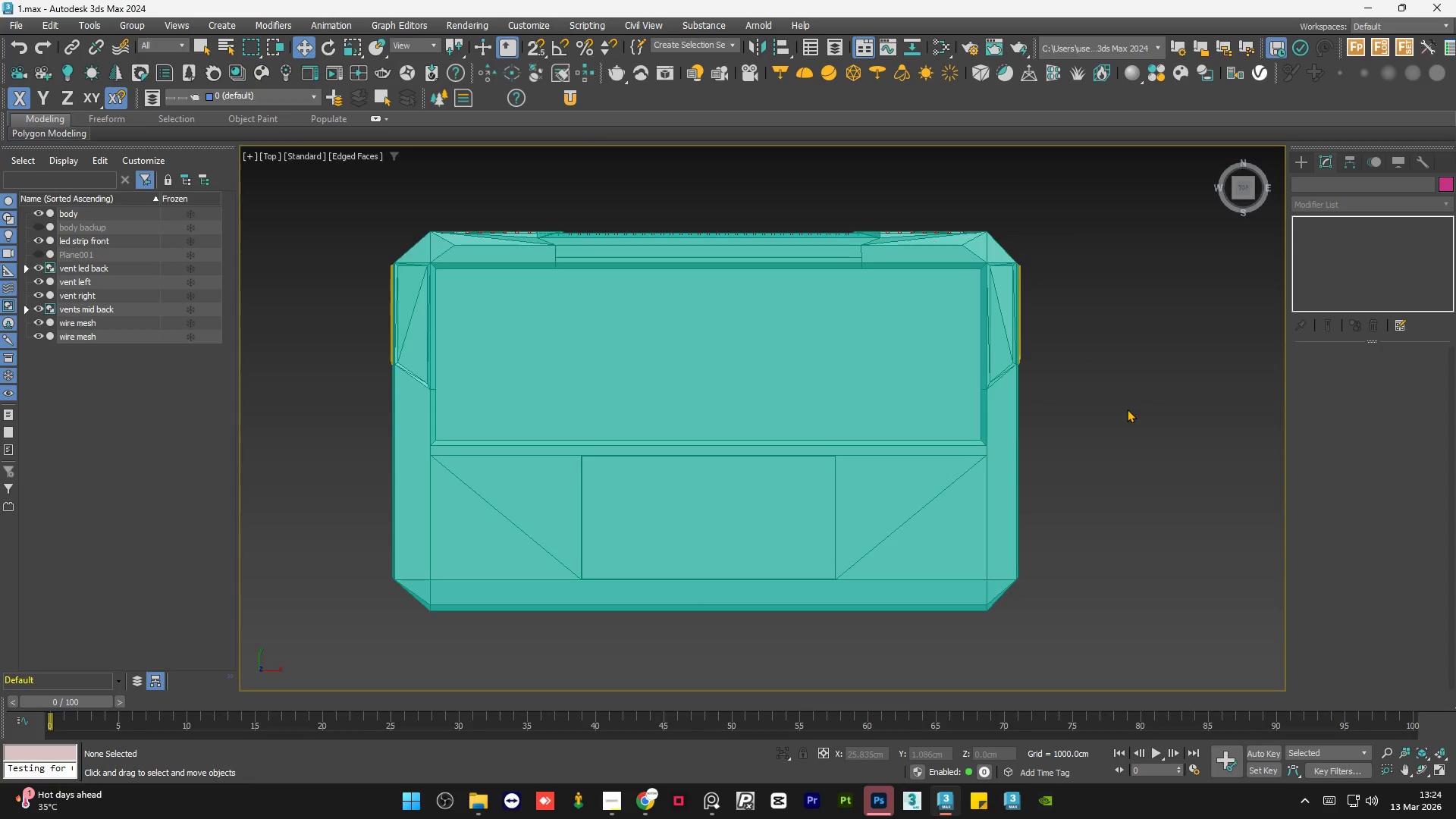 
triple_click([1127, 409])
 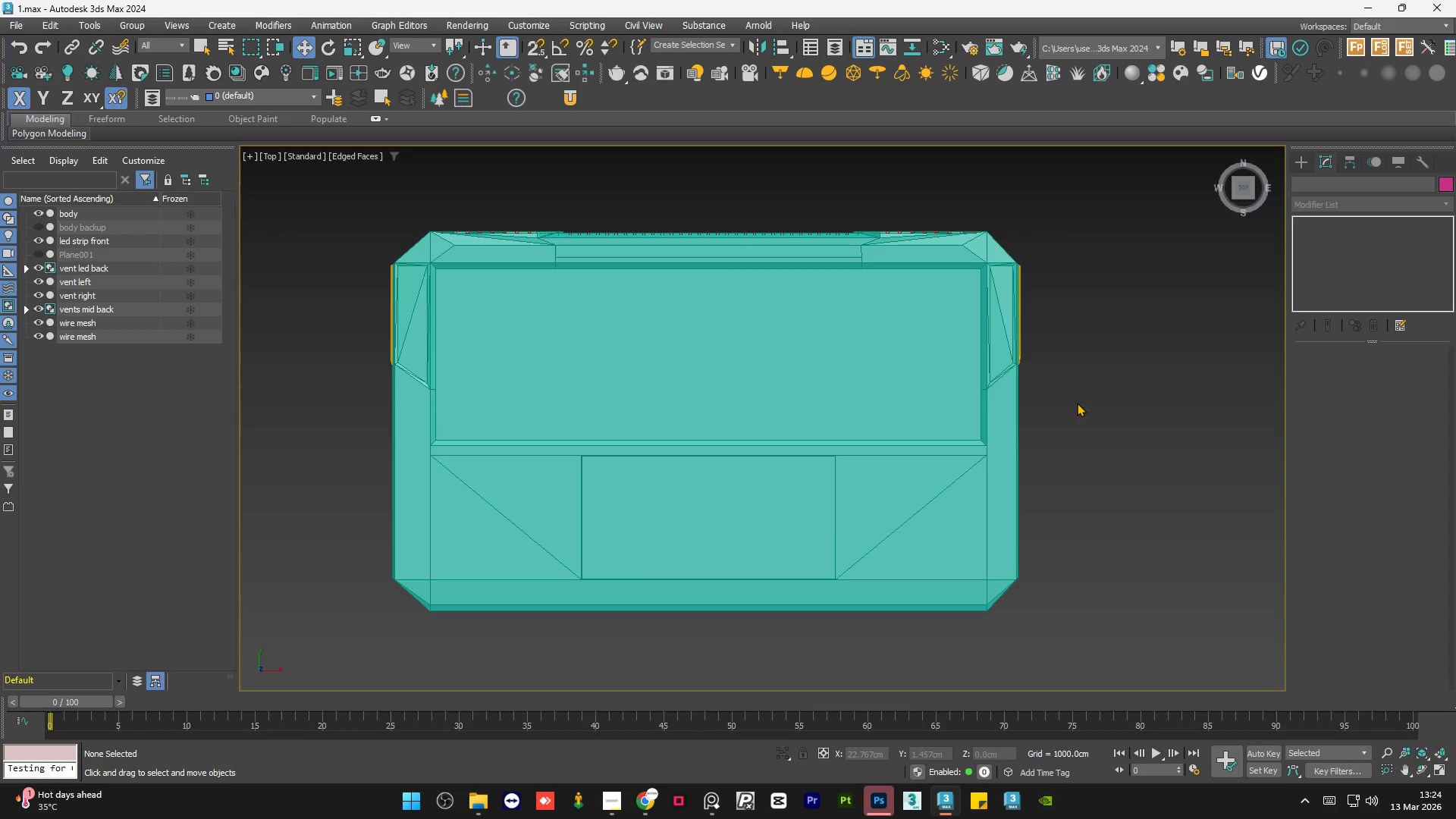 
double_click([1077, 402])
 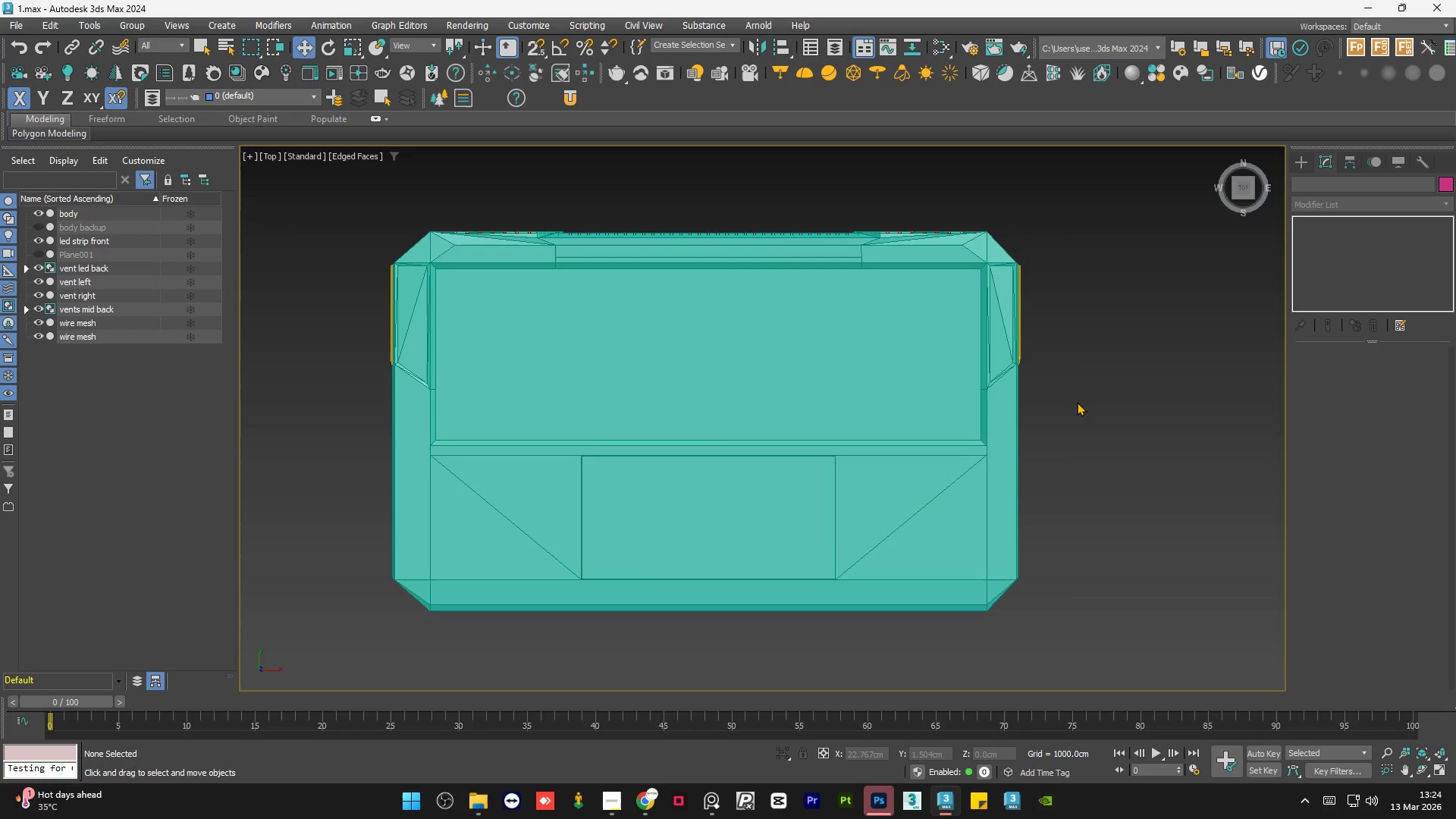 
triple_click([1077, 402])
 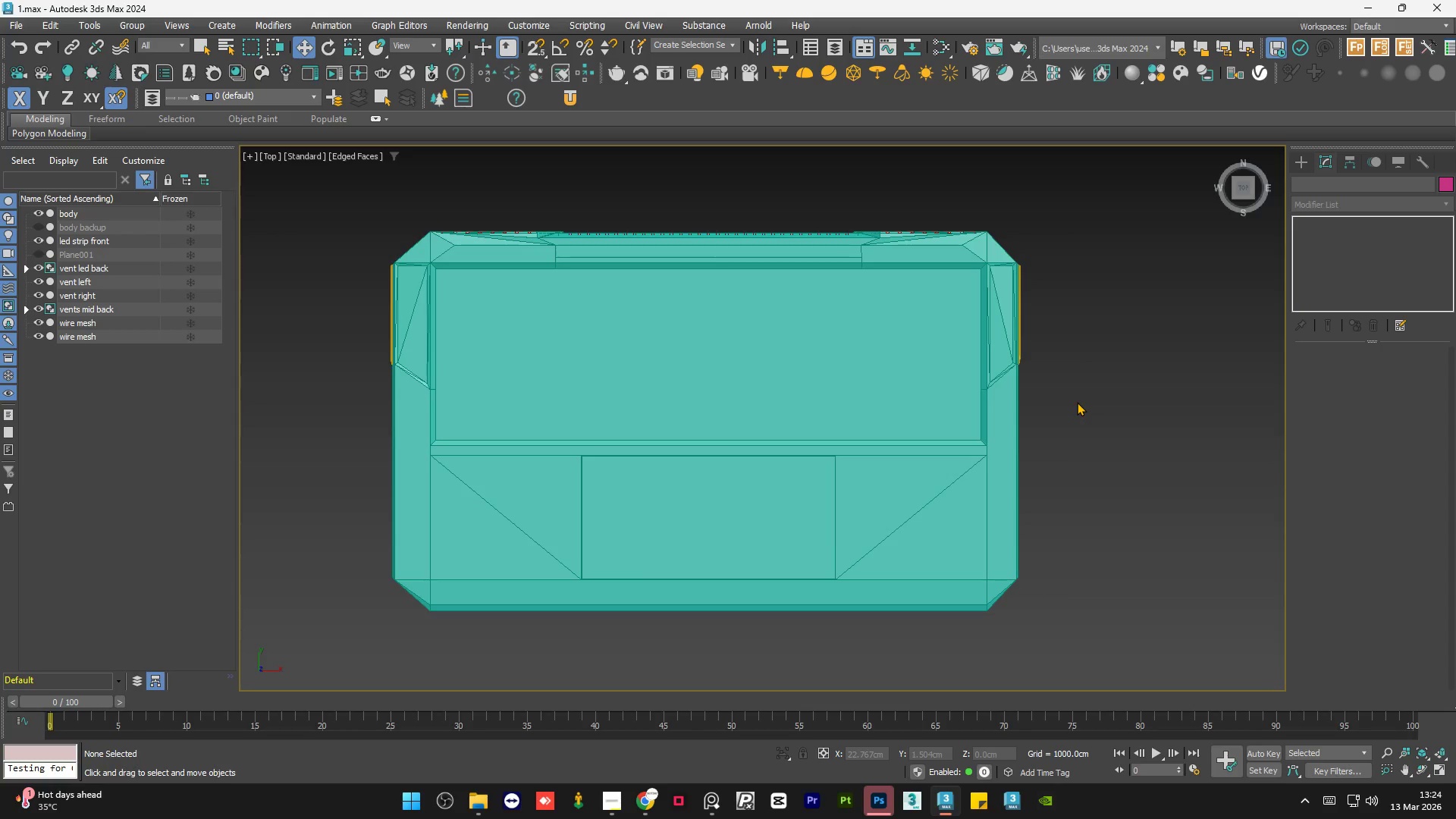 
triple_click([1077, 402])
 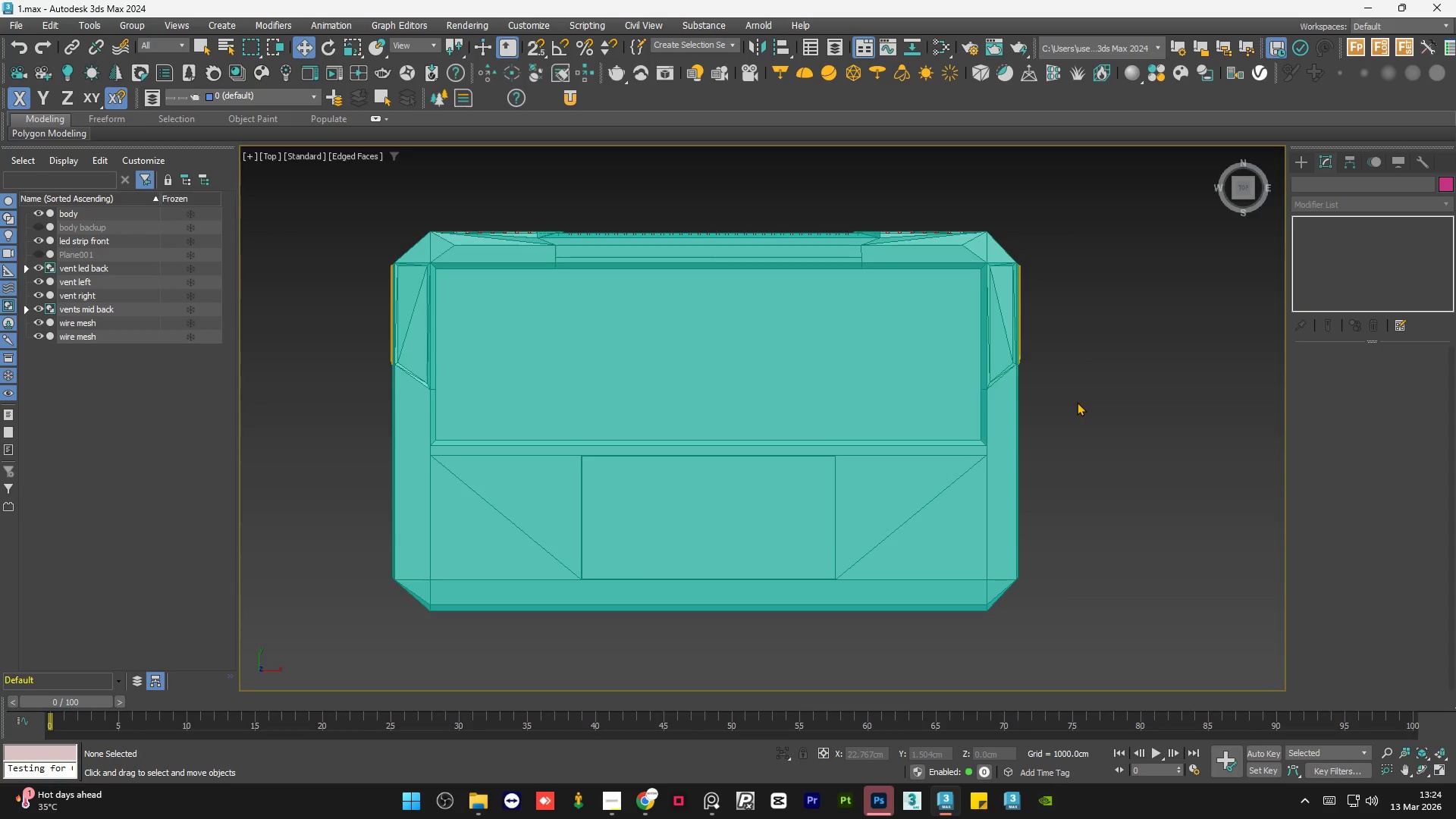 
triple_click([1077, 402])
 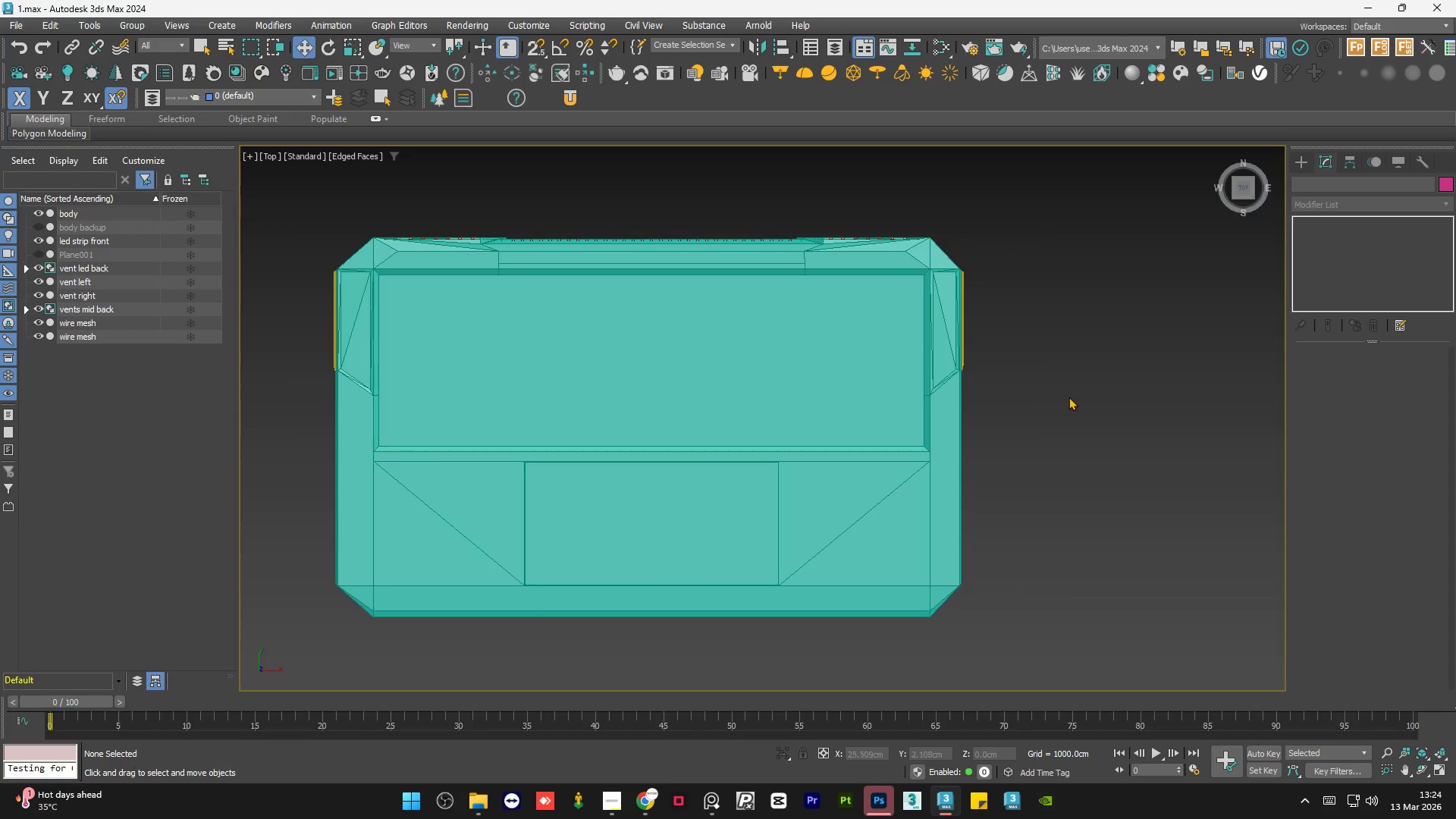 
double_click([1071, 394])
 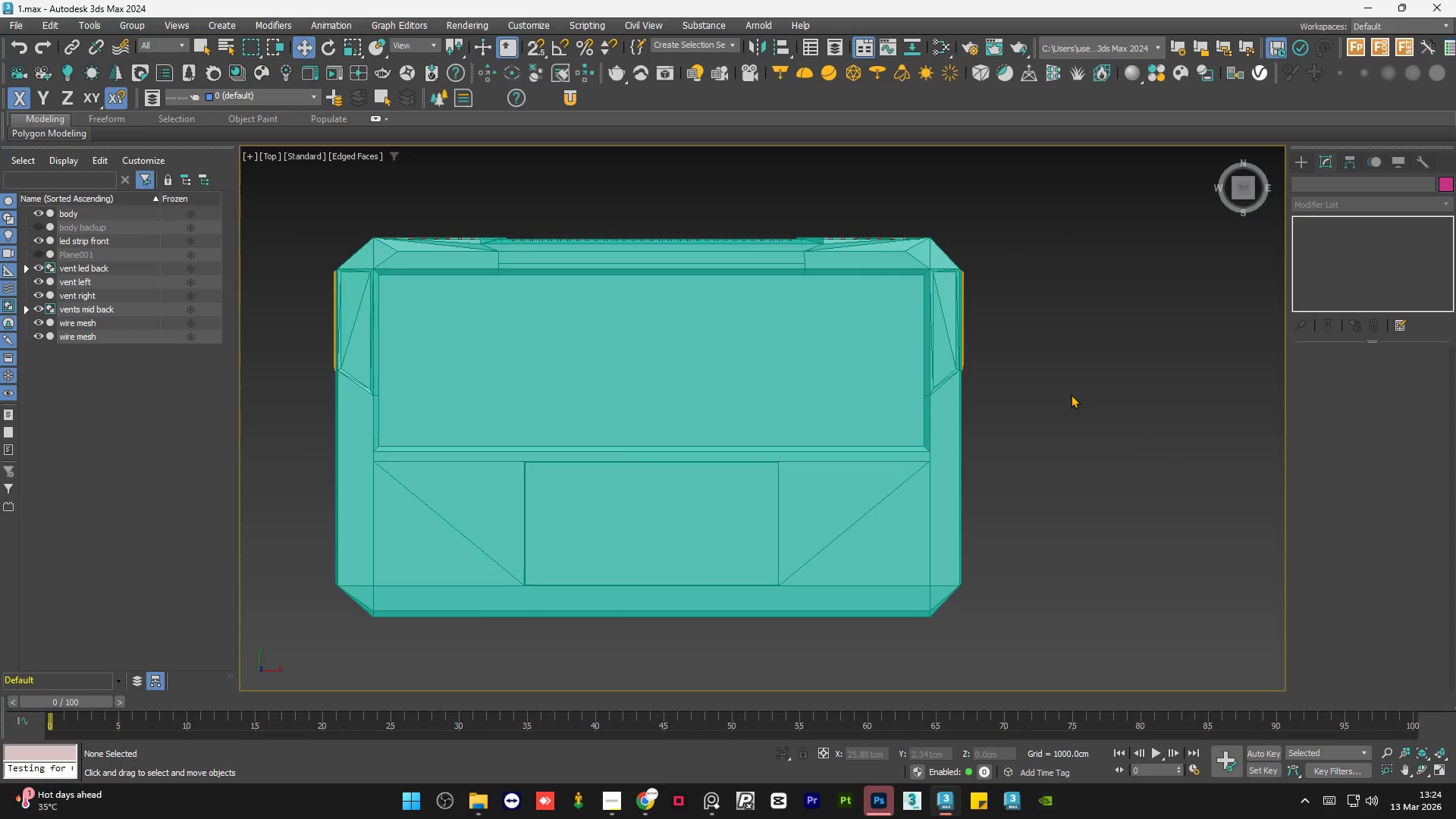 
triple_click([1071, 394])
 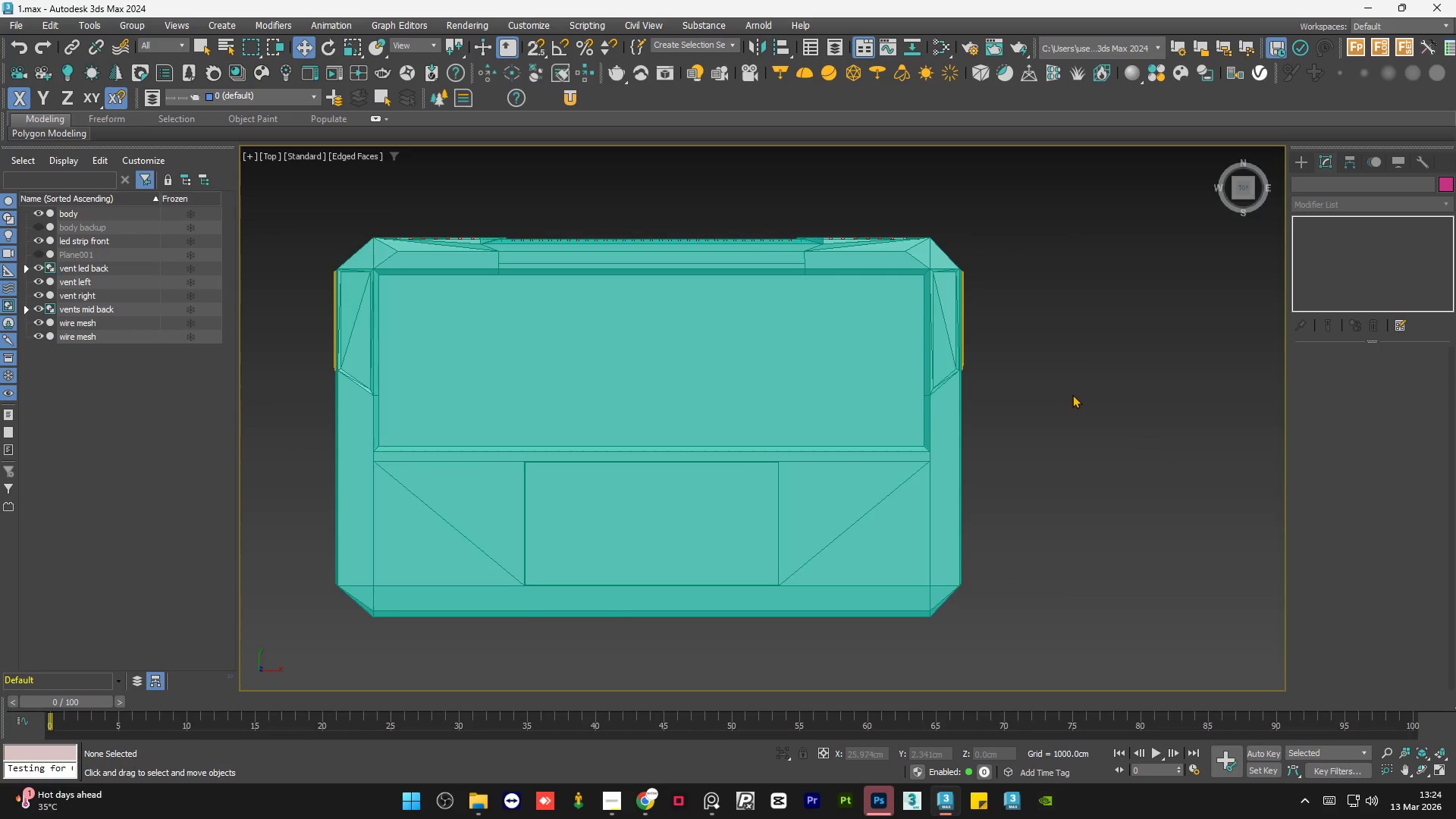 
triple_click([1074, 394])
 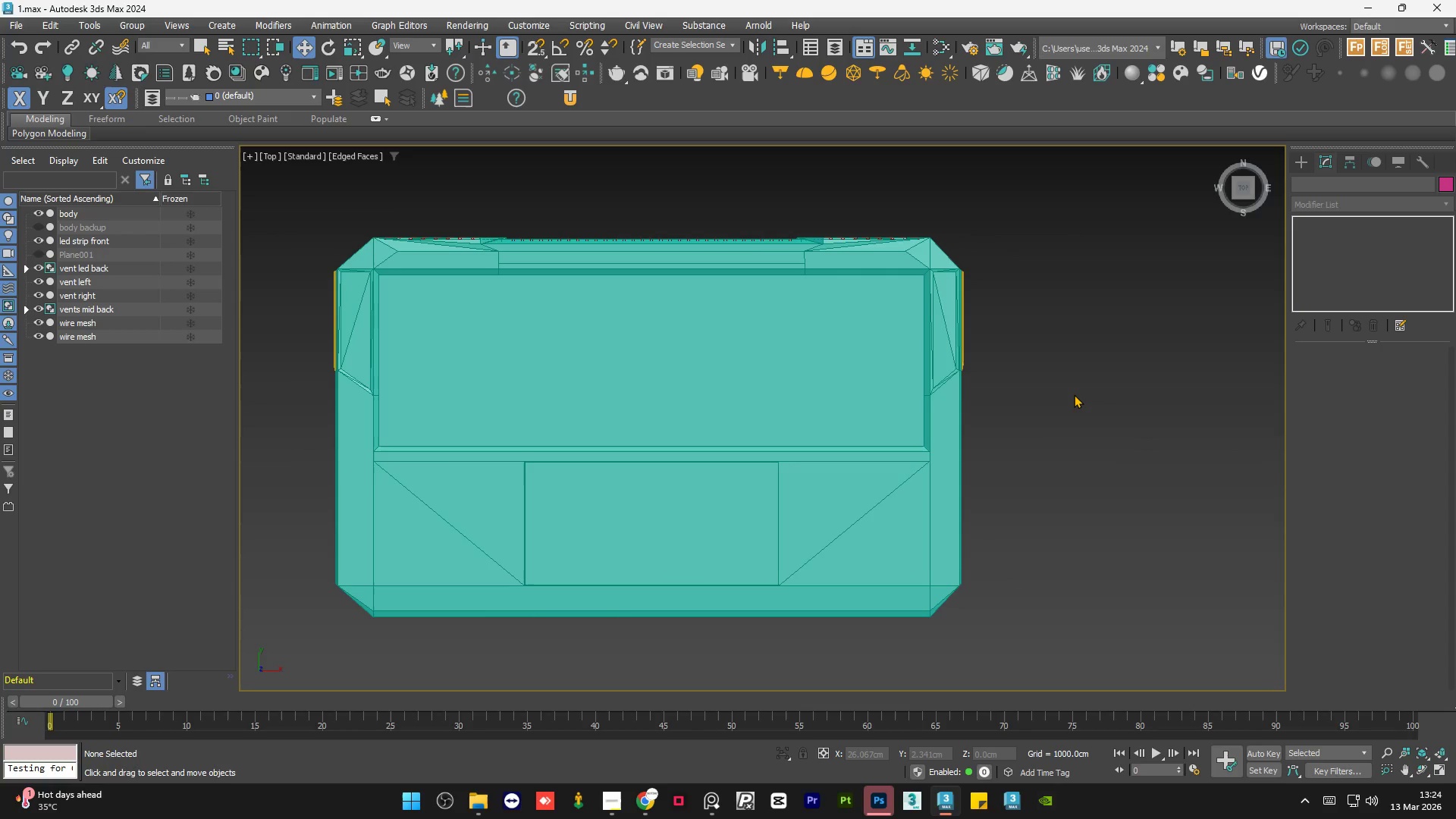 
triple_click([1074, 394])
 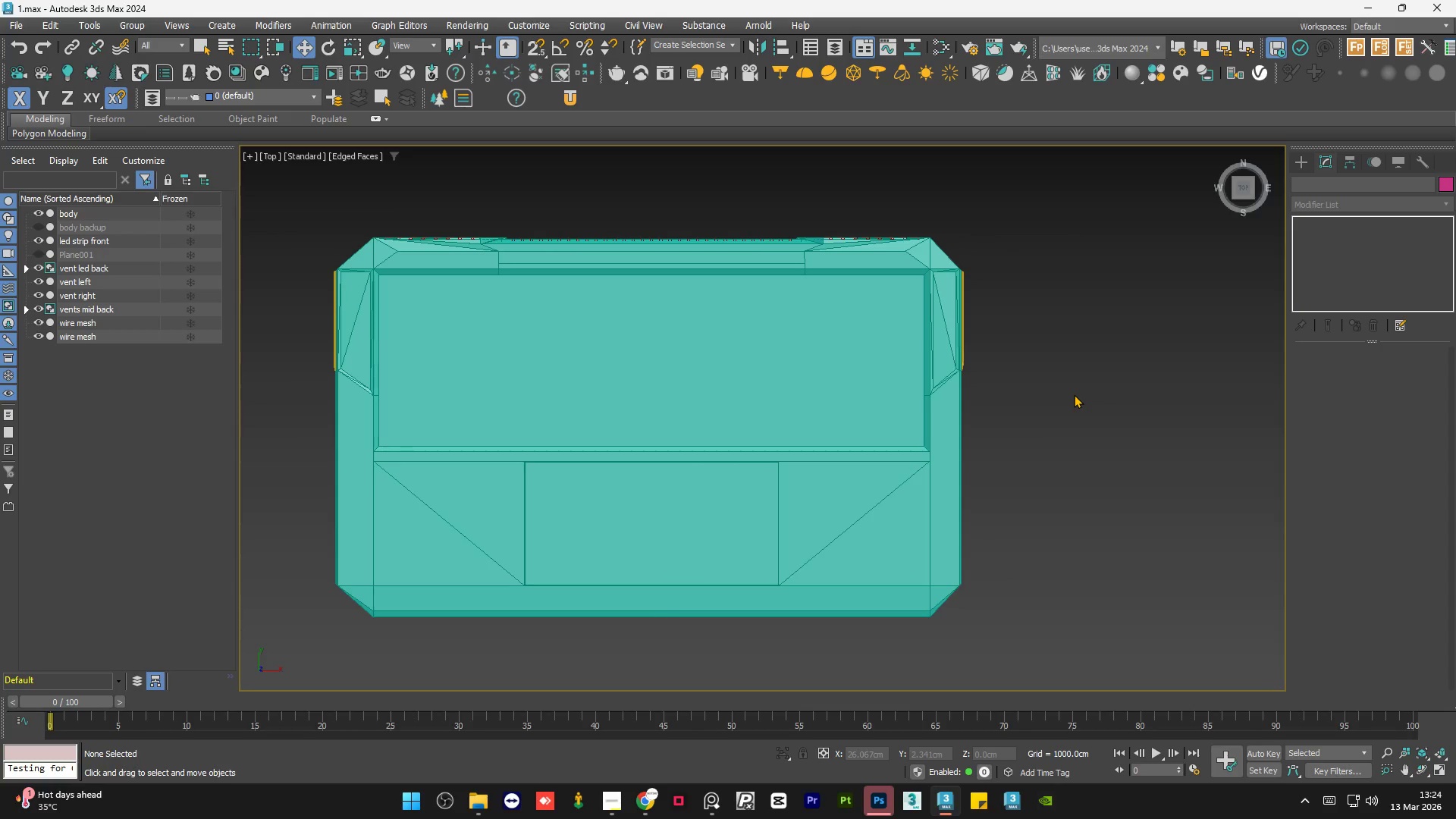 
double_click([1074, 394])
 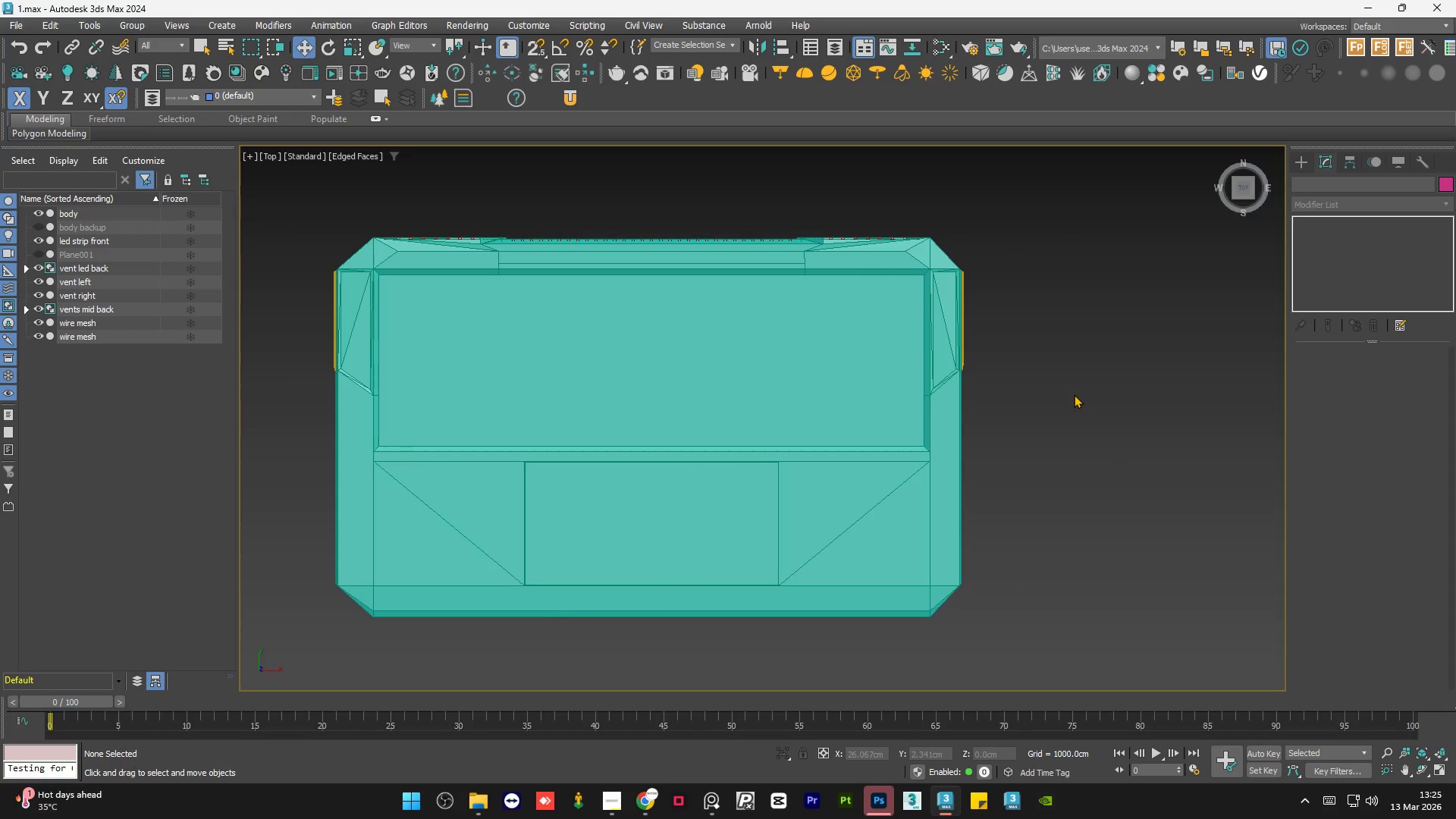 
double_click([1074, 394])
 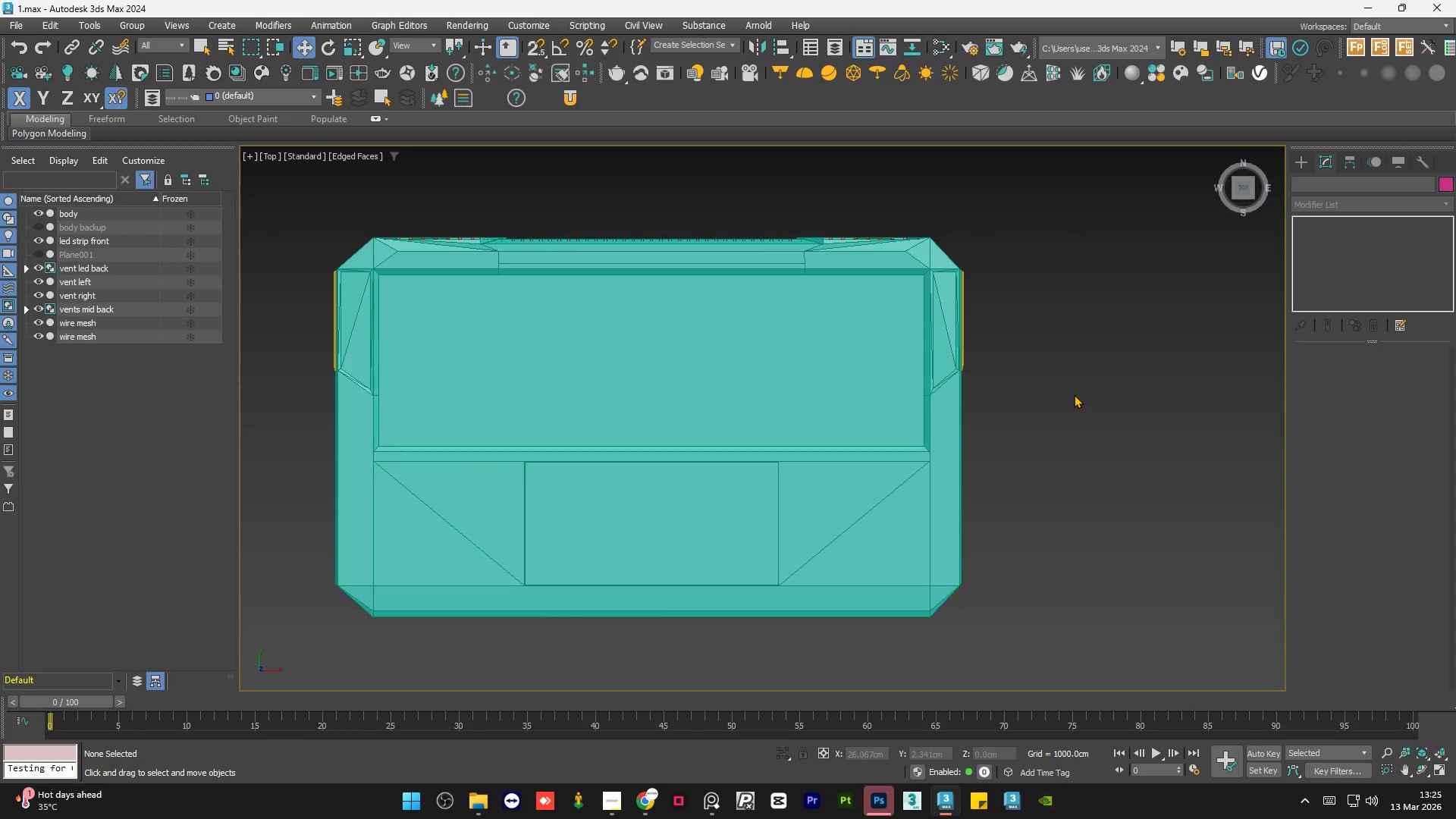 
double_click([1074, 394])
 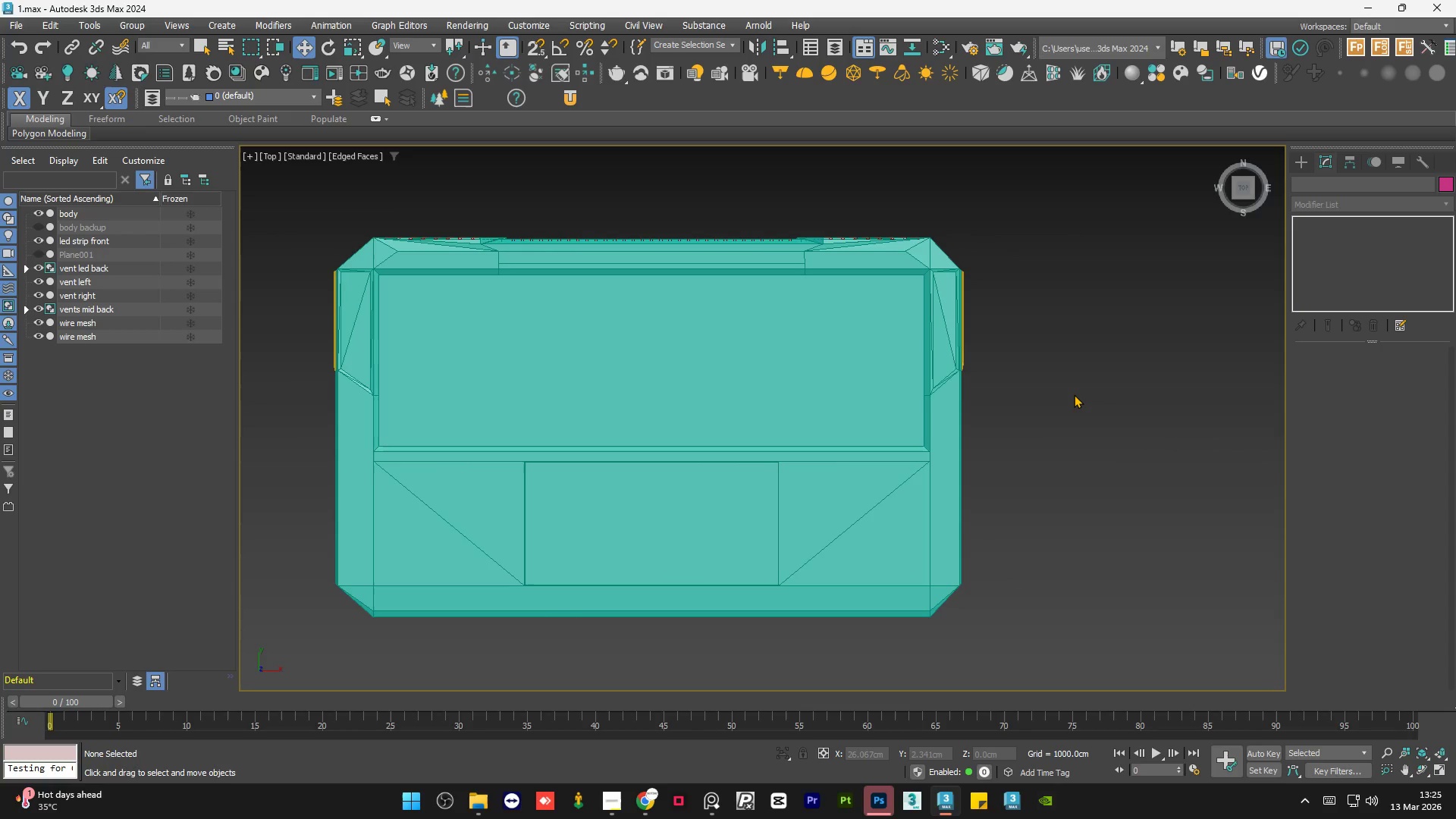 
triple_click([1074, 394])
 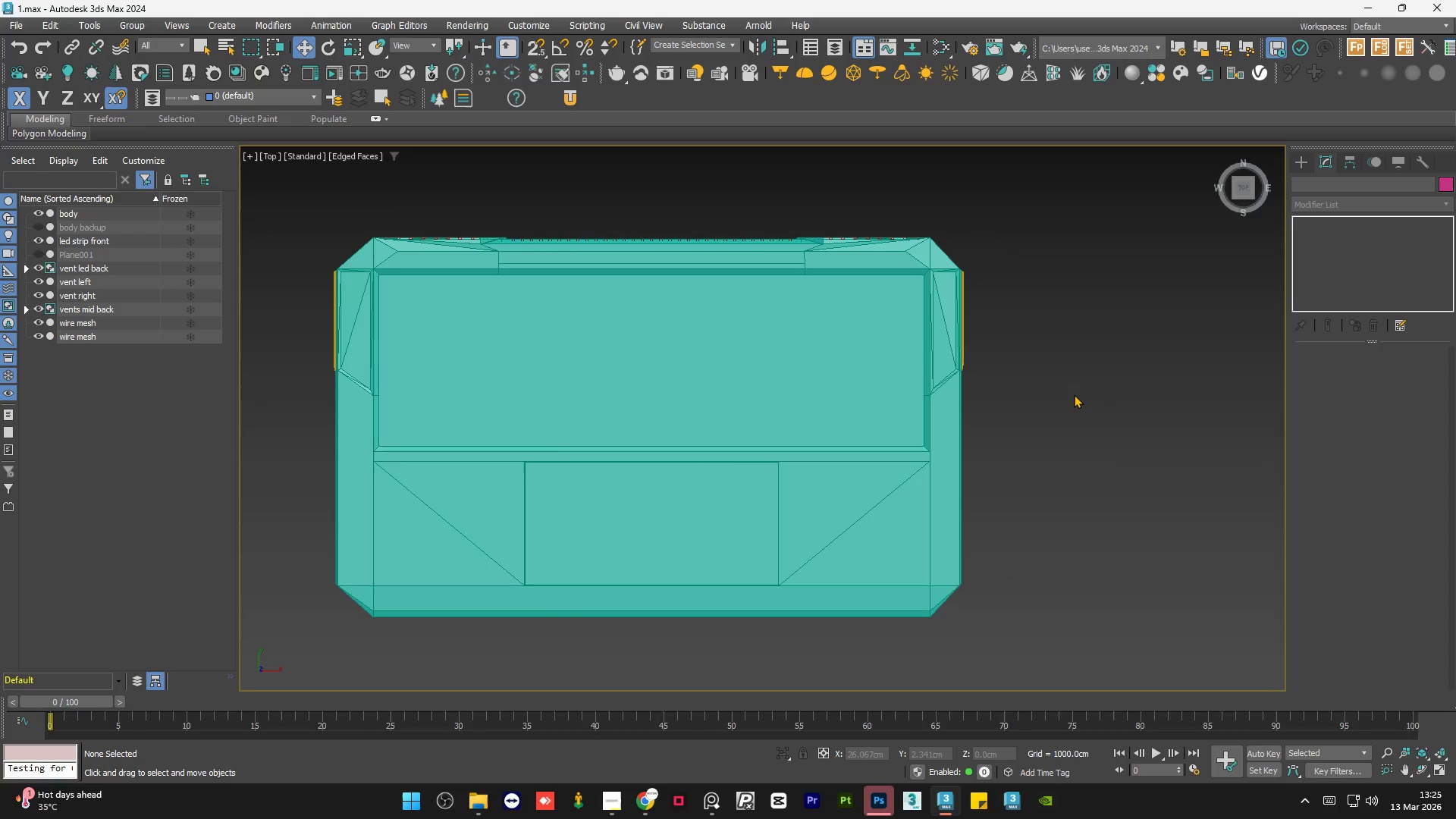 
triple_click([1074, 394])
 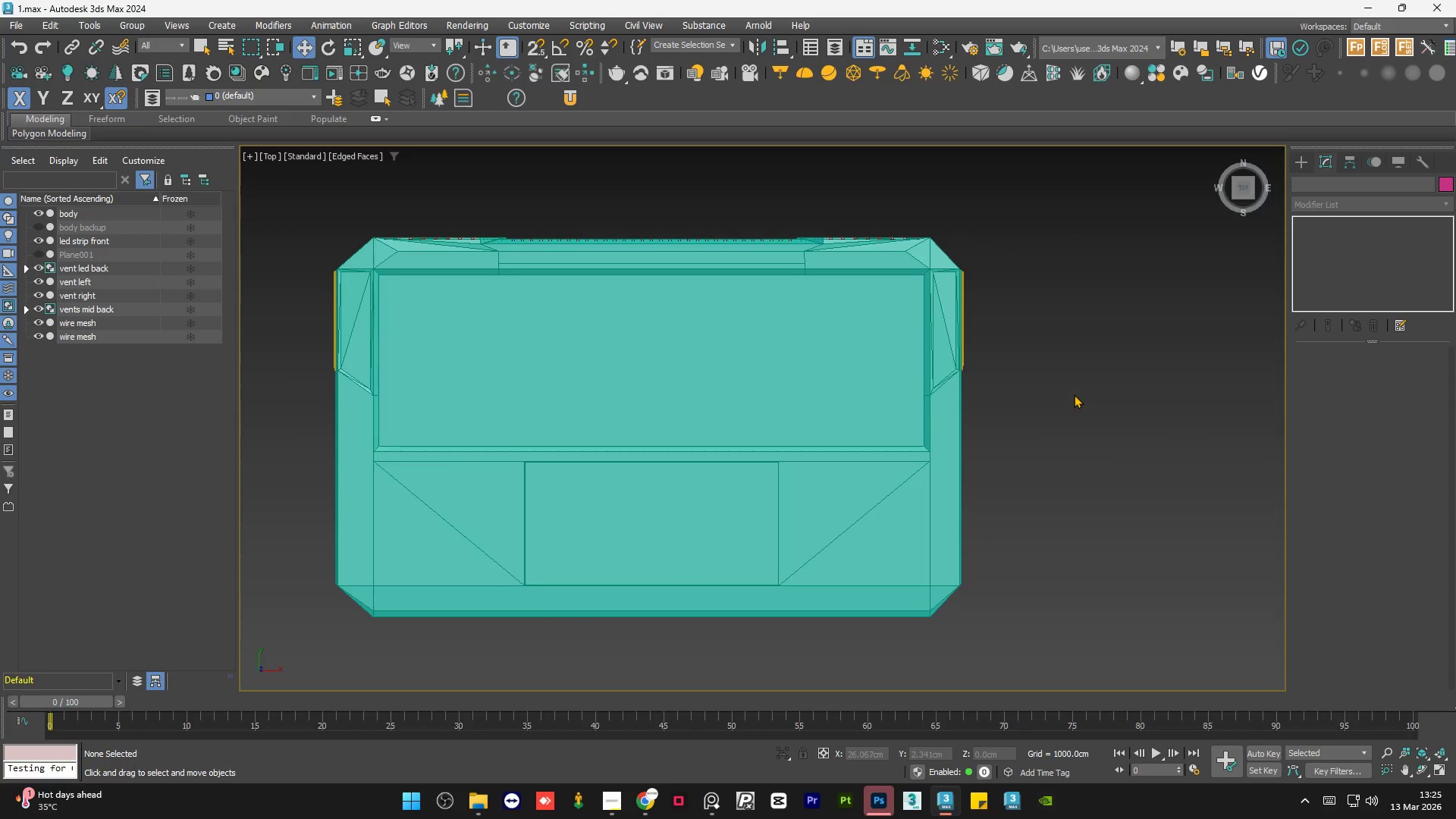 
triple_click([1074, 394])
 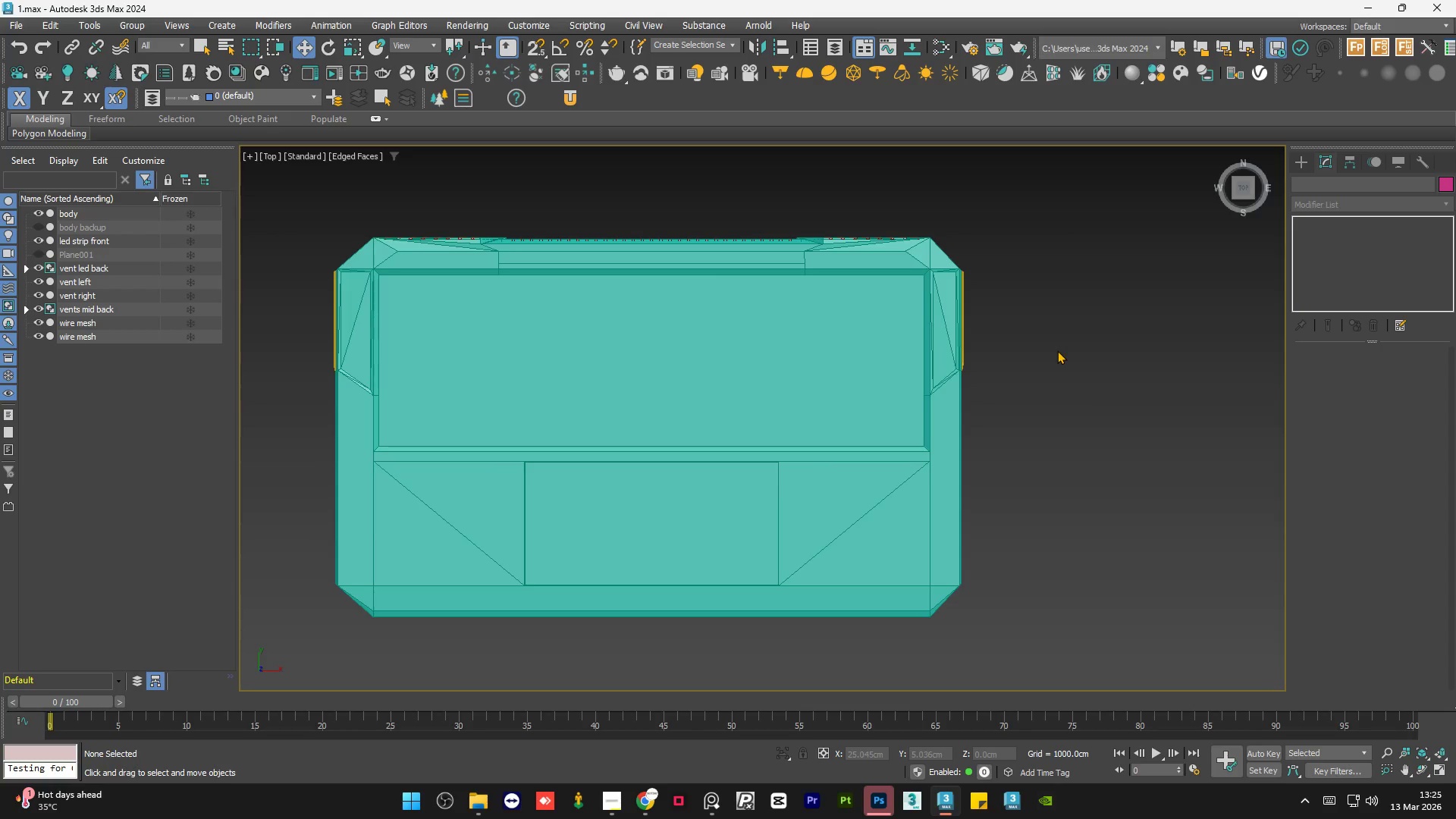 
double_click([1044, 365])
 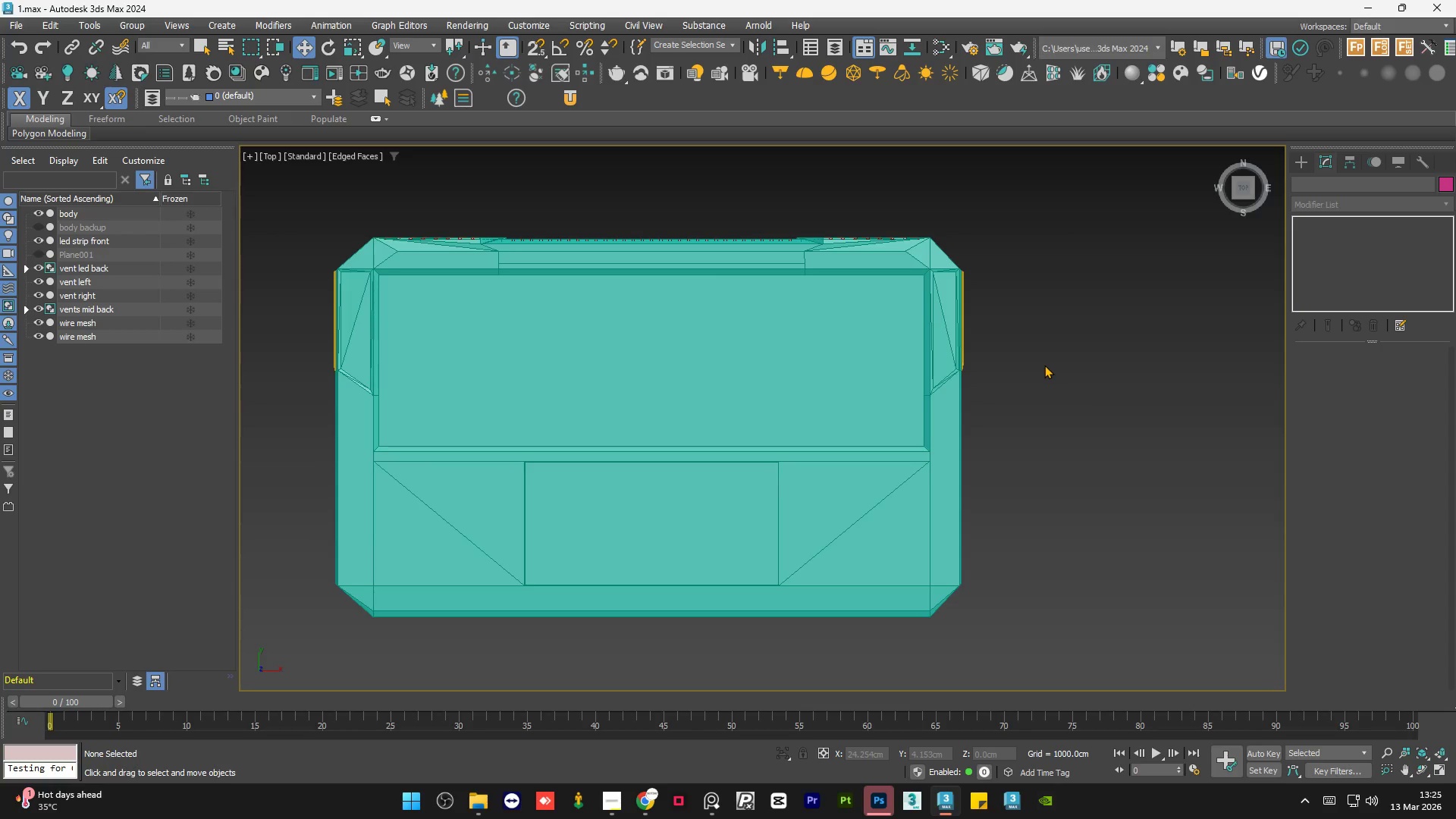 
triple_click([1044, 365])
 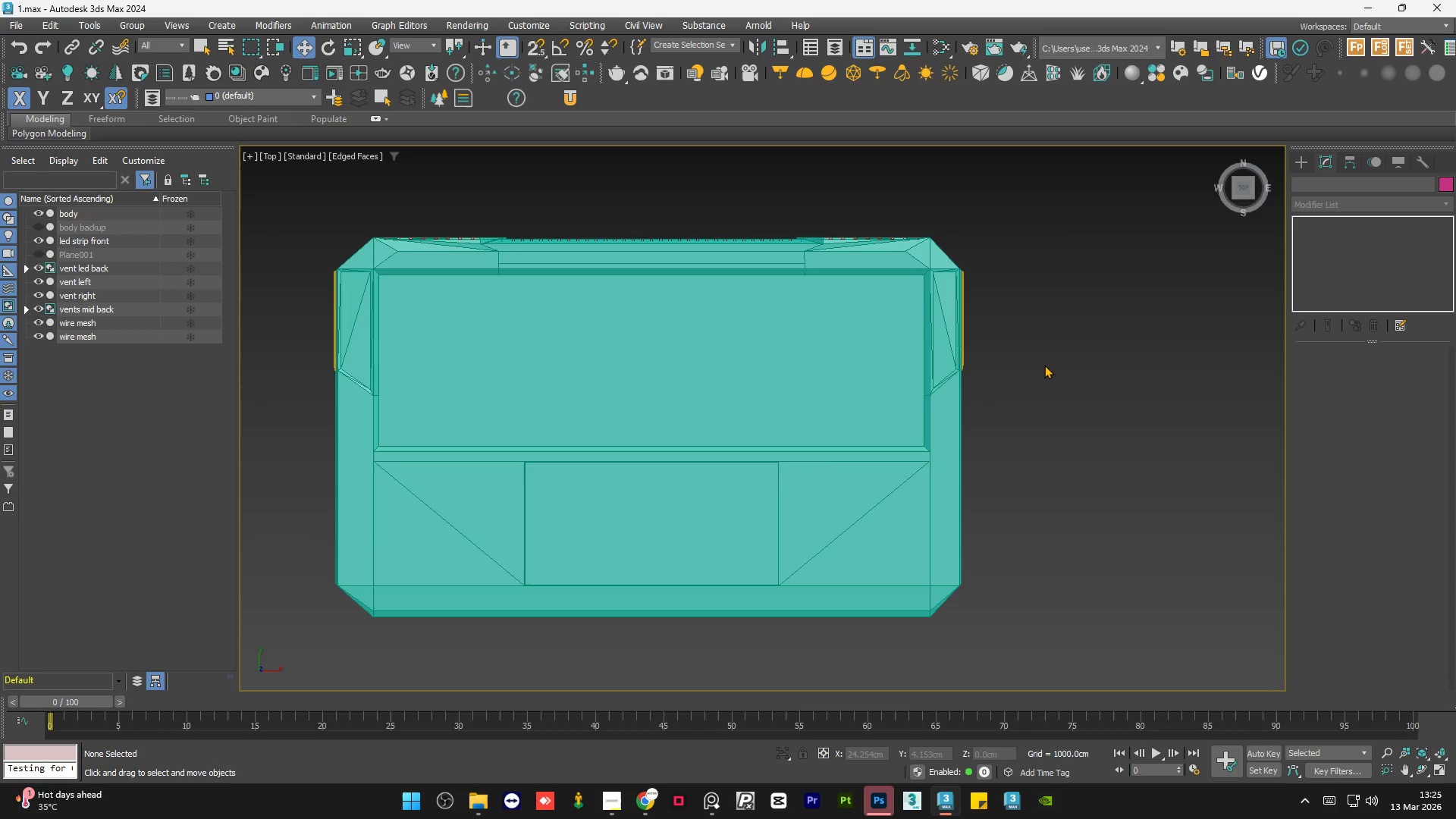 
triple_click([1044, 365])
 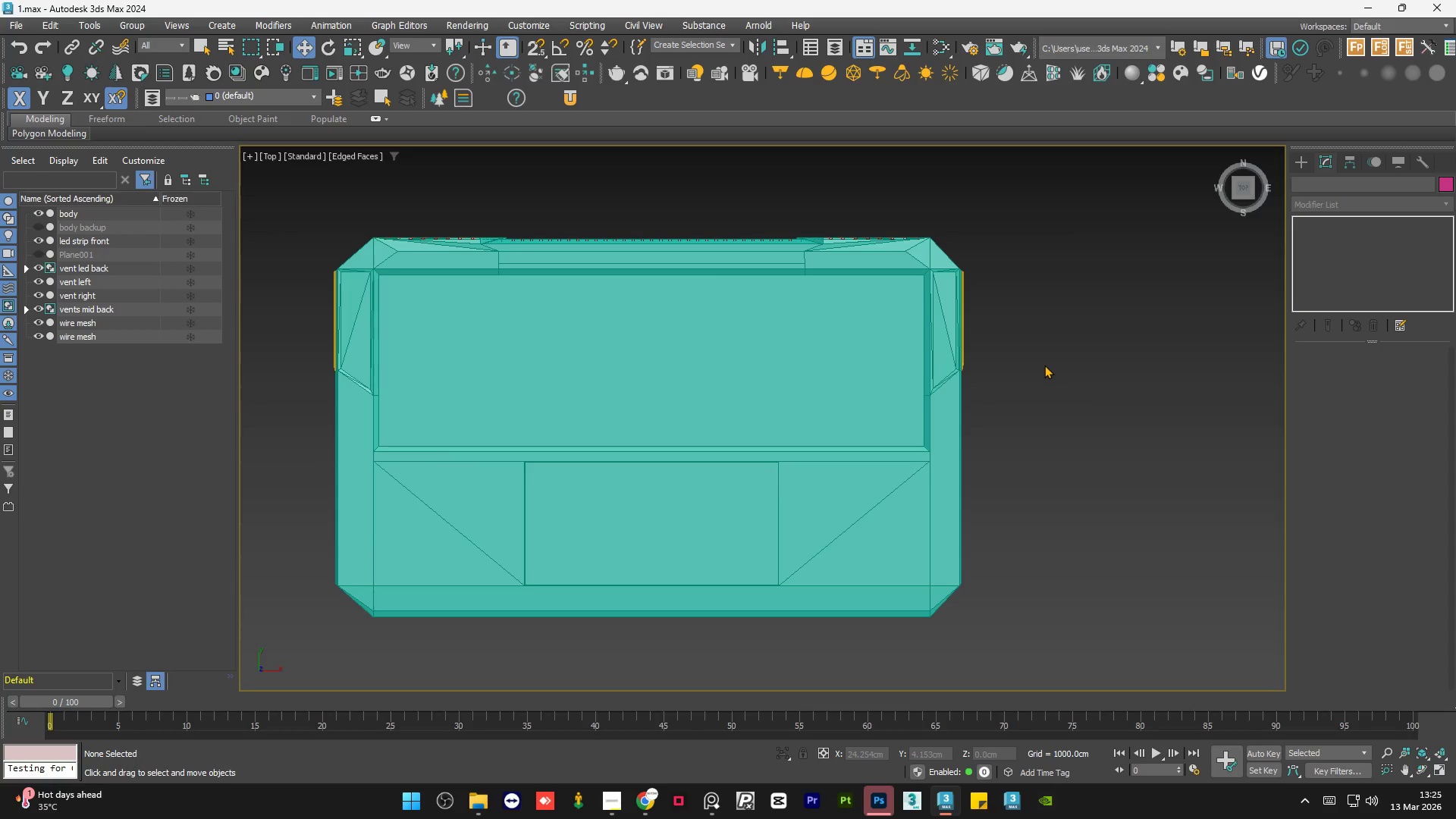 
triple_click([1044, 365])
 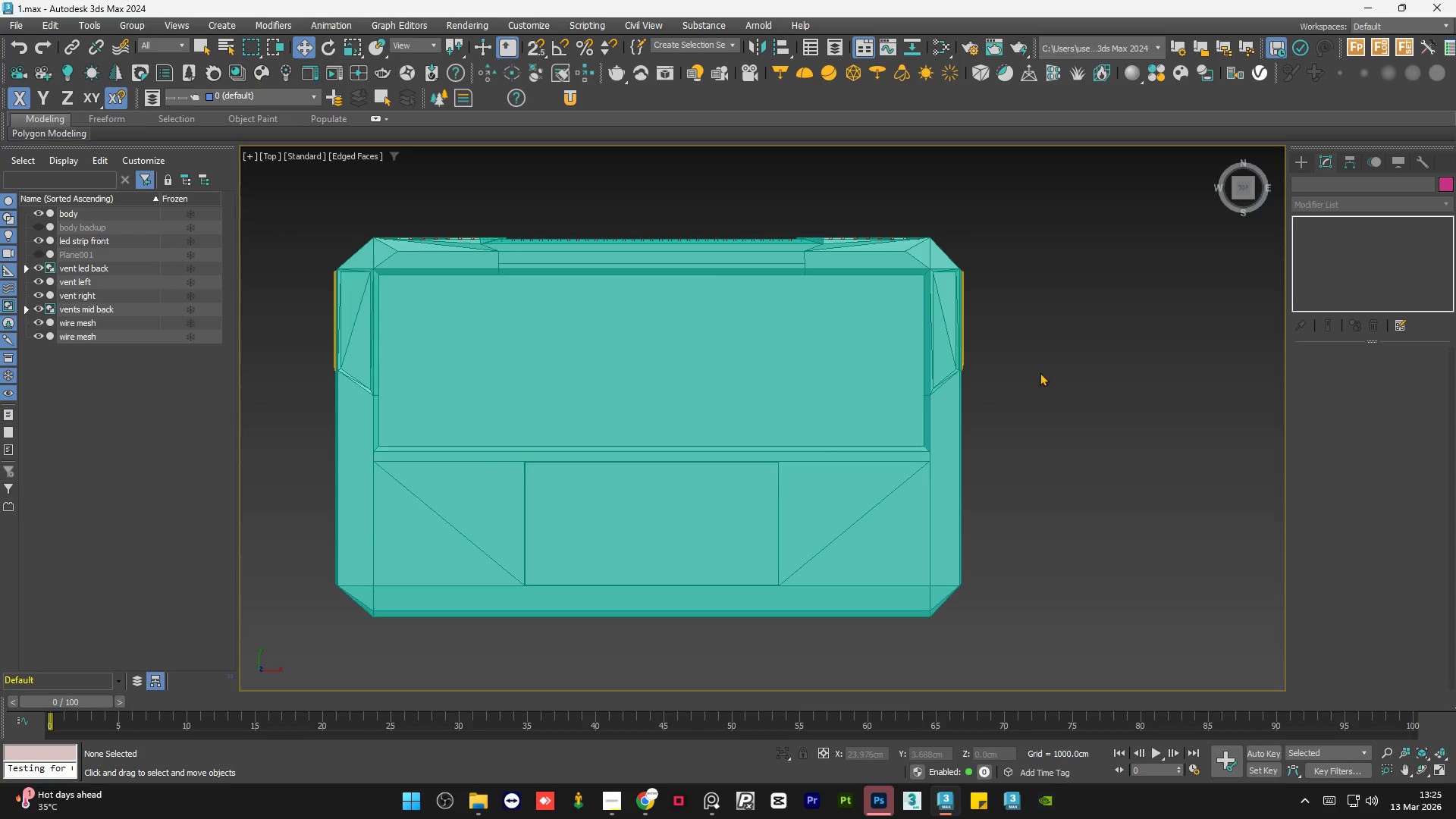 
double_click([1026, 344])
 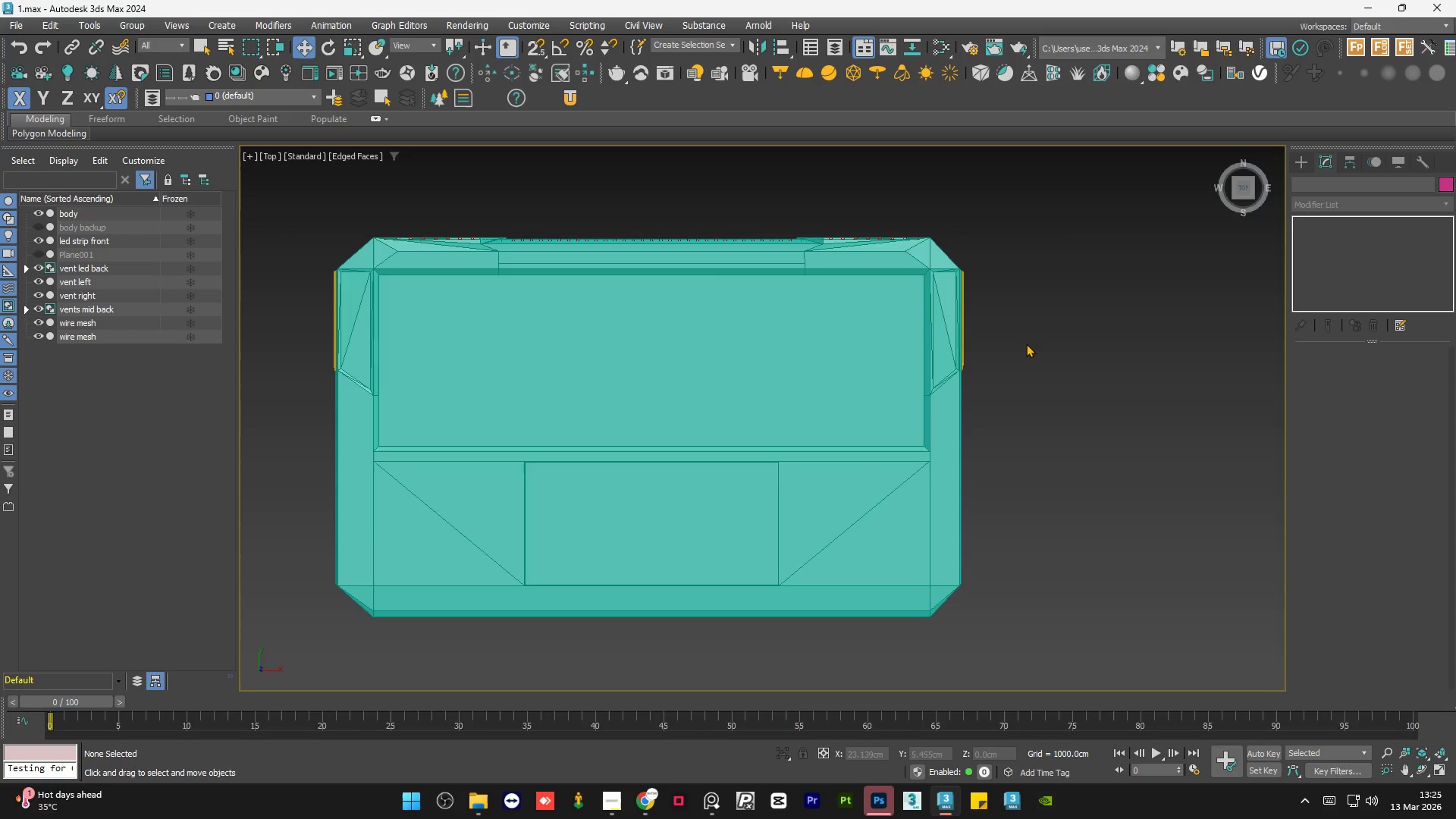 
triple_click([1026, 344])
 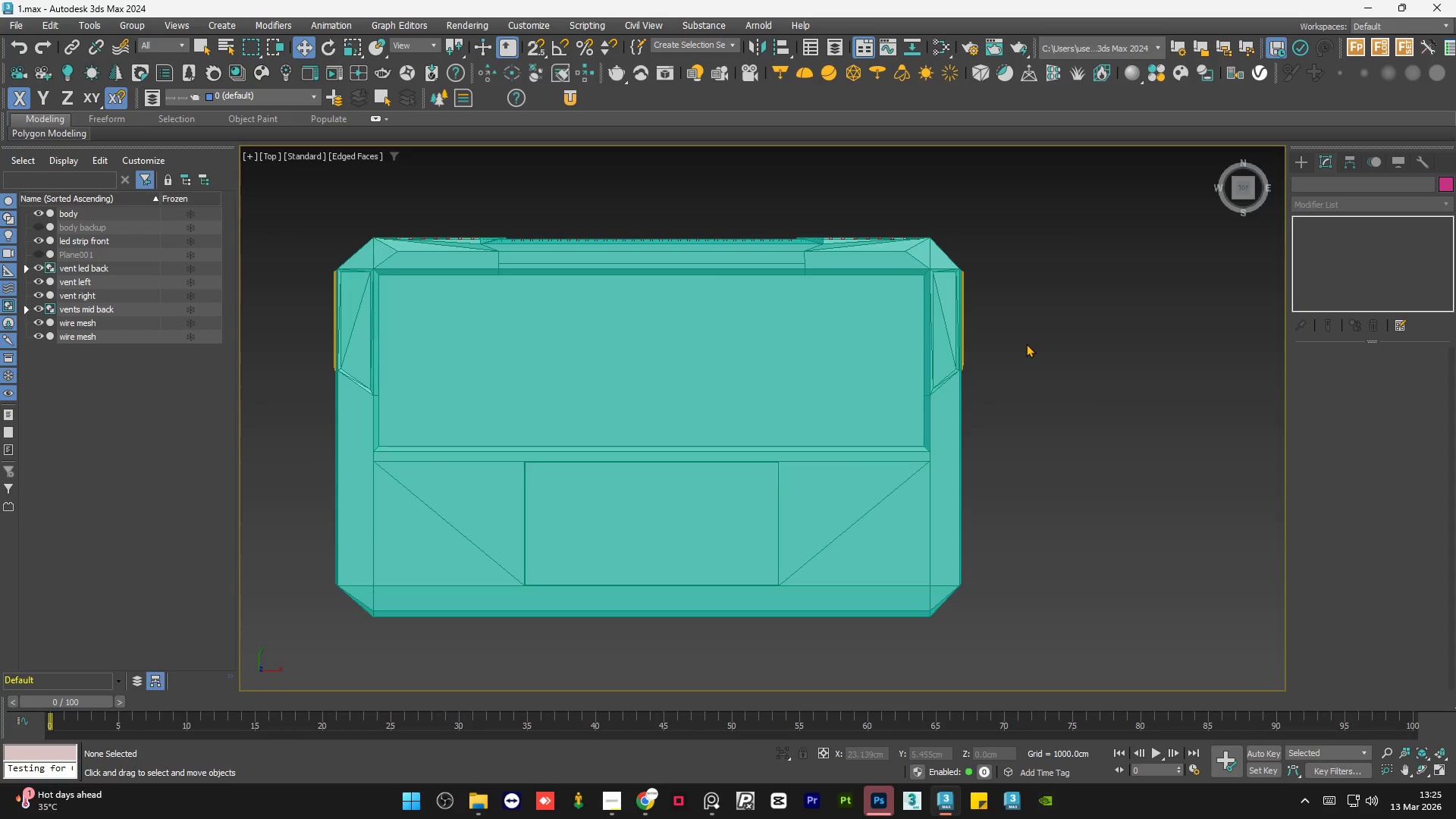 
triple_click([1026, 344])
 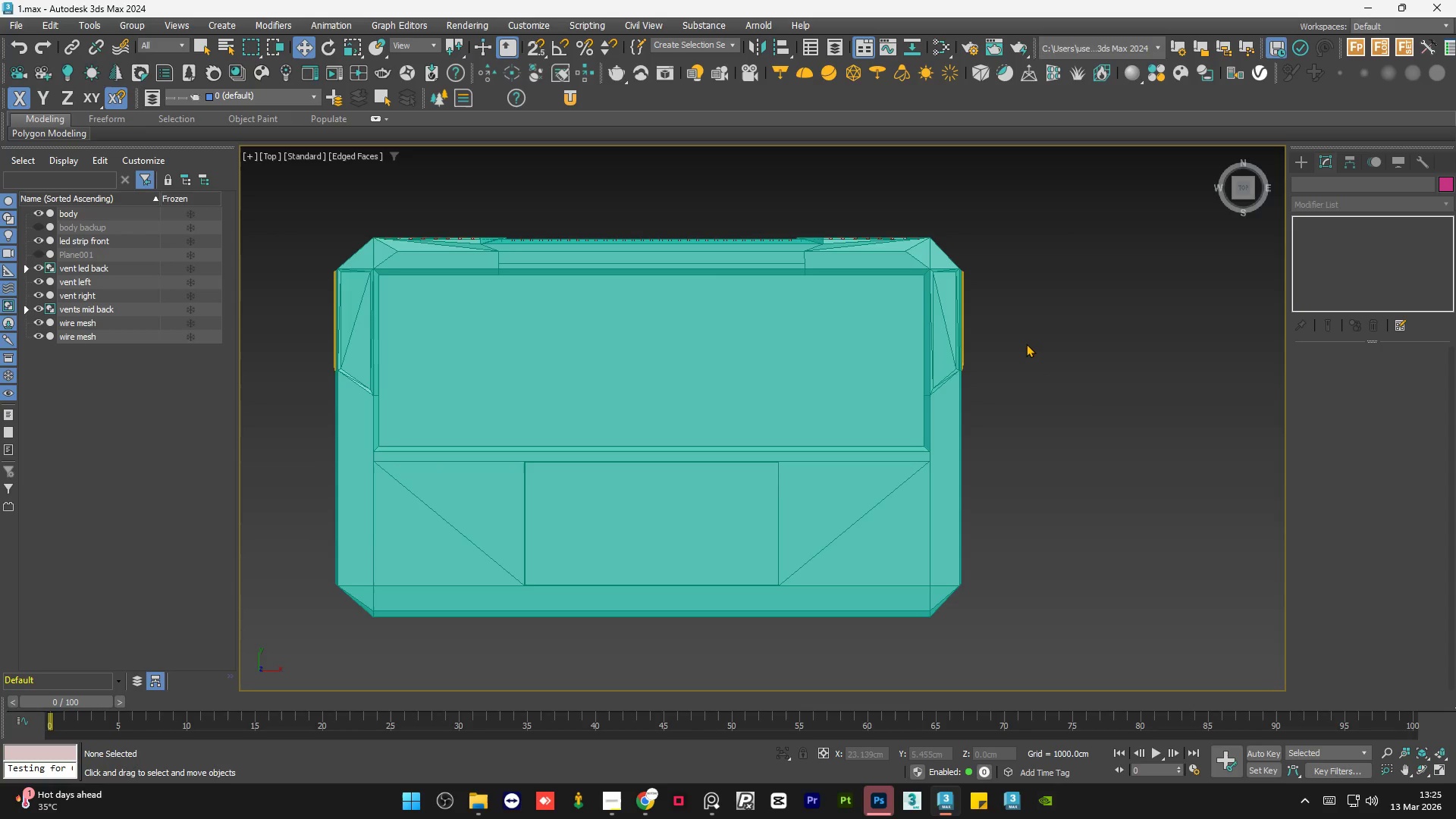 
triple_click([1026, 344])
 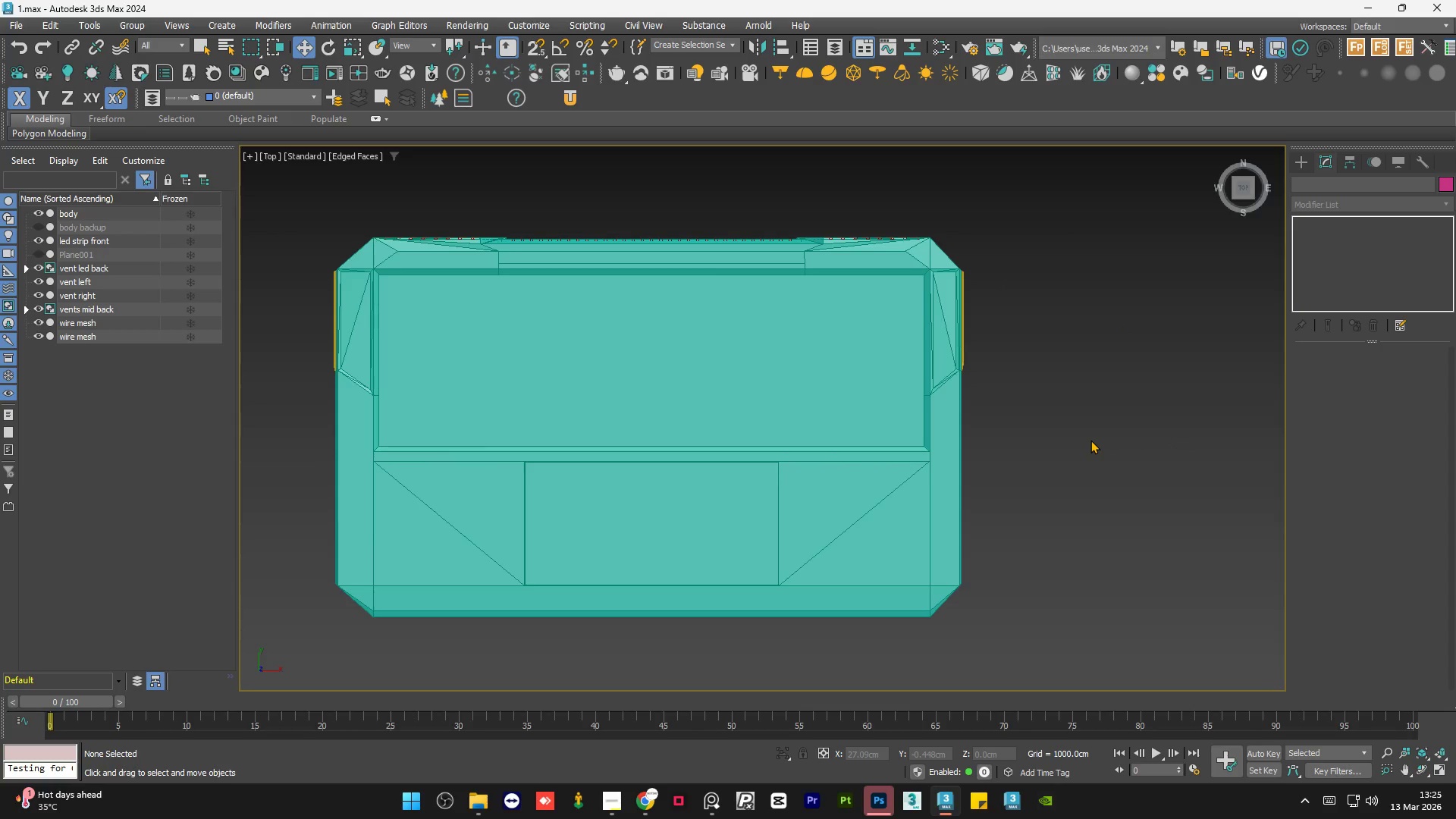 
wait(41.56)
 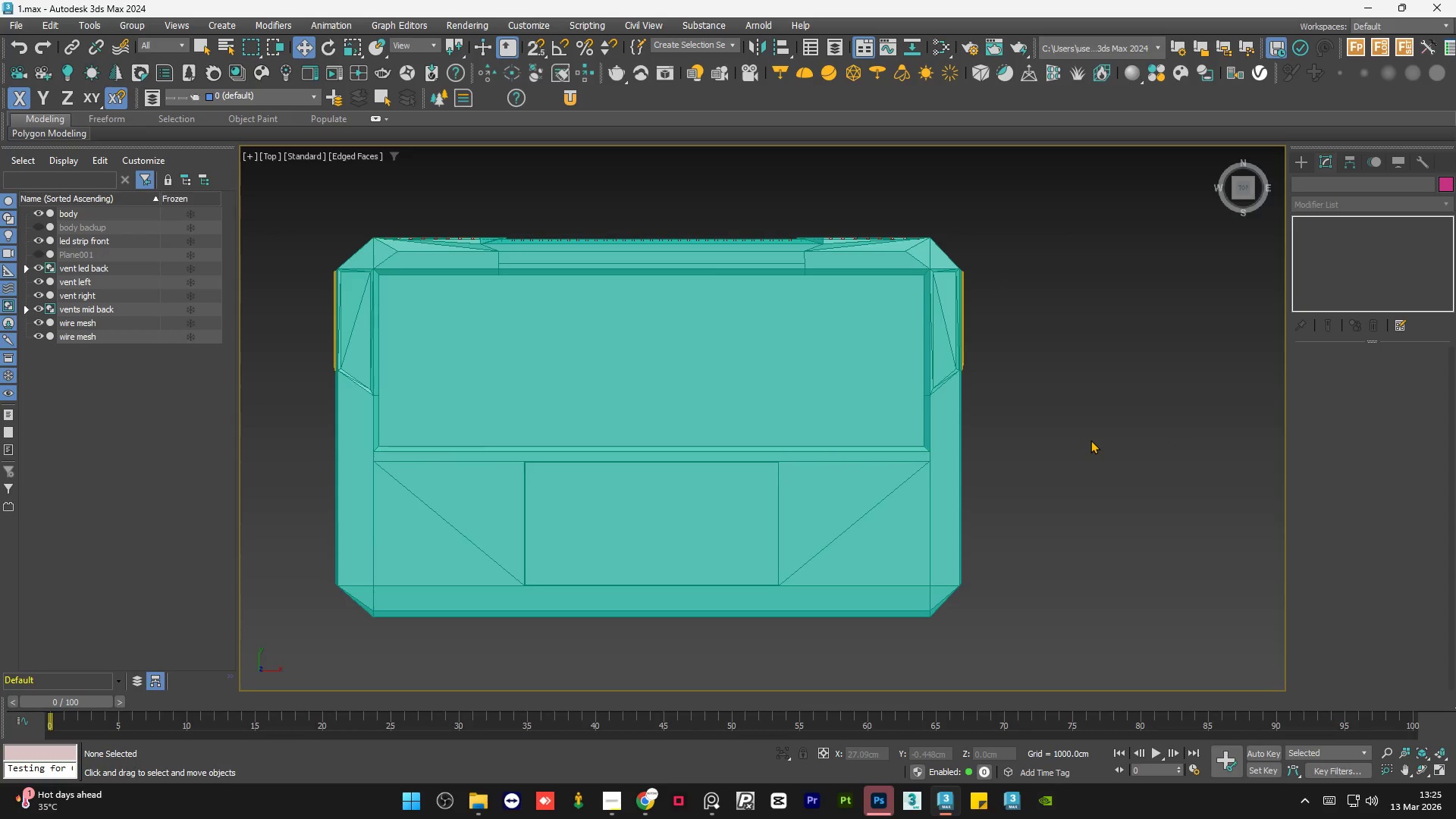 
hold_key(key=AltLeft, duration=1.5)
 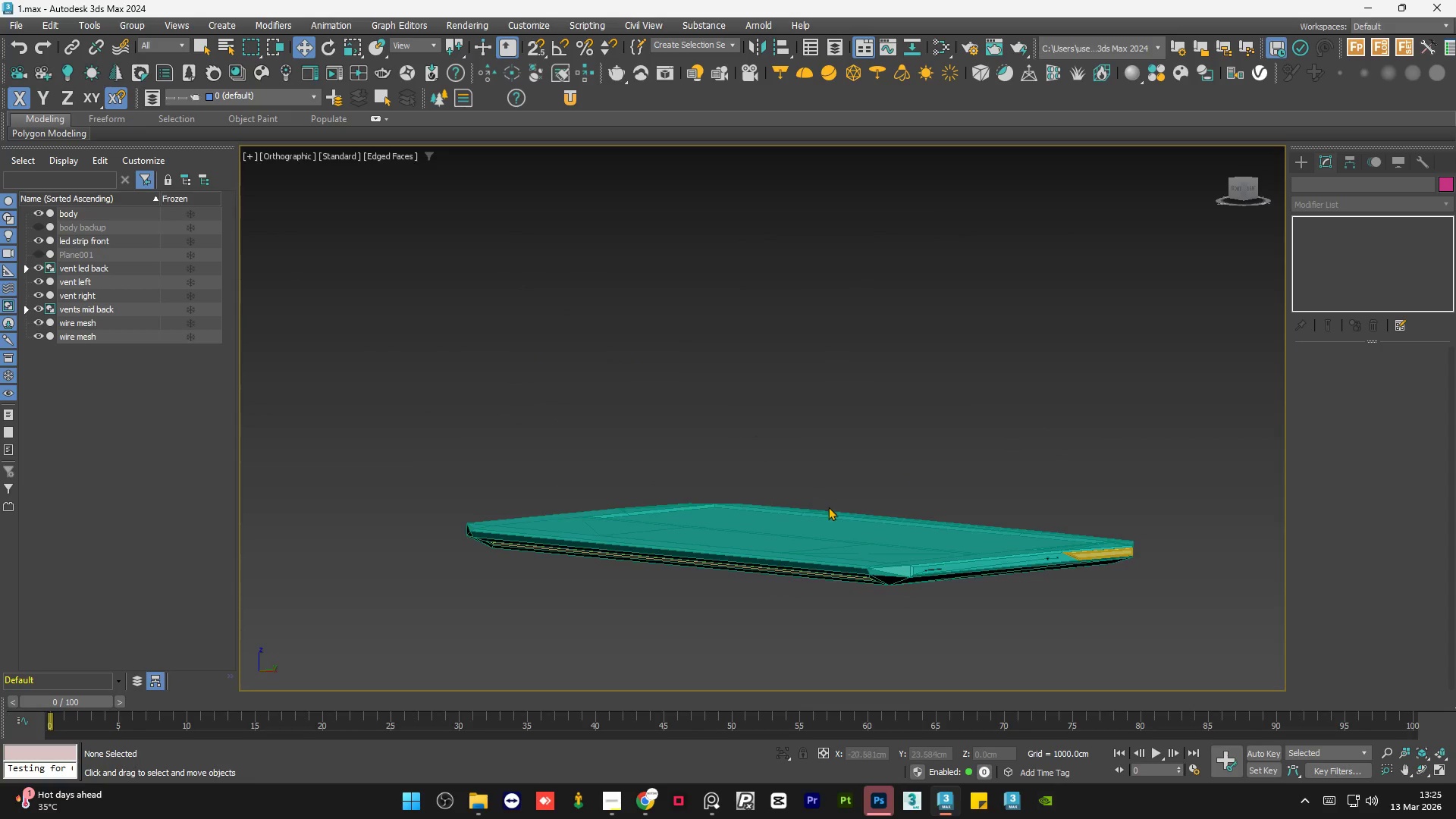 
key(Alt+AltLeft)
 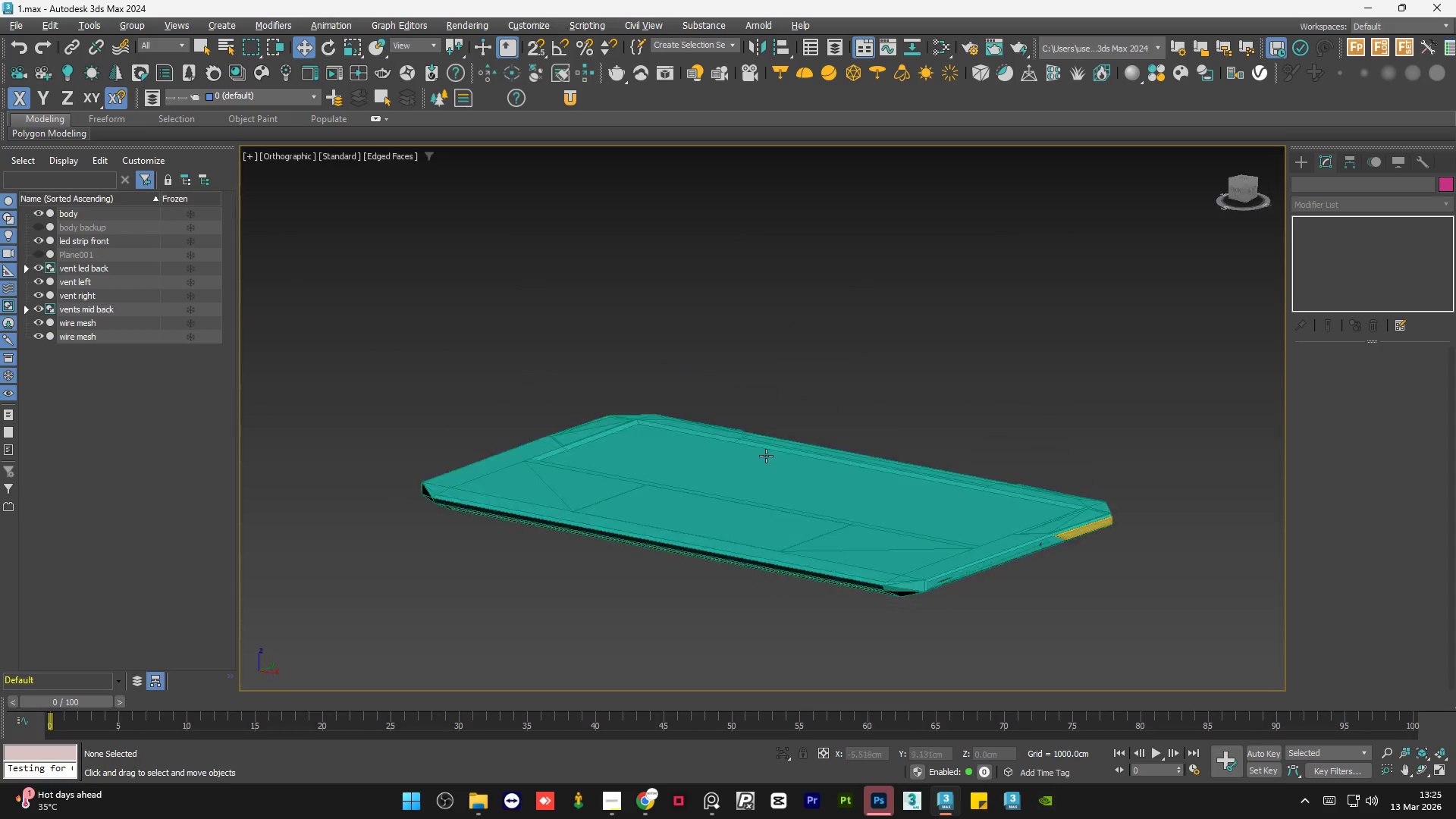 
key(Alt+AltLeft)
 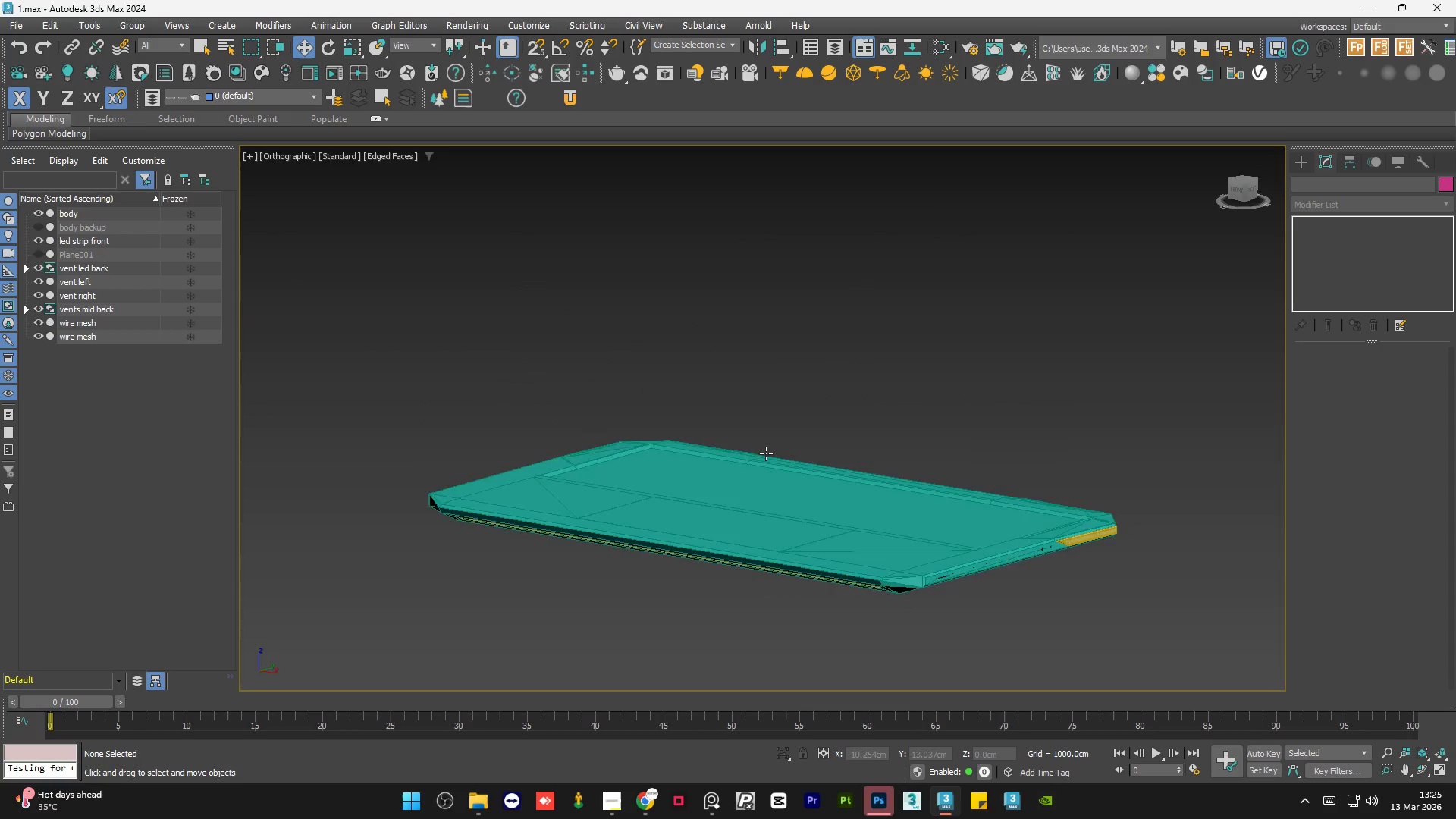 
key(Alt+AltLeft)
 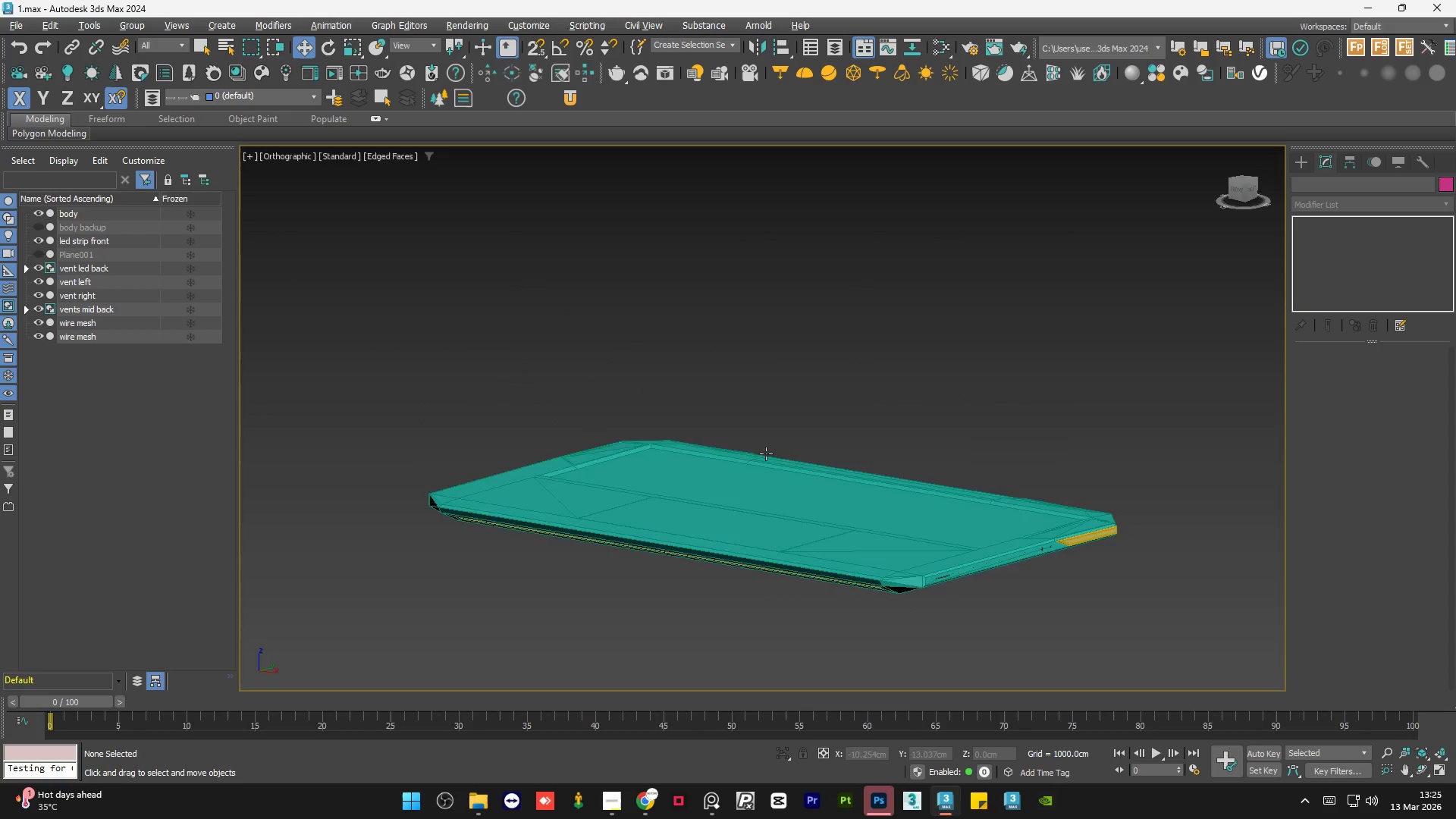 
key(Alt+AltLeft)
 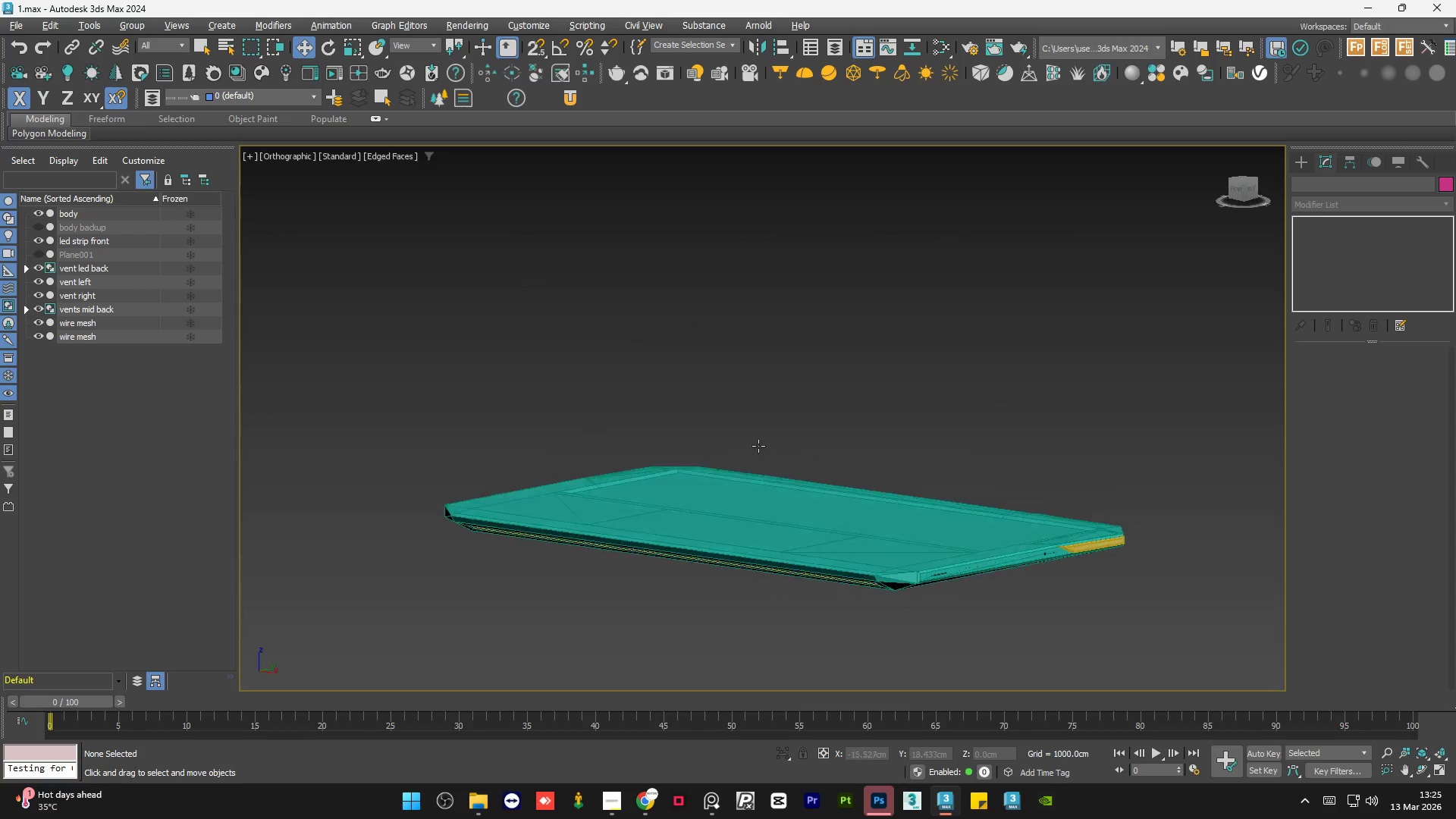 
key(Alt+AltLeft)
 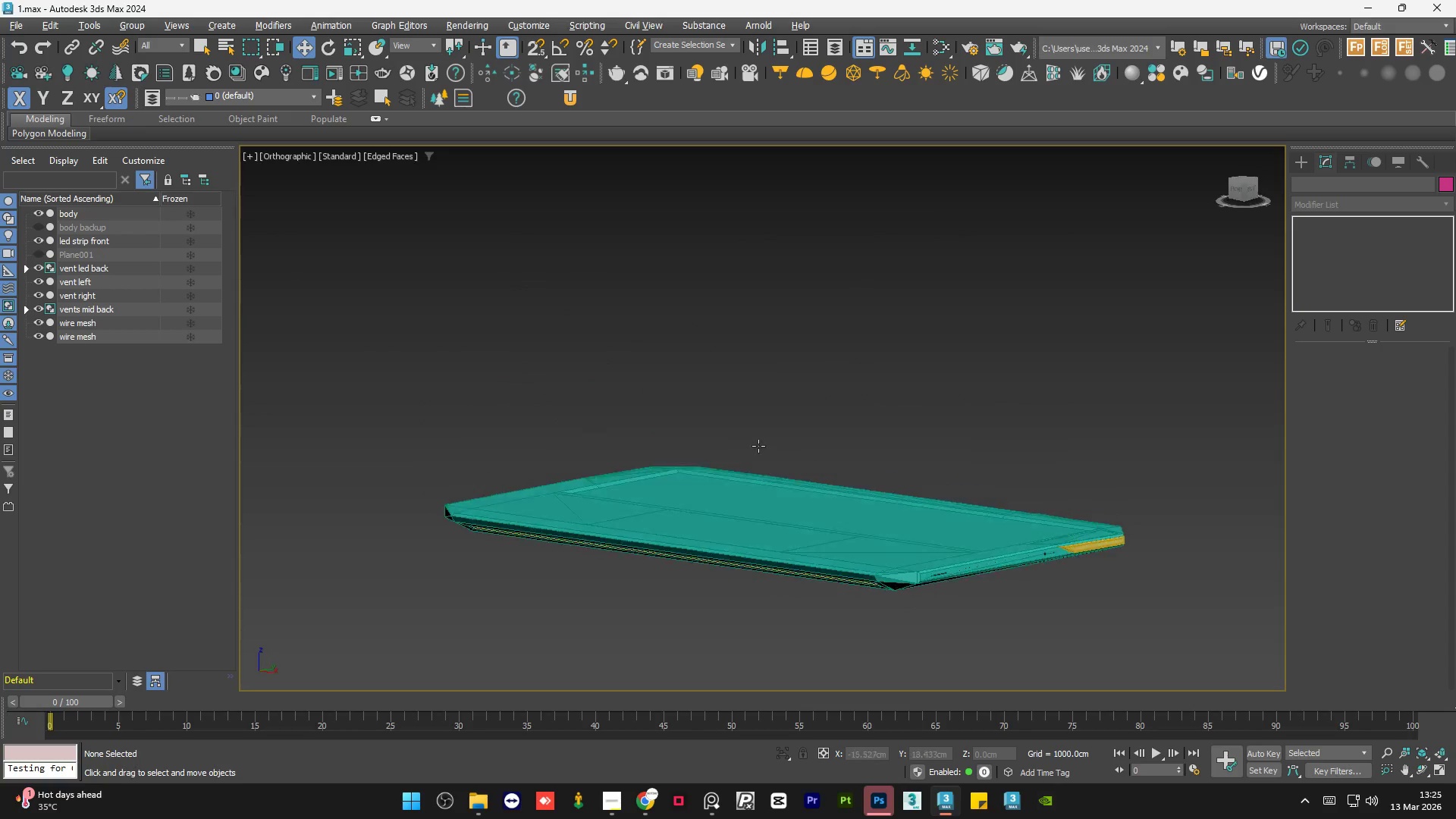 
key(Alt+AltLeft)
 